 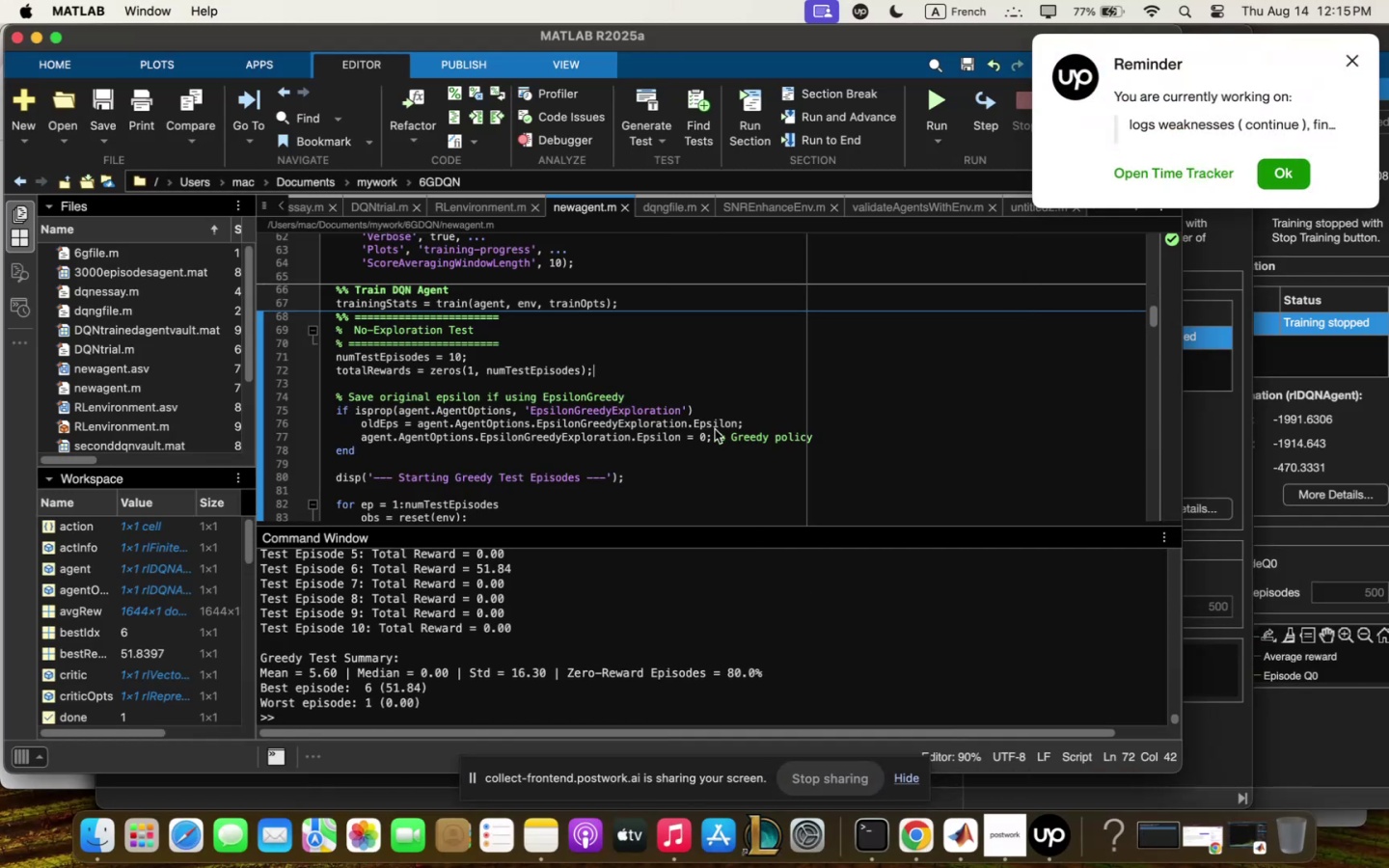 
scroll: coordinate [726, 404], scroll_direction: up, amount: 13.0
 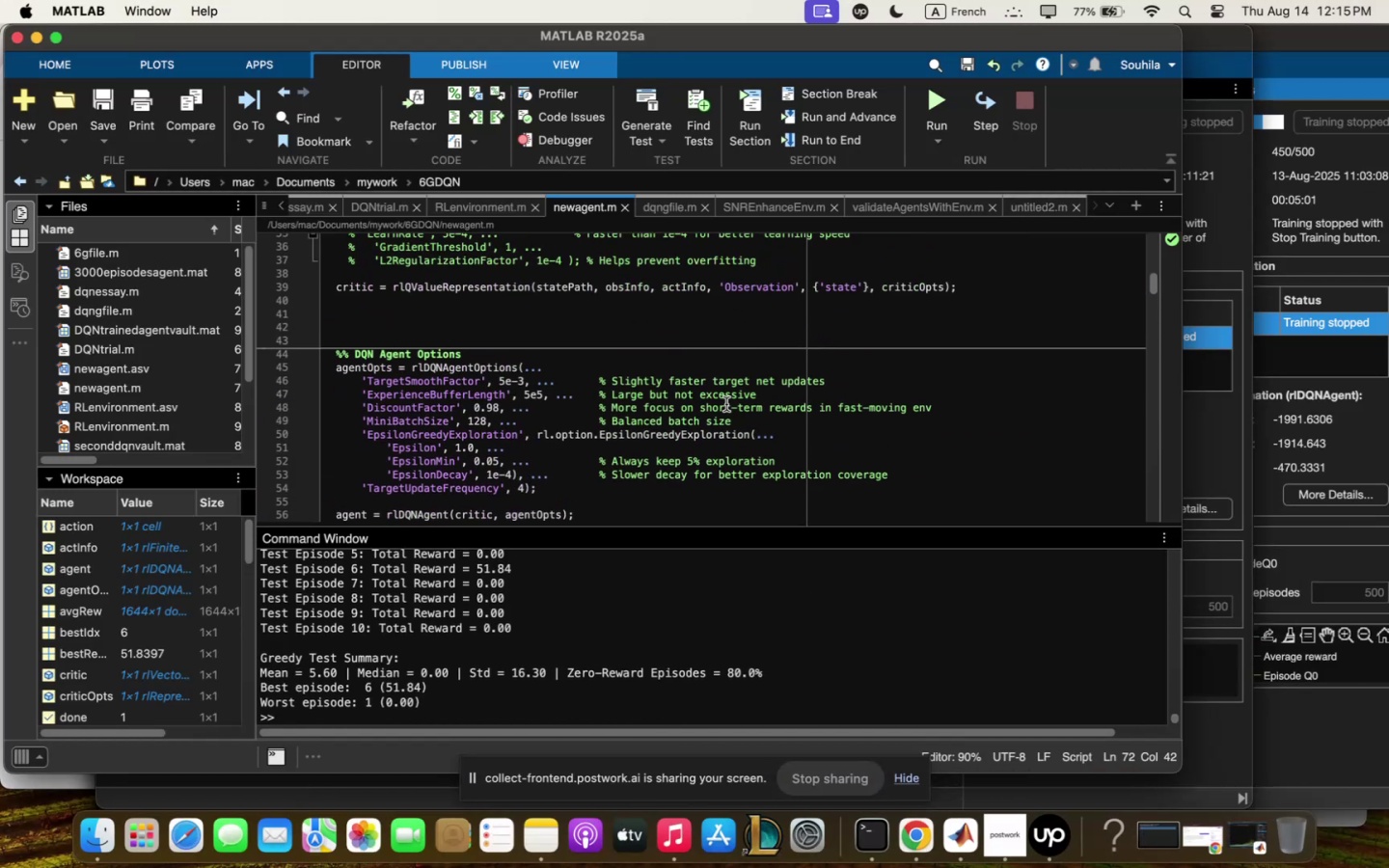 
scroll: coordinate [726, 404], scroll_direction: down, amount: 2.0
 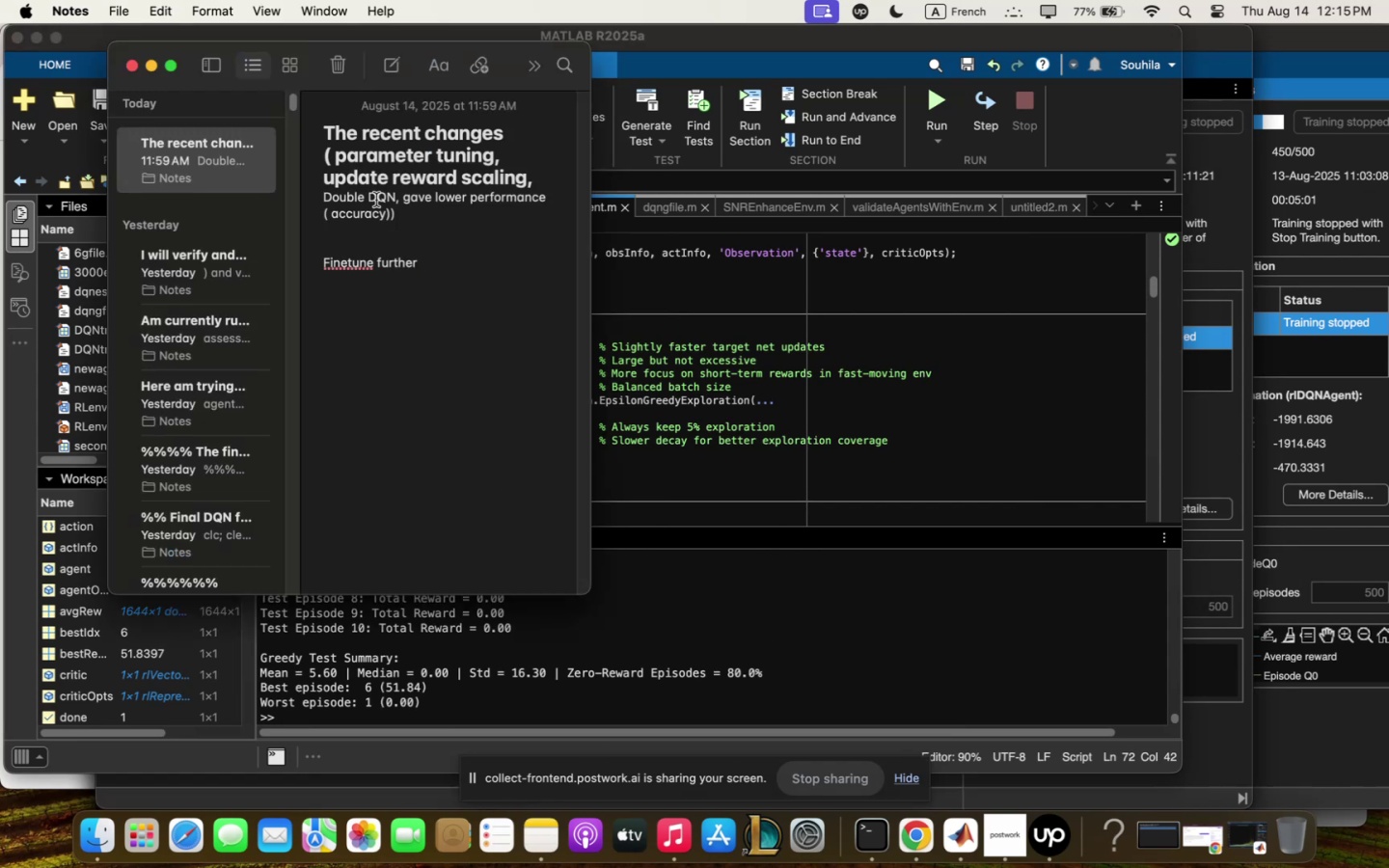 
wait(5.6)
 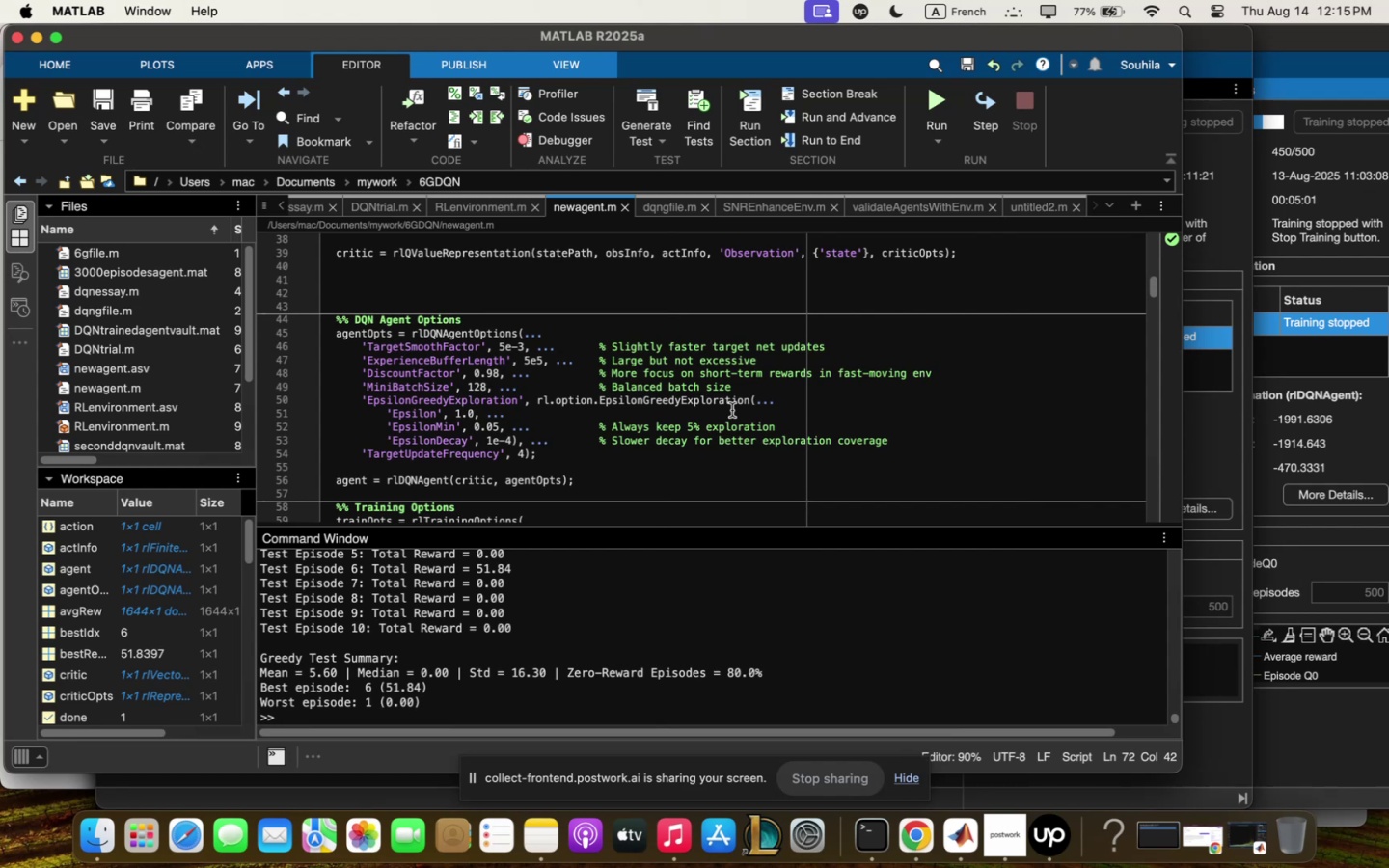 
left_click([226, 353])
 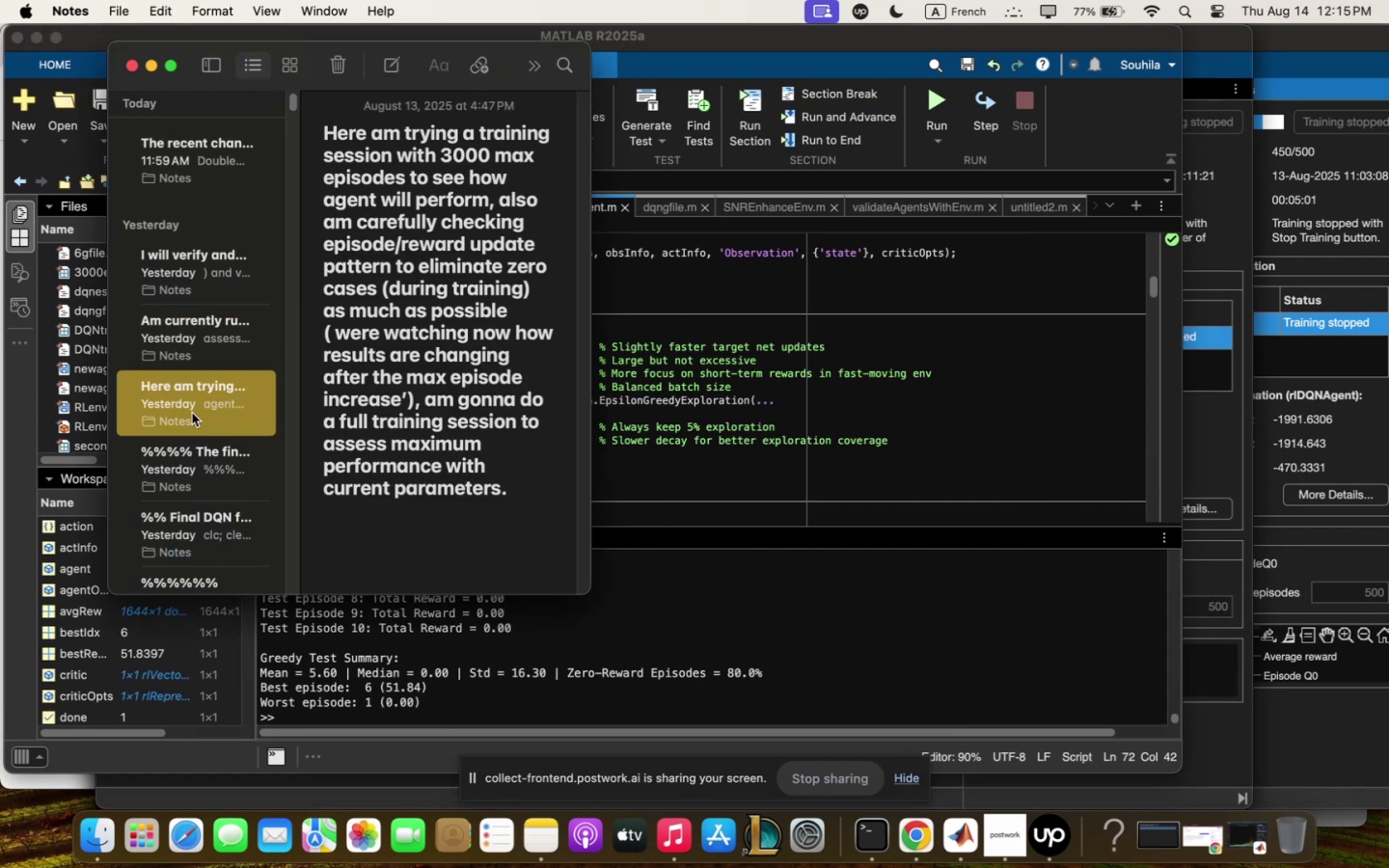 
left_click([203, 488])
 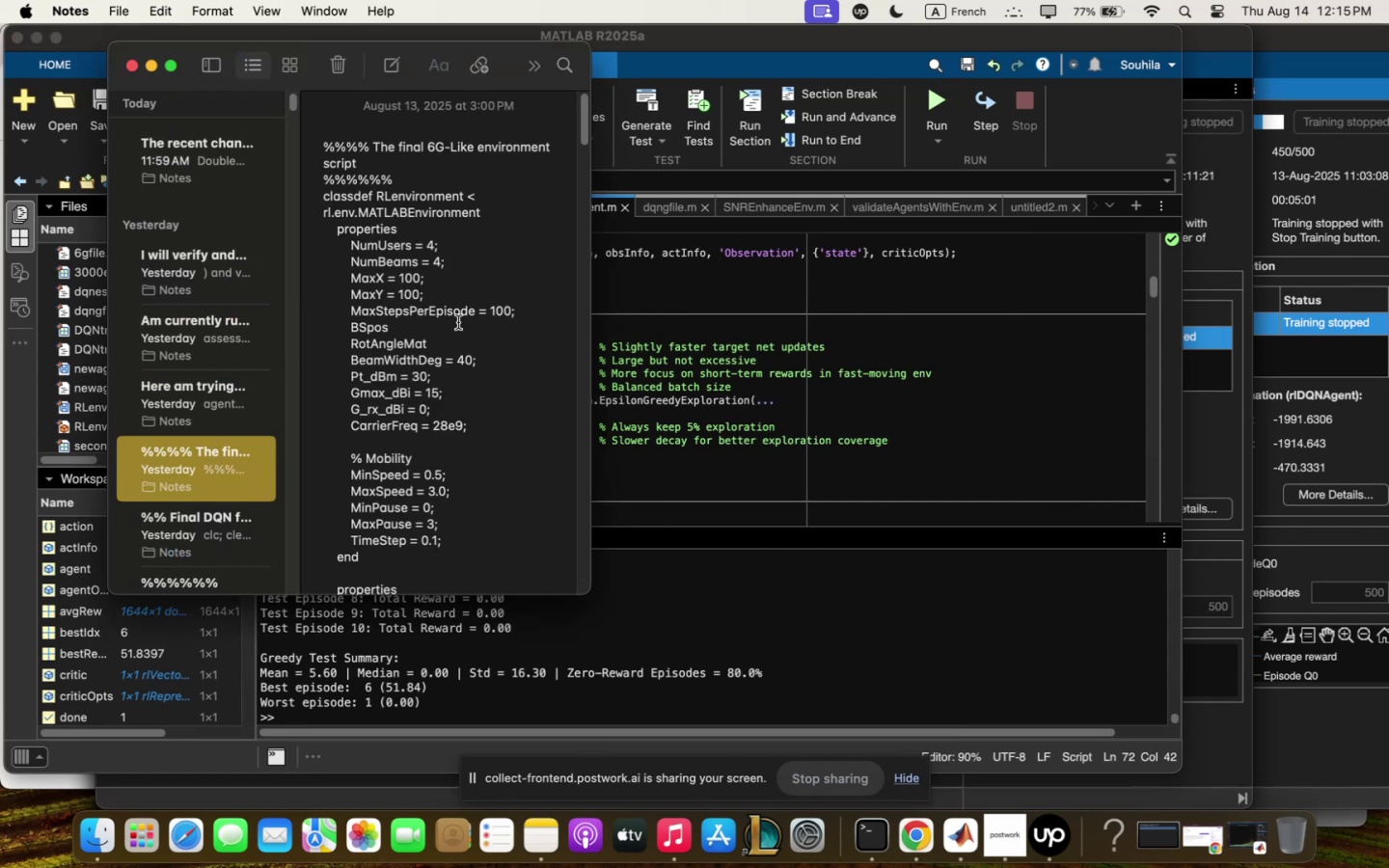 
scroll: coordinate [458, 322], scroll_direction: down, amount: 10.0
 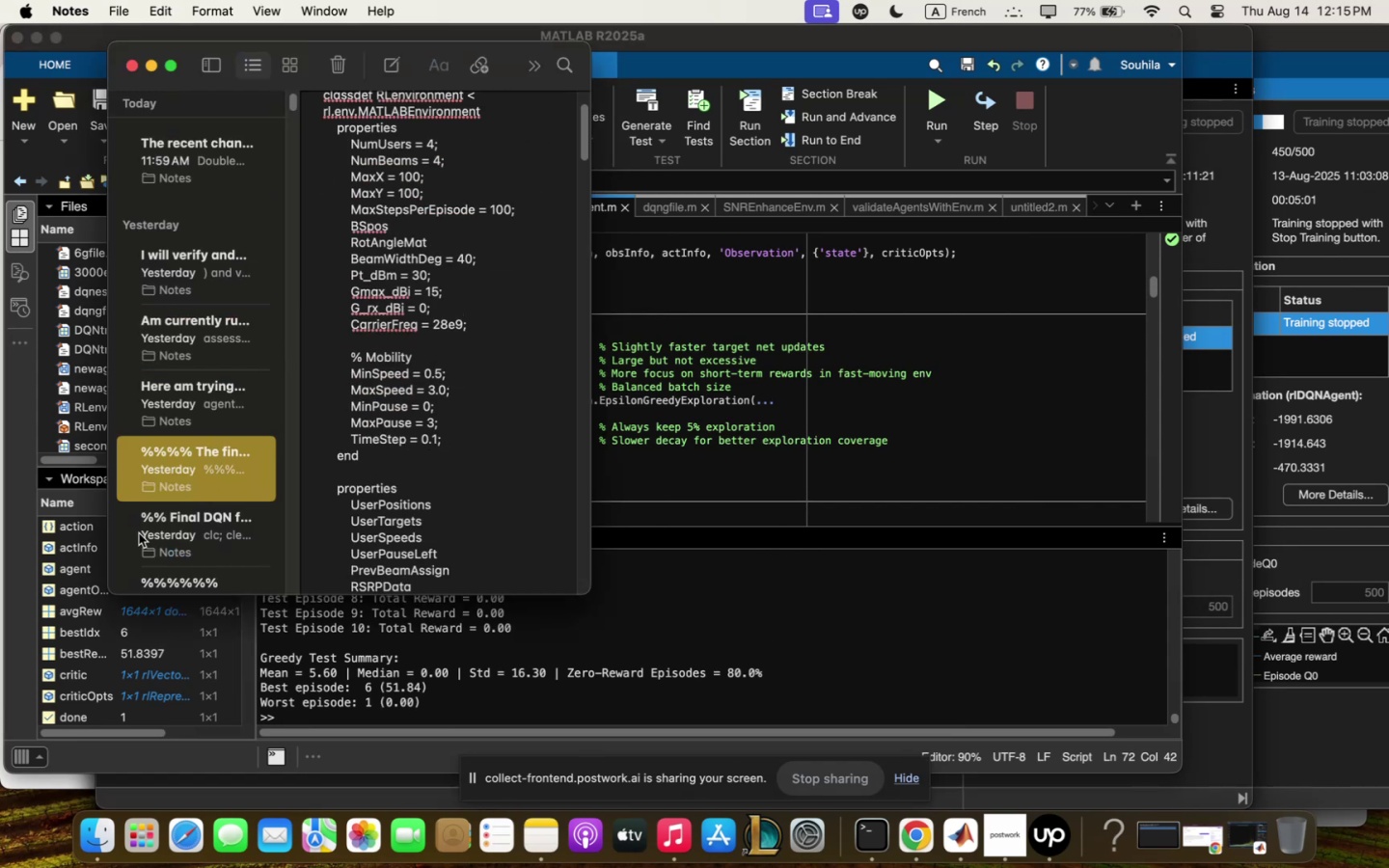 
left_click([153, 529])
 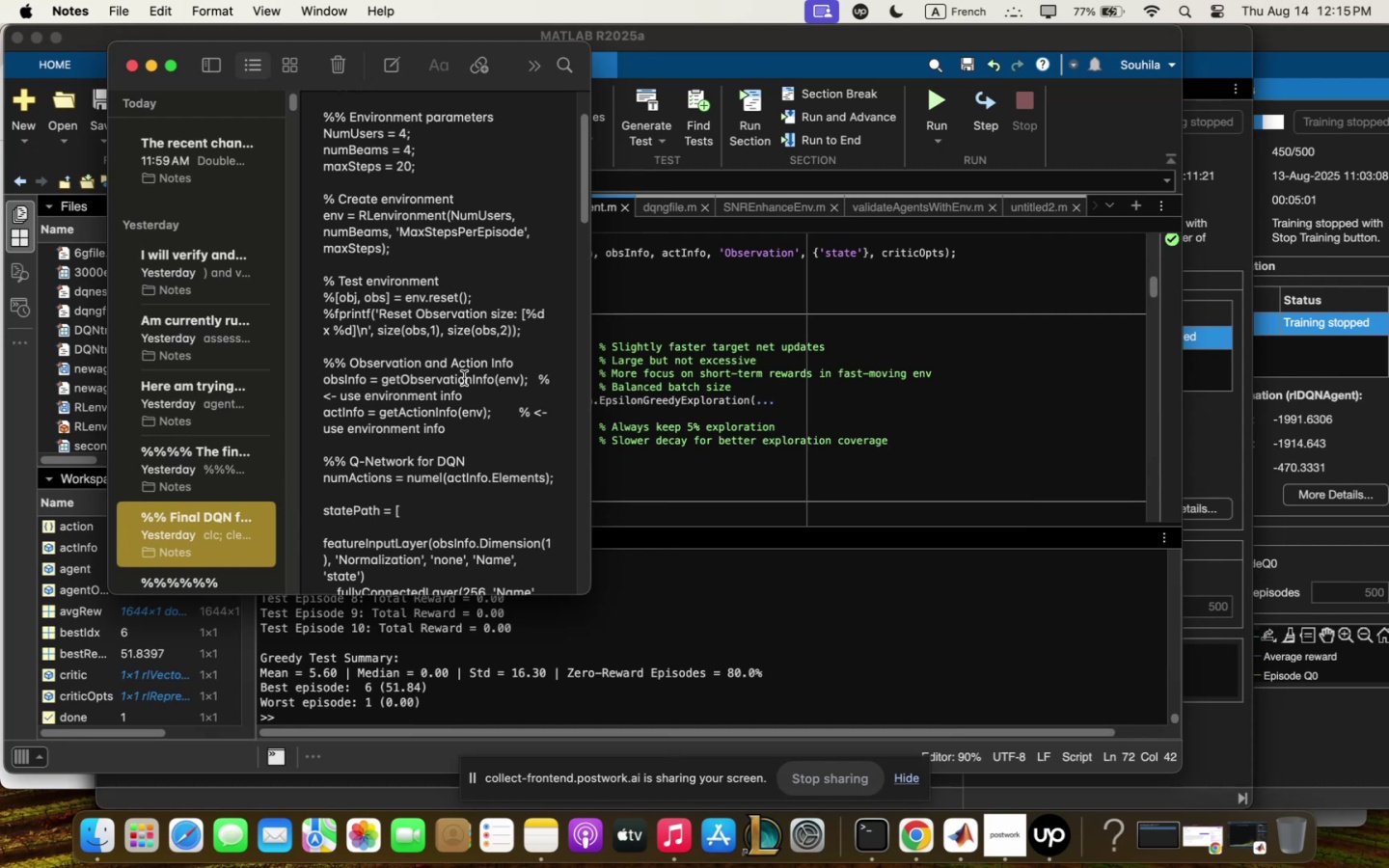 
scroll: coordinate [463, 376], scroll_direction: down, amount: 68.0
 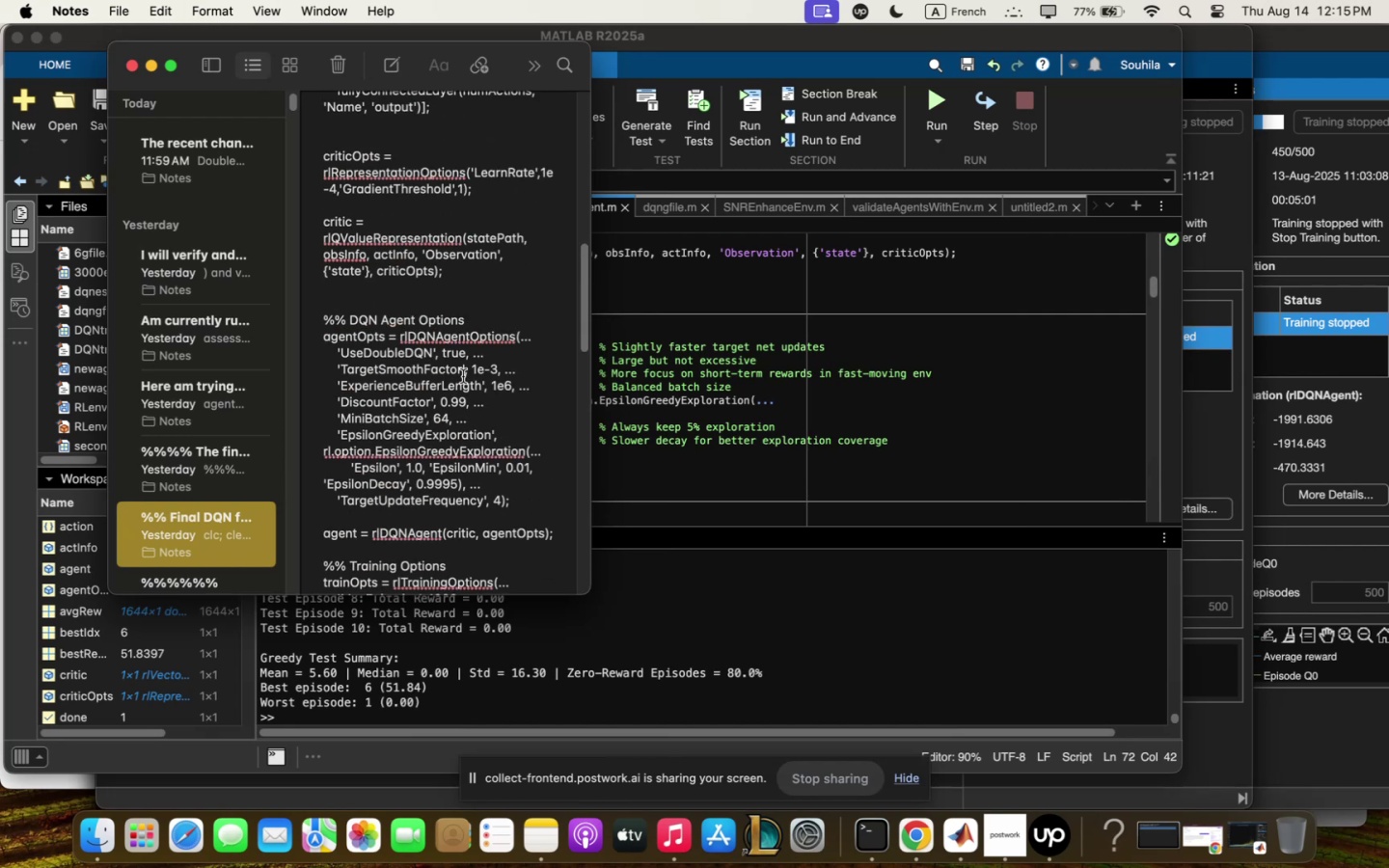 
wait(11.02)
 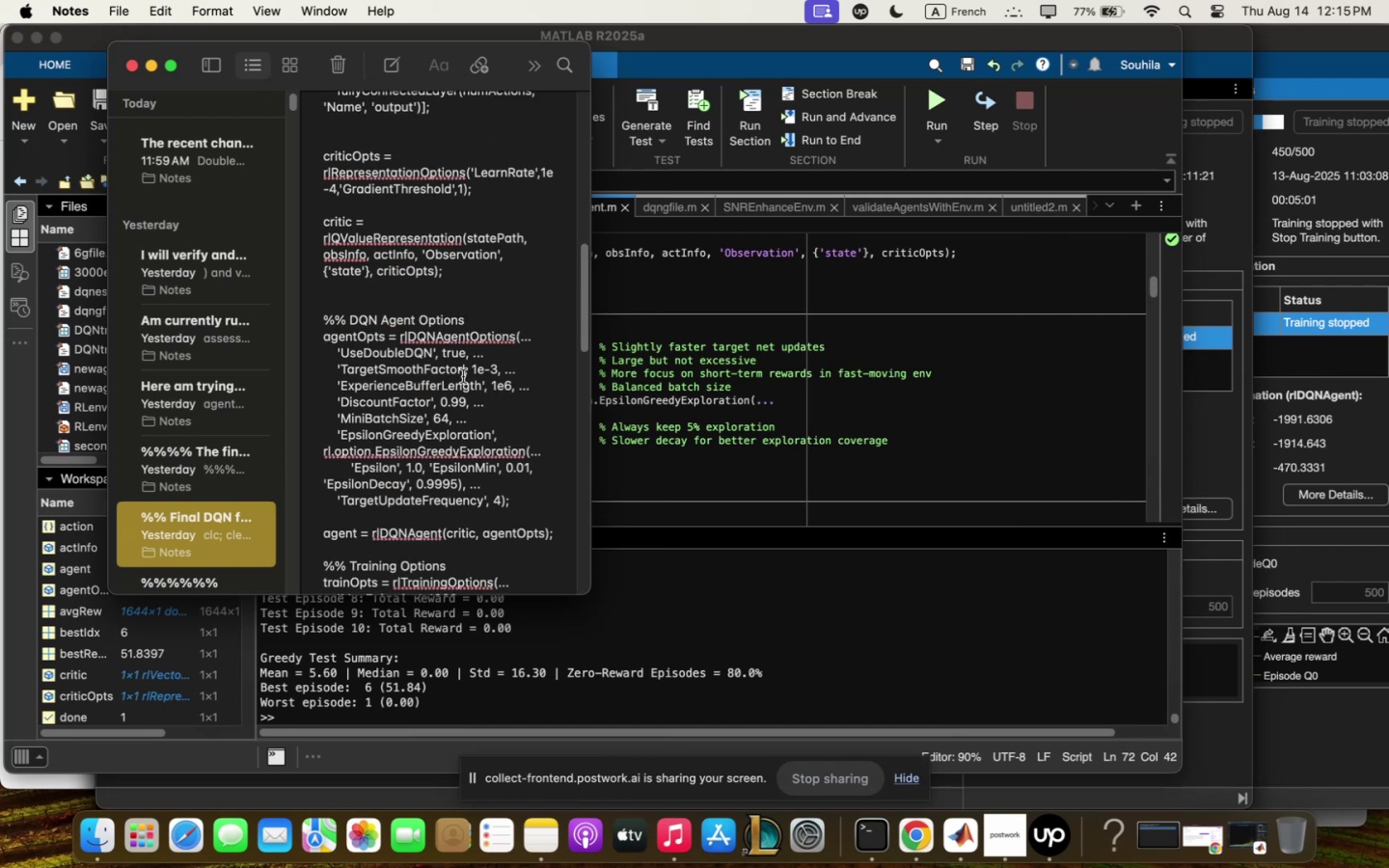 
left_click_drag(start_coordinate=[320, 332], to_coordinate=[530, 507])
 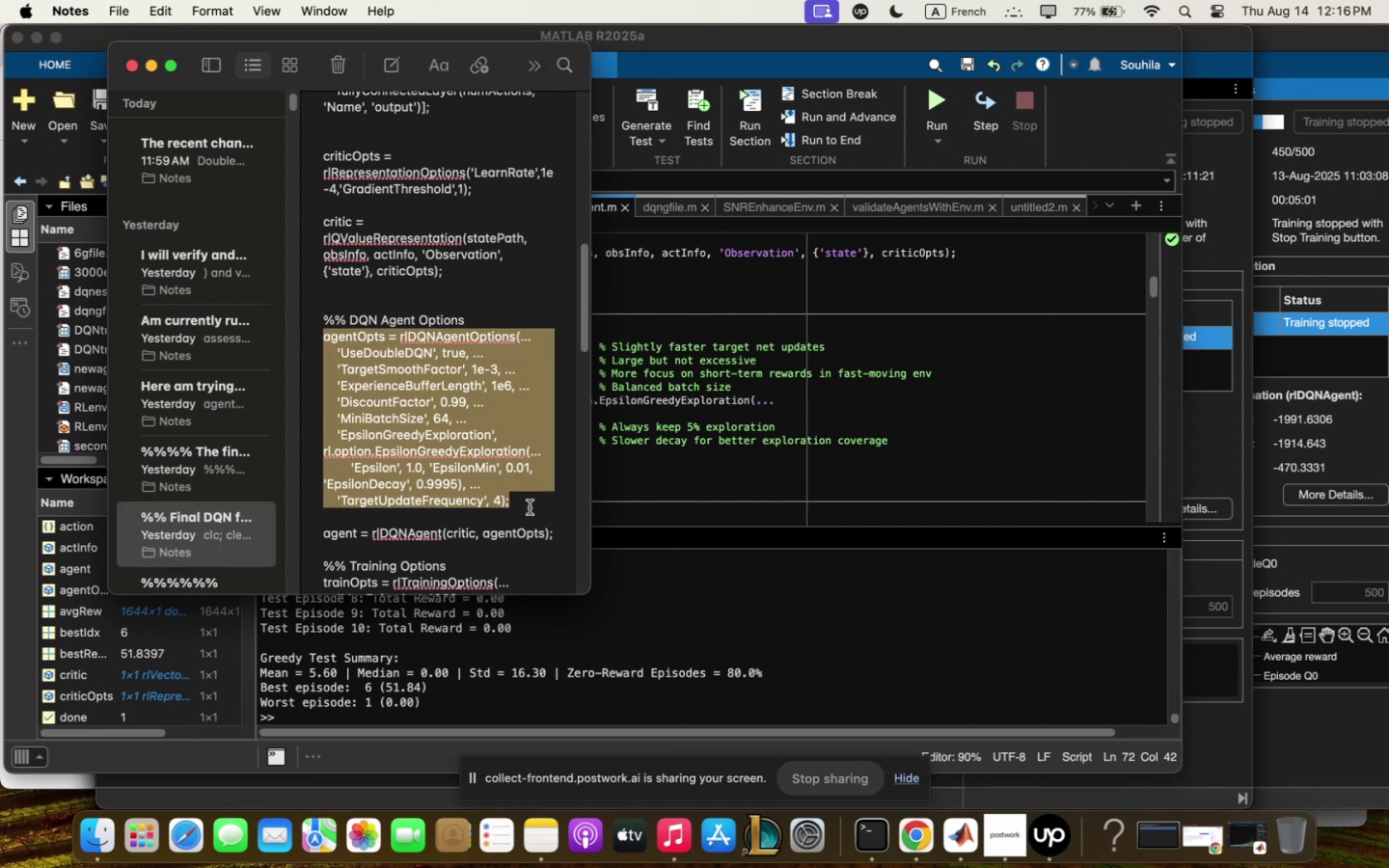 
key(Meta+CommandLeft)
 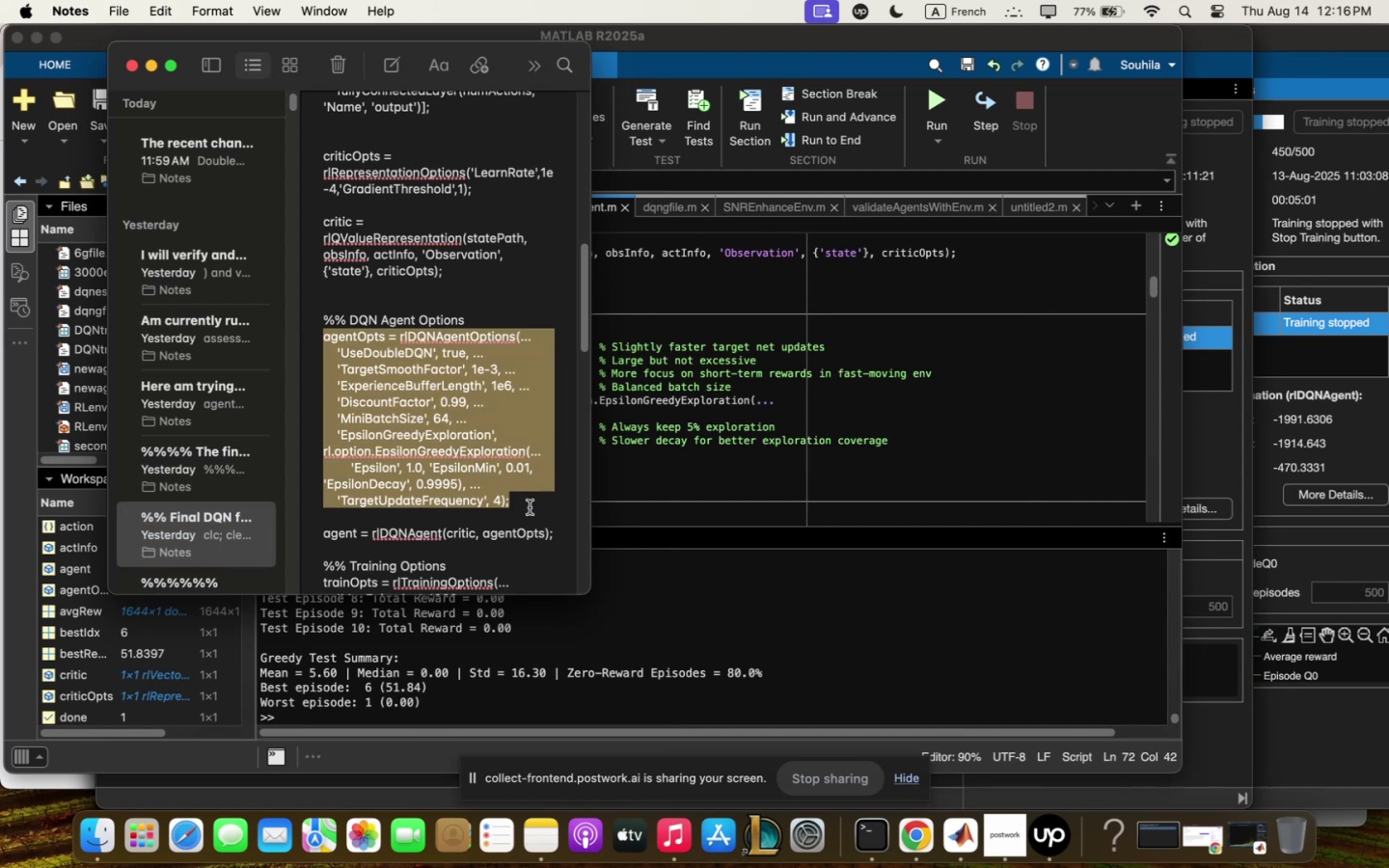 
key(Meta+C)
 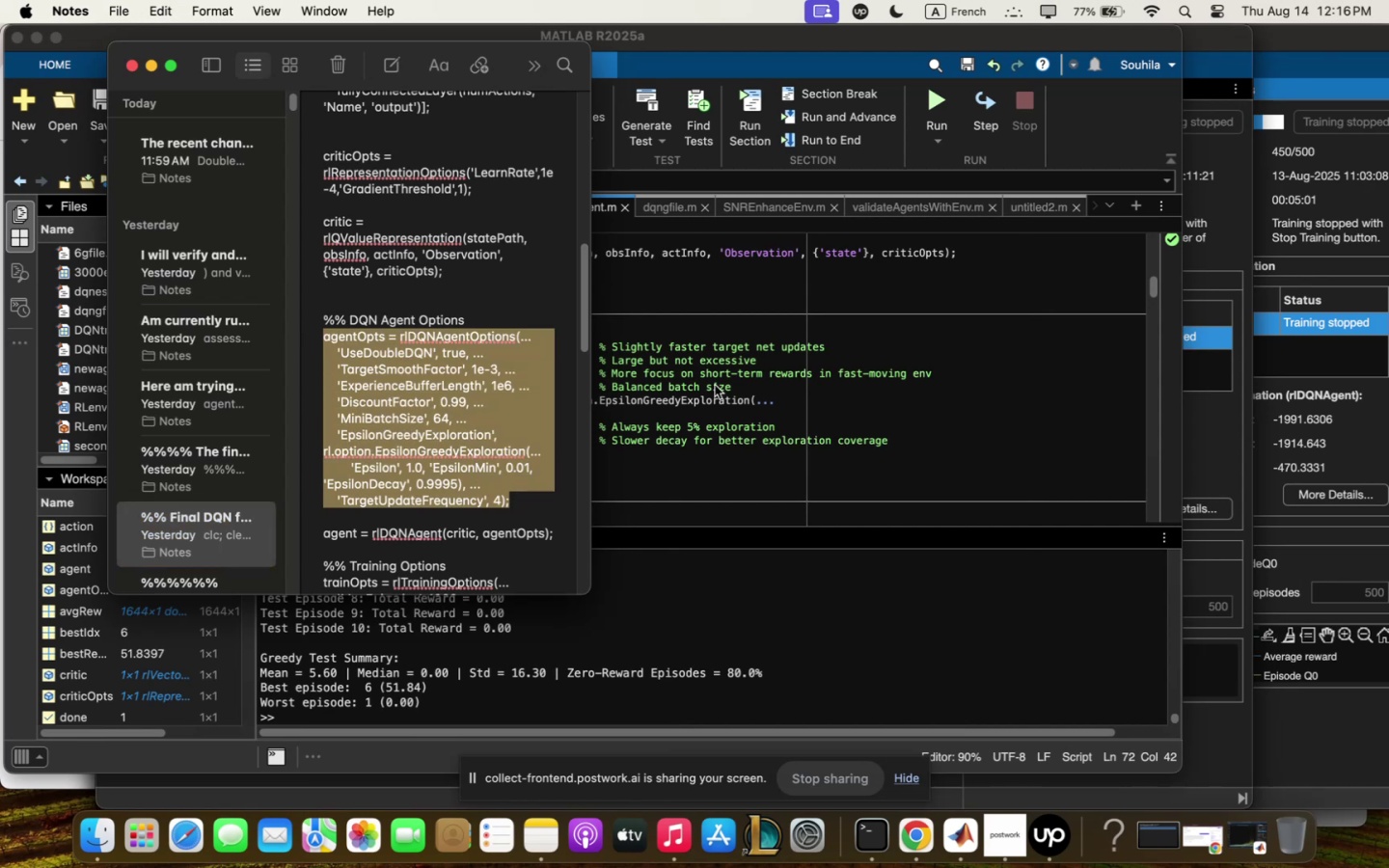 
left_click([715, 385])
 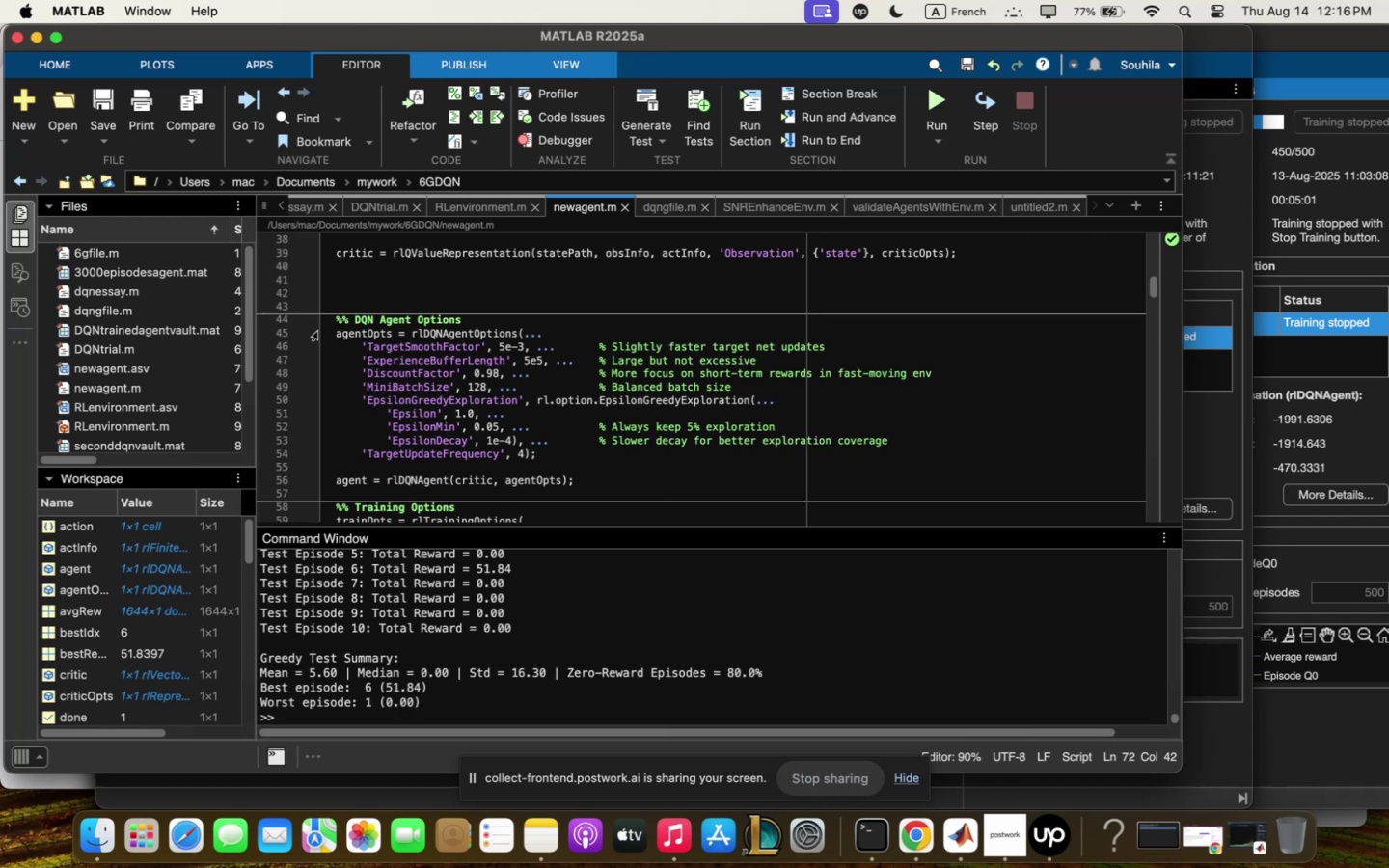 
wait(8.48)
 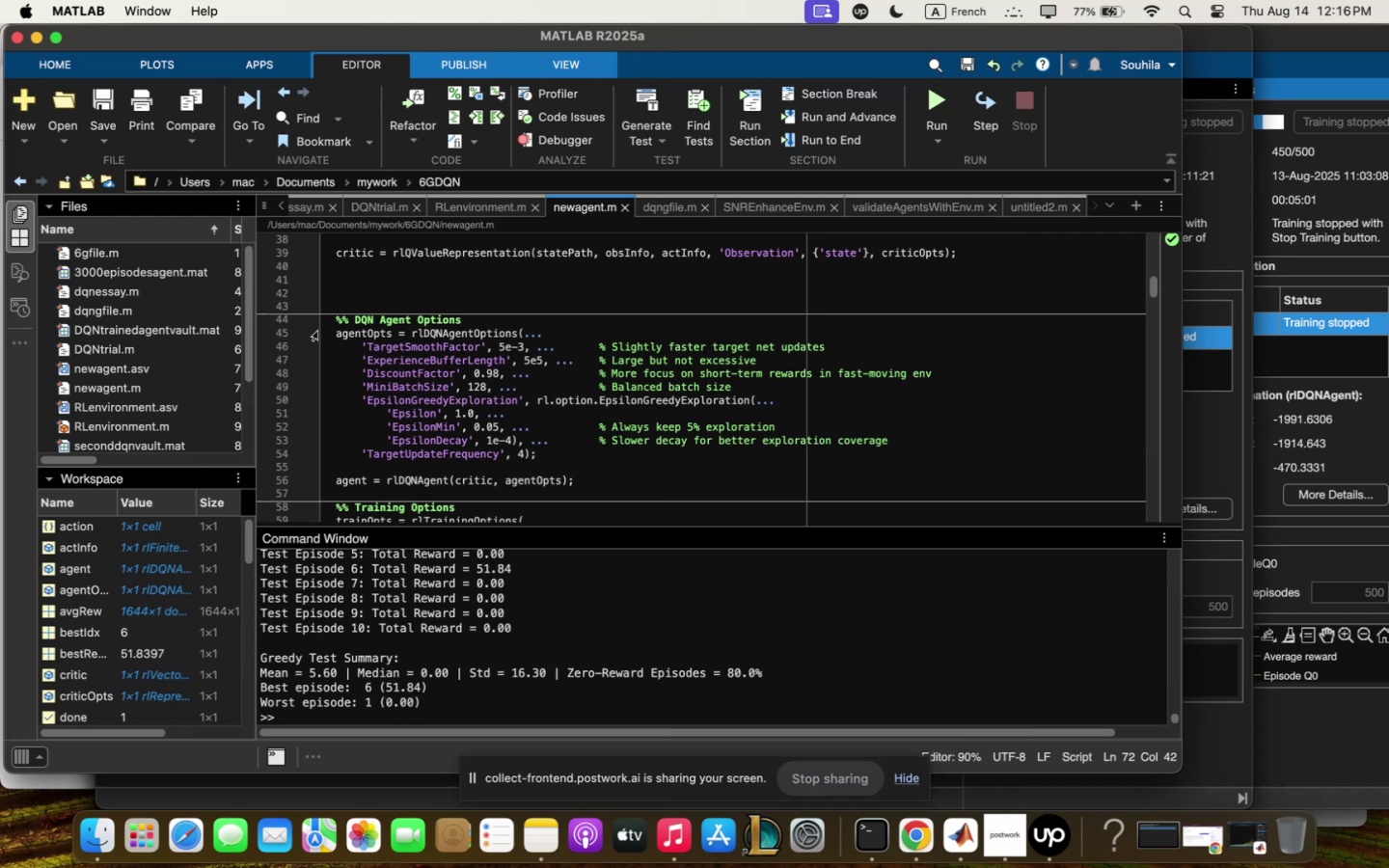 
left_click([903, 779])
 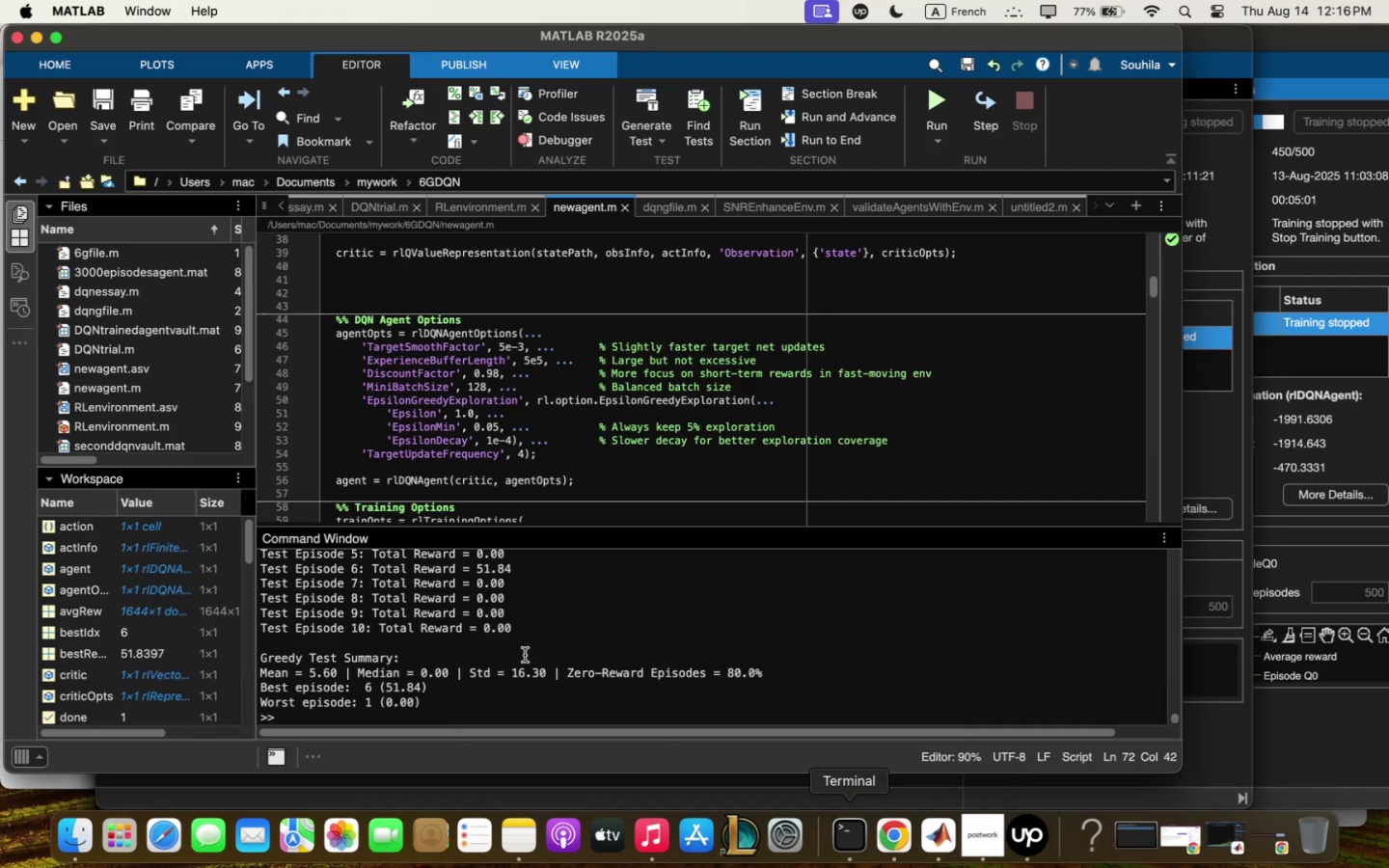 
left_click([518, 853])
 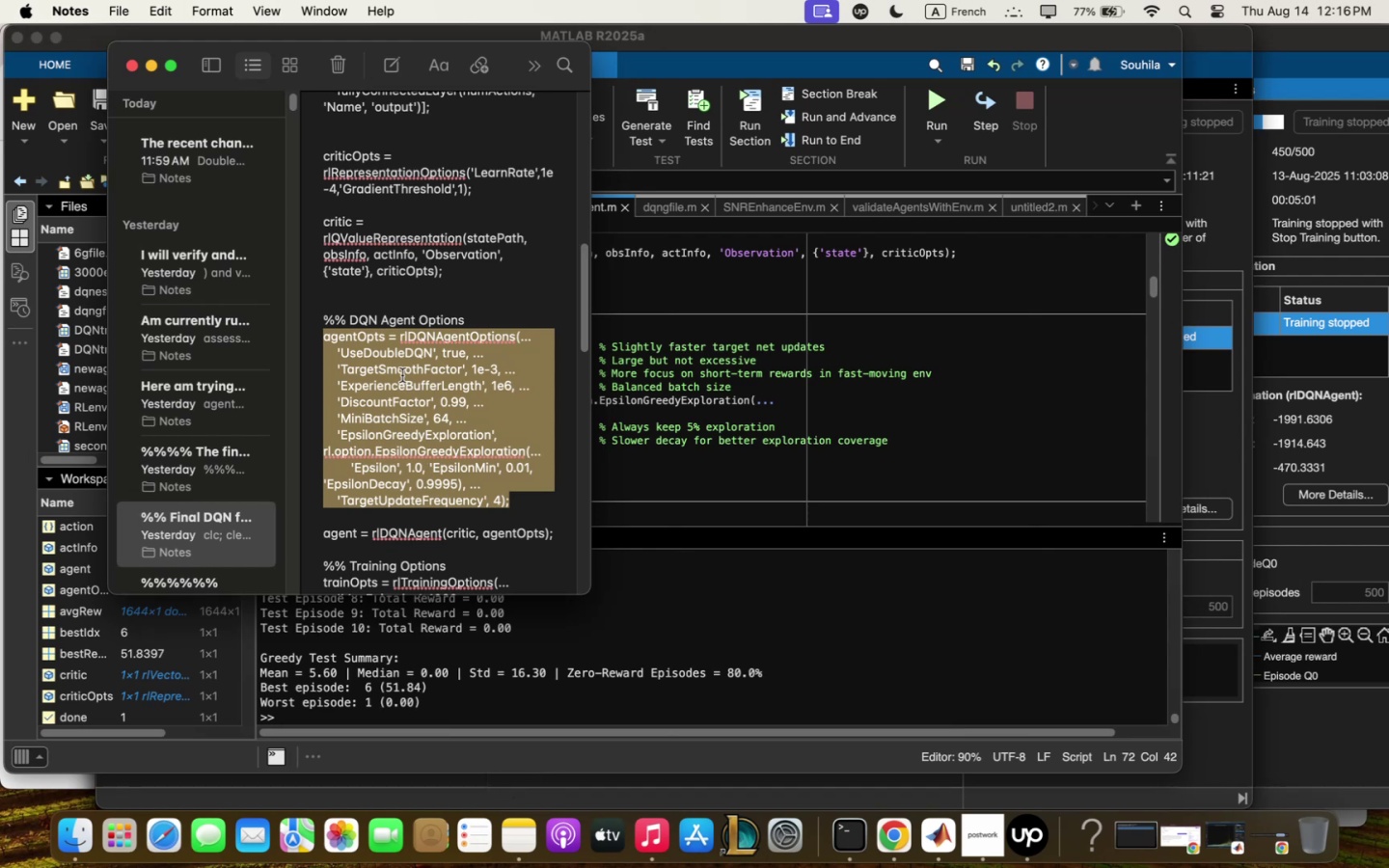 
left_click([402, 375])
 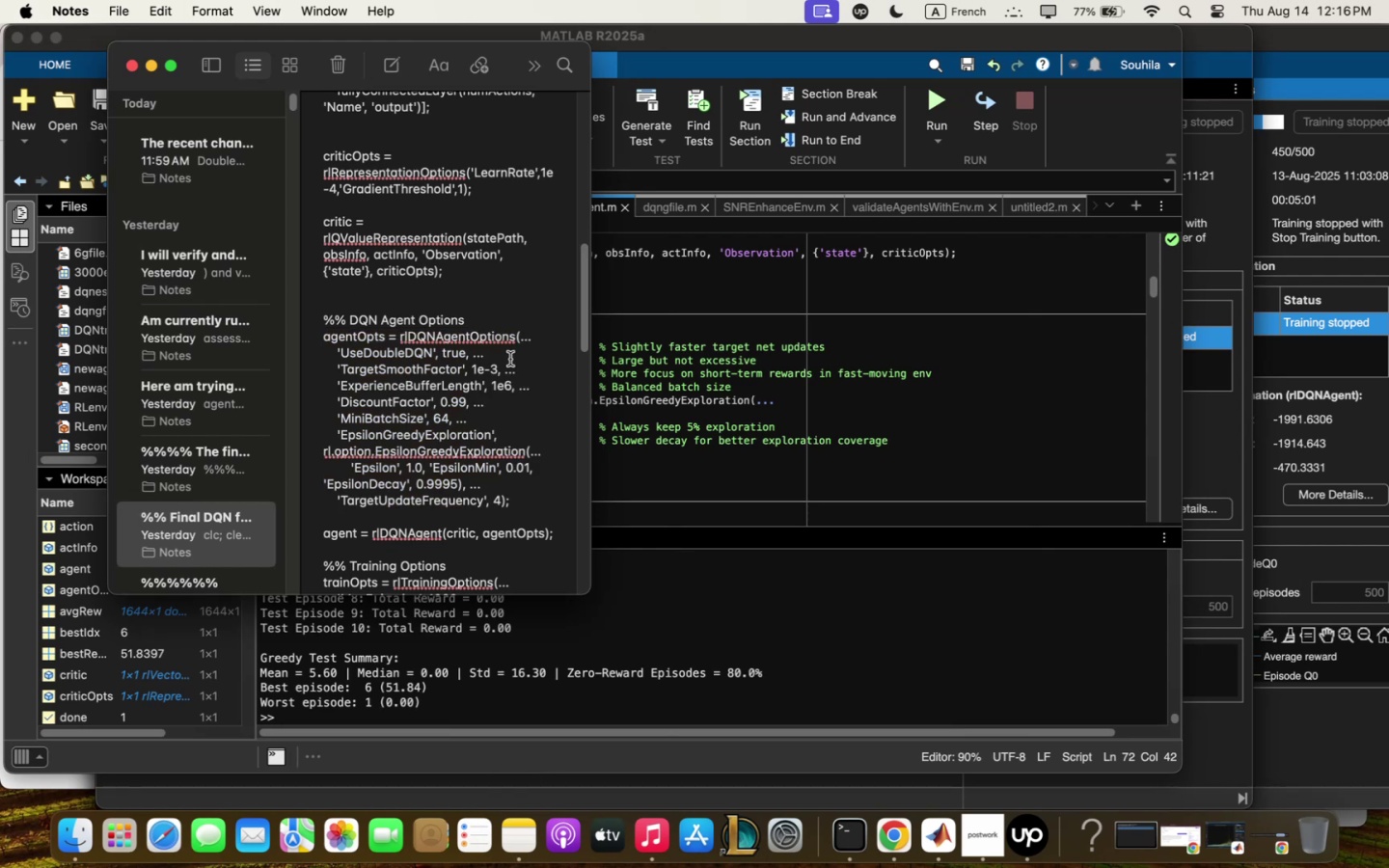 
left_click_drag(start_coordinate=[507, 357], to_coordinate=[322, 356])
 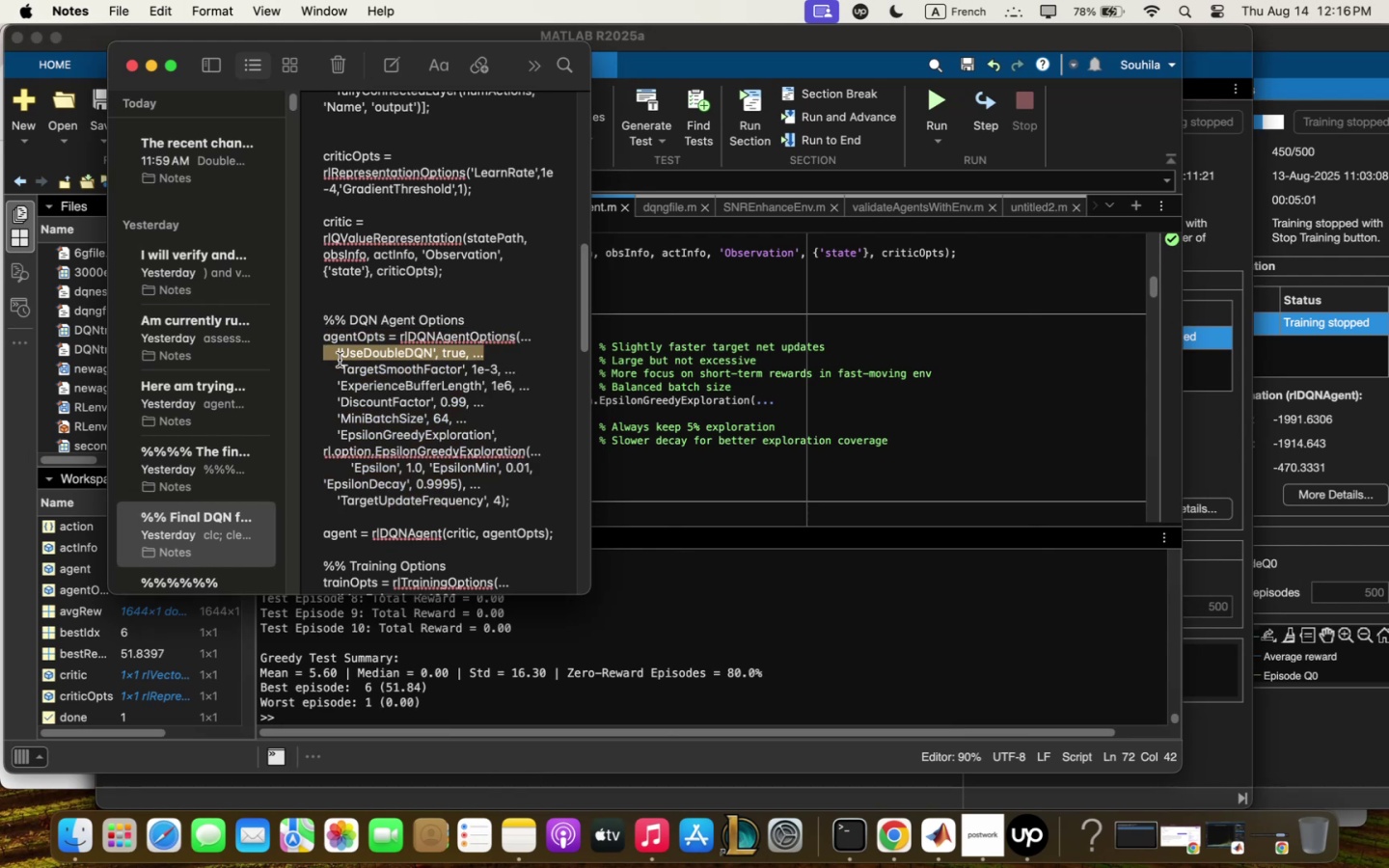 
key(Meta+C)
 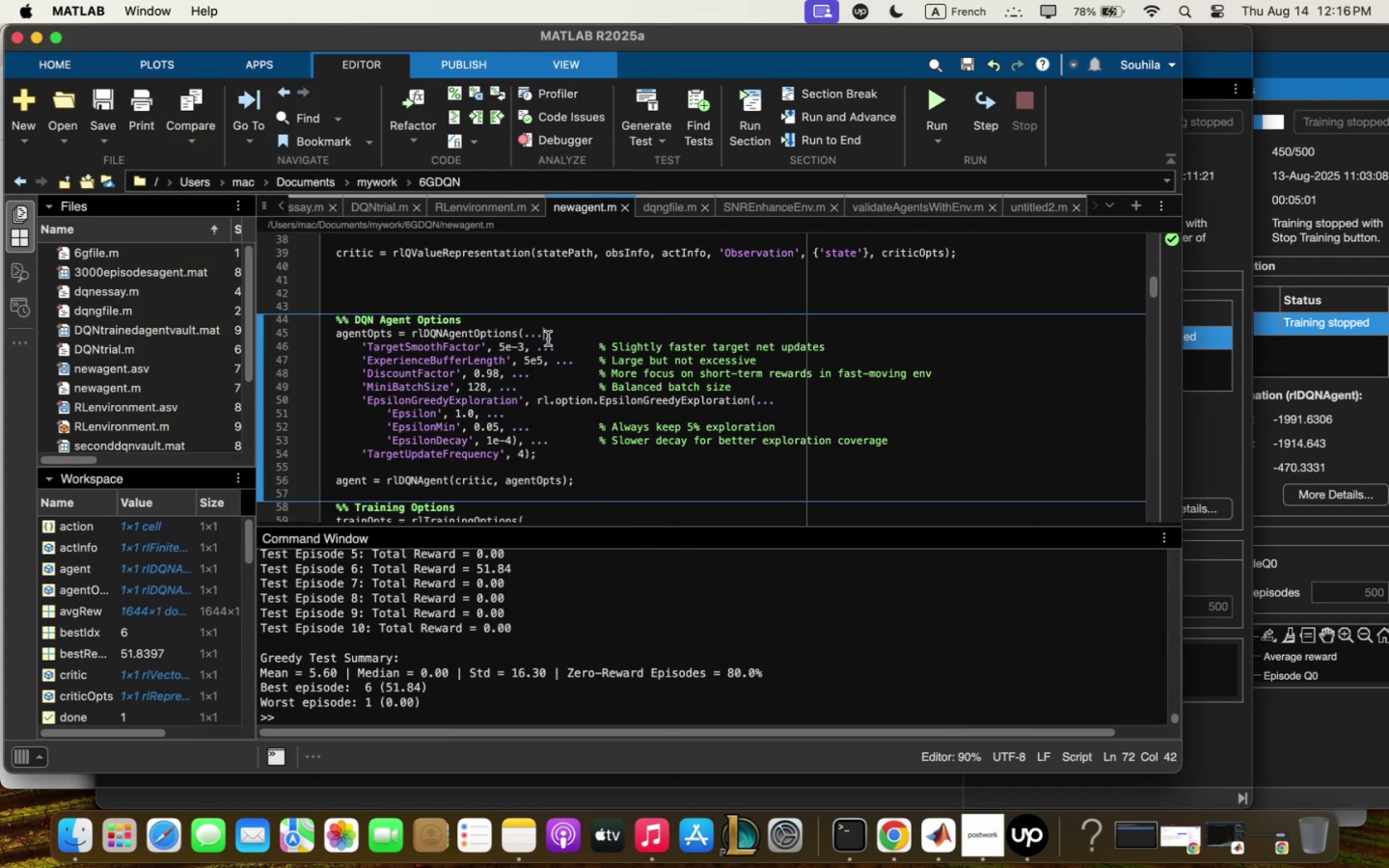 
key(Enter)
 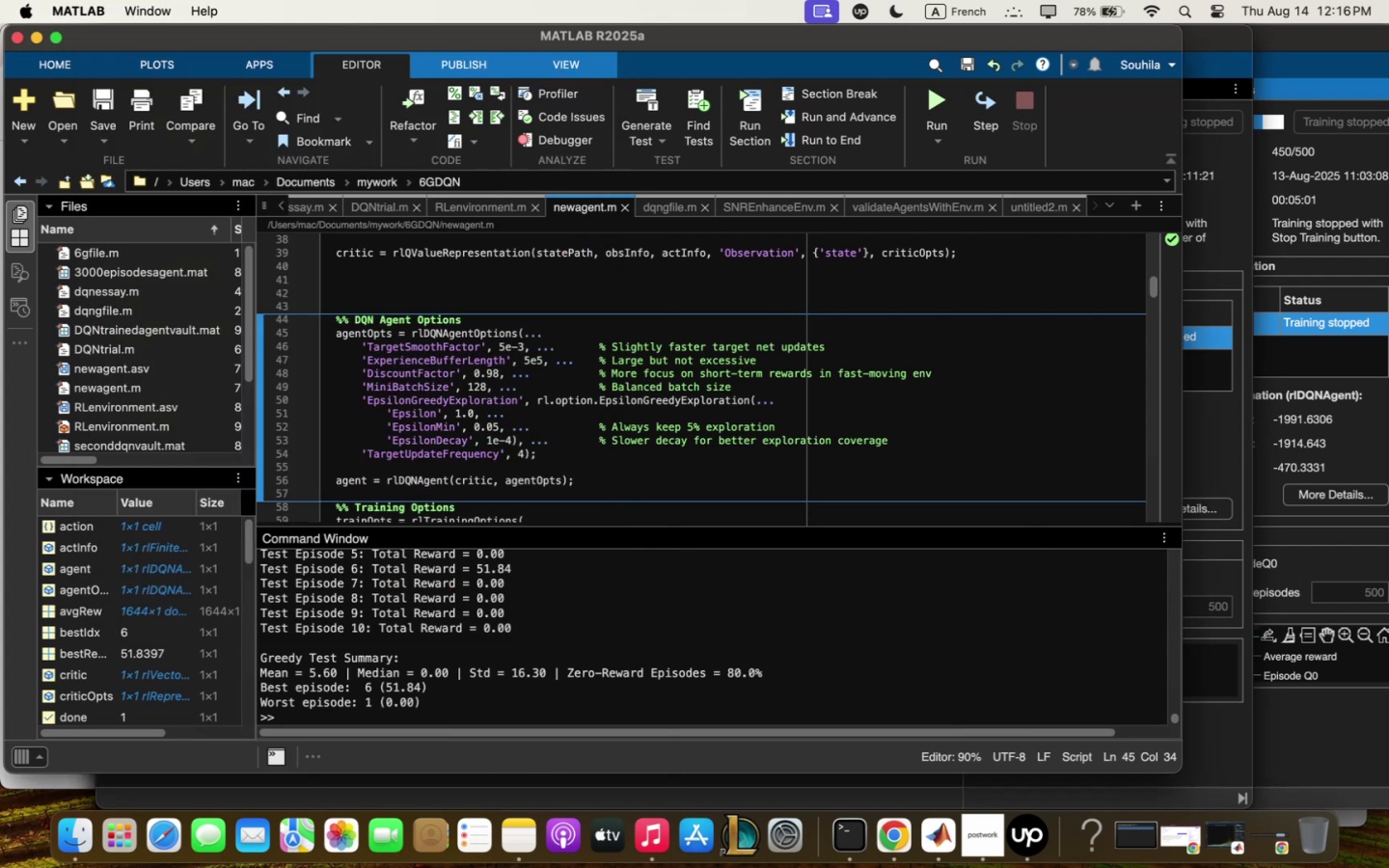 
key(Meta+V)
 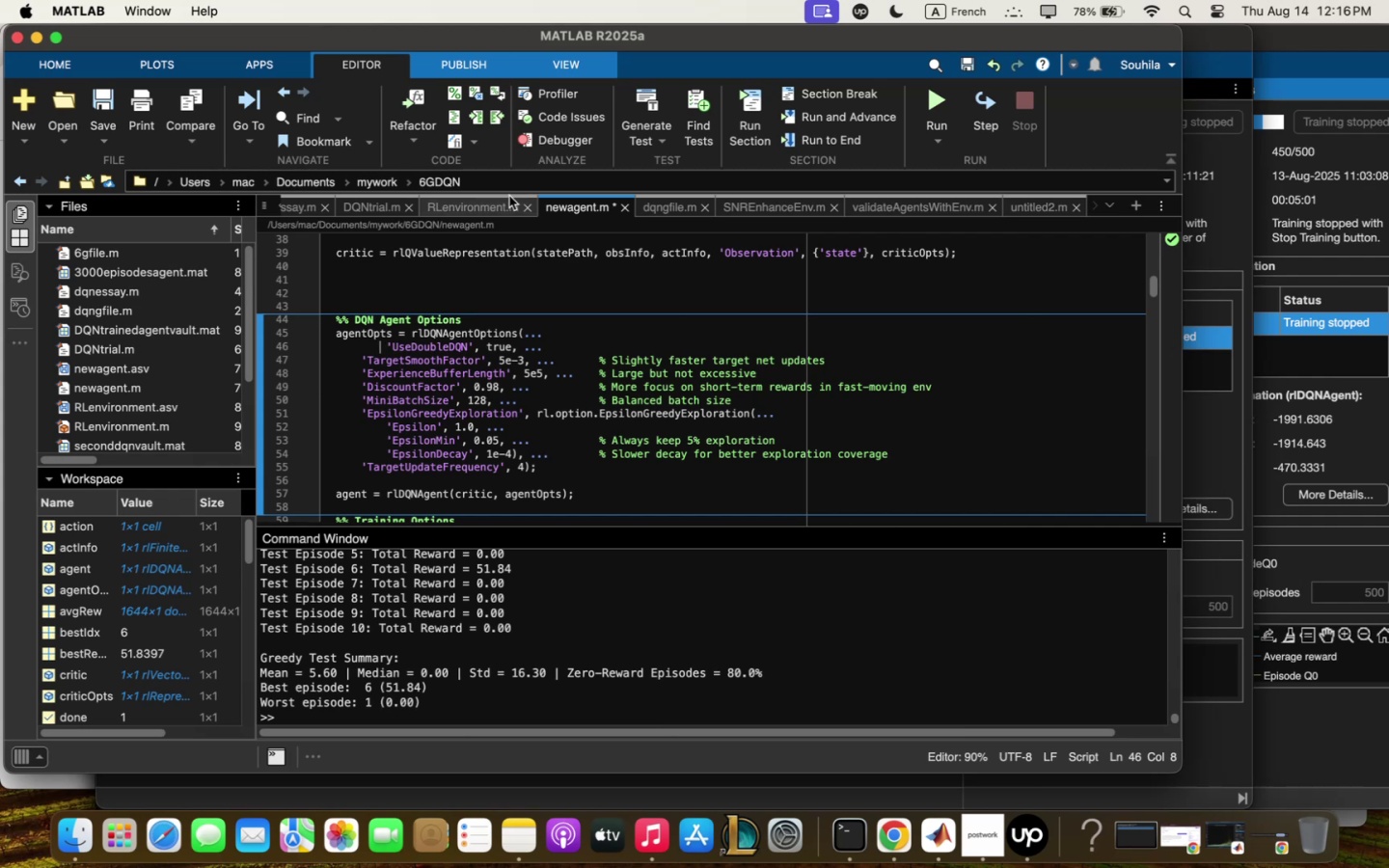 
left_click([502, 207])
 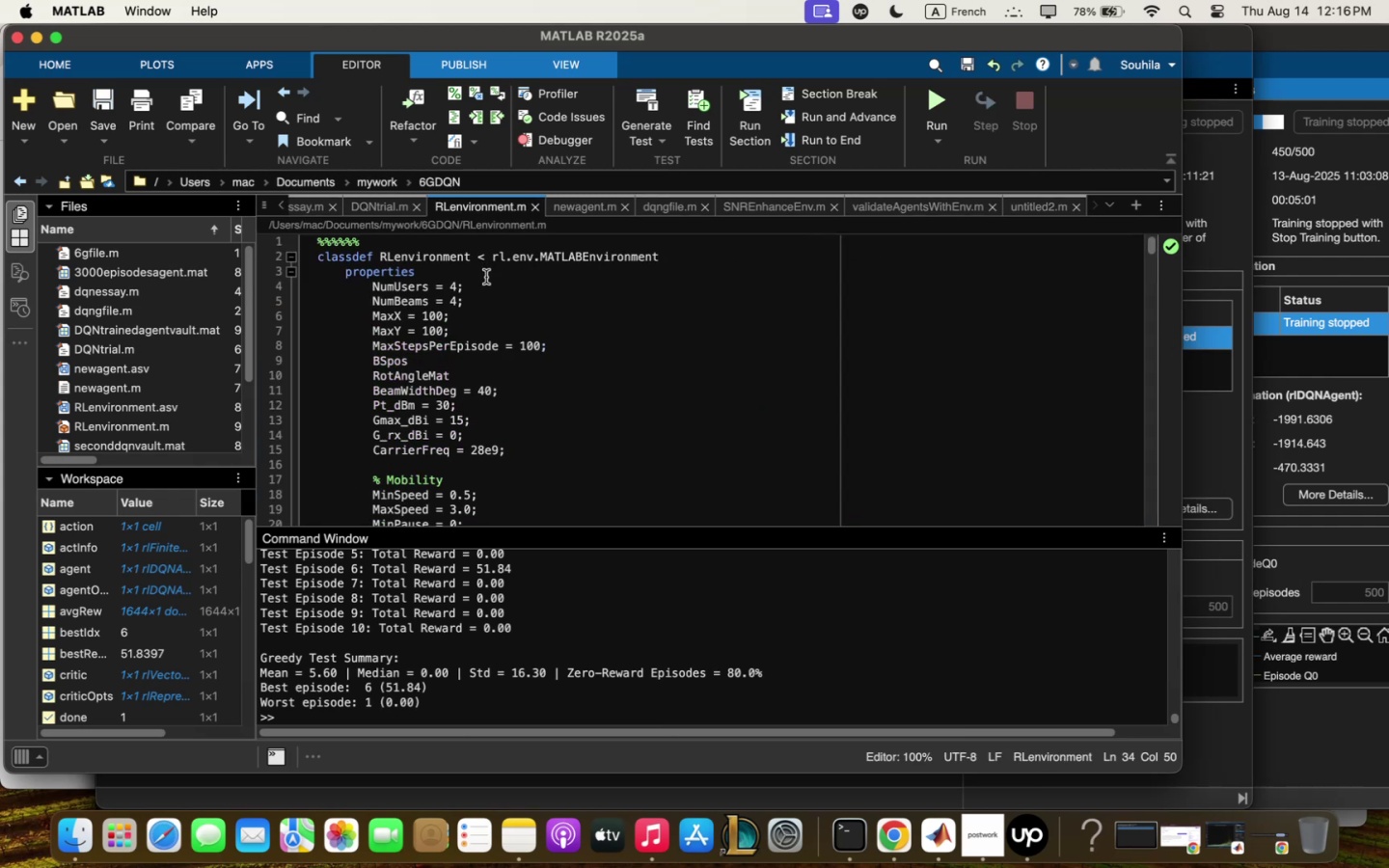 
scroll: coordinate [554, 476], scroll_direction: down, amount: 20.0
 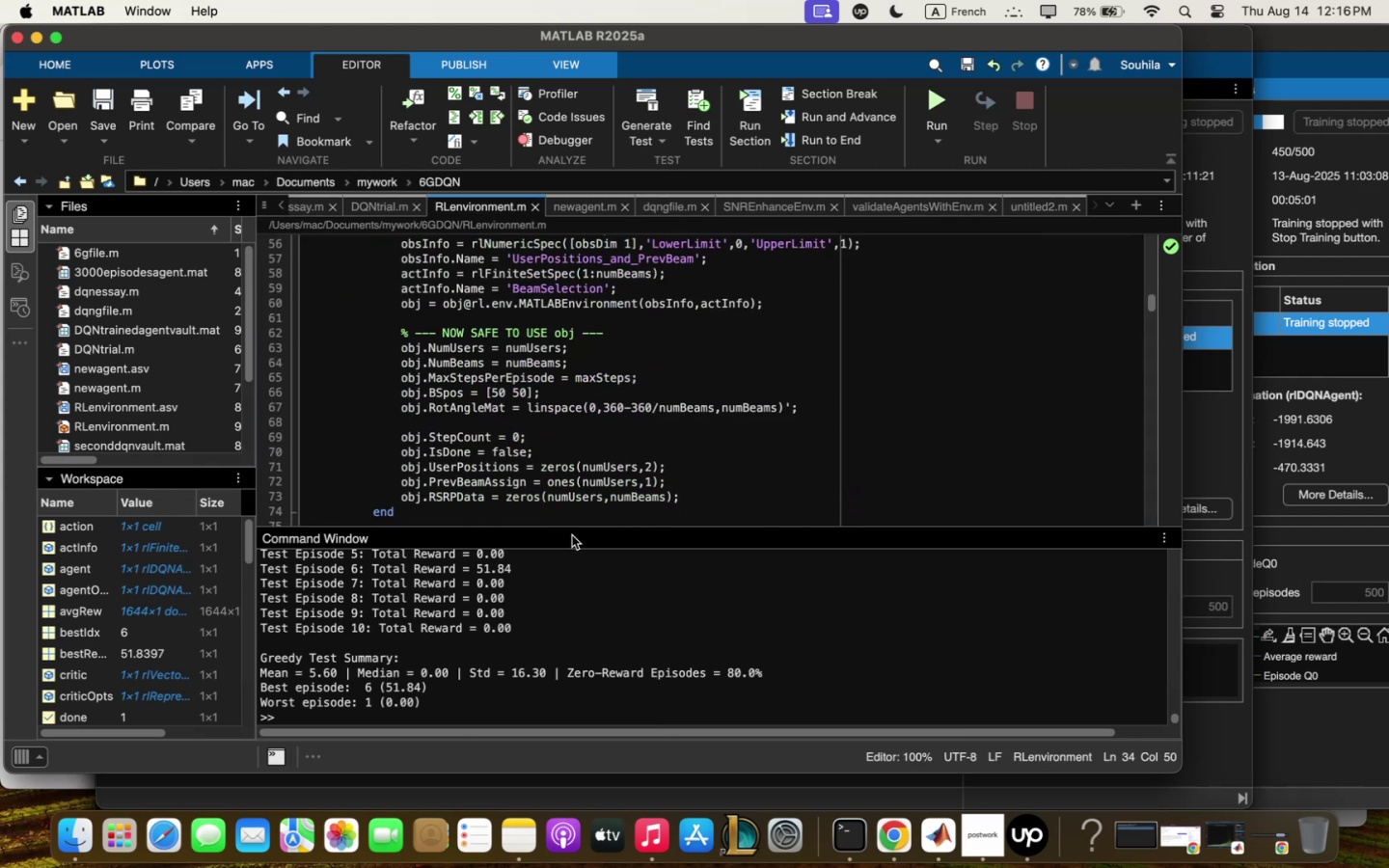 
left_click_drag(start_coordinate=[573, 529], to_coordinate=[572, 641])
 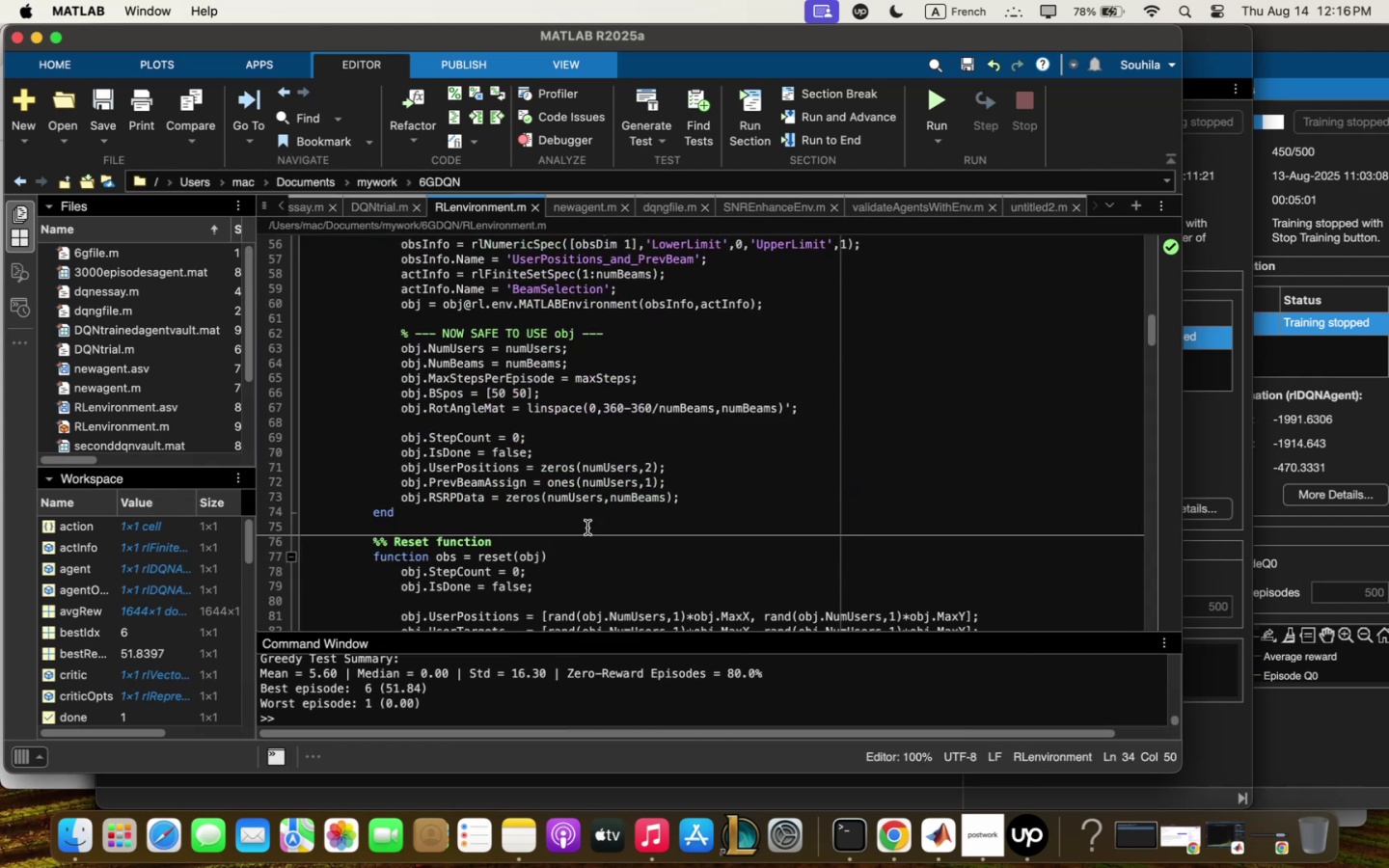 
scroll: coordinate [585, 521], scroll_direction: down, amount: 22.0
 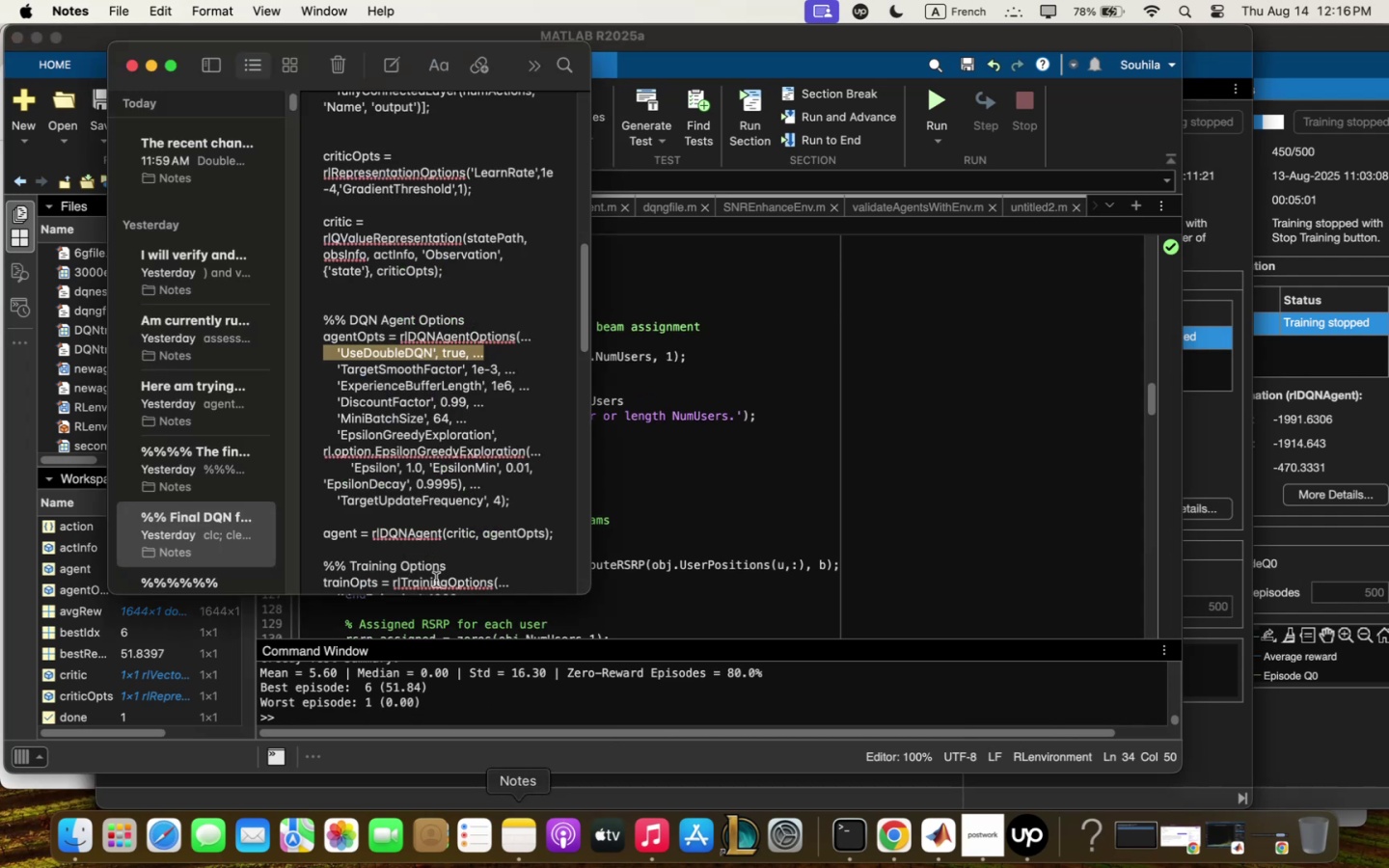 
left_click([202, 475])
 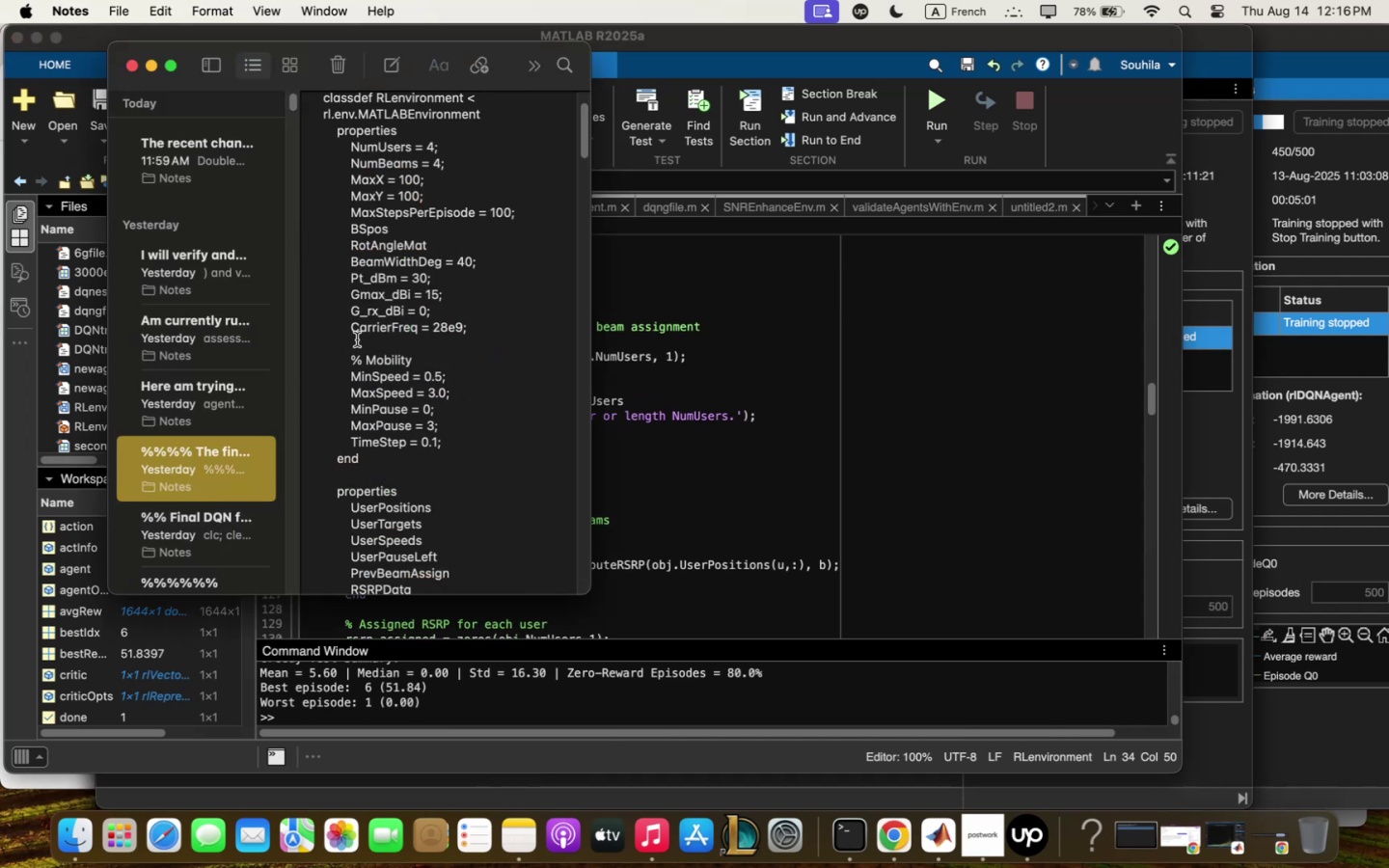 
scroll: coordinate [519, 446], scroll_direction: down, amount: 102.0
 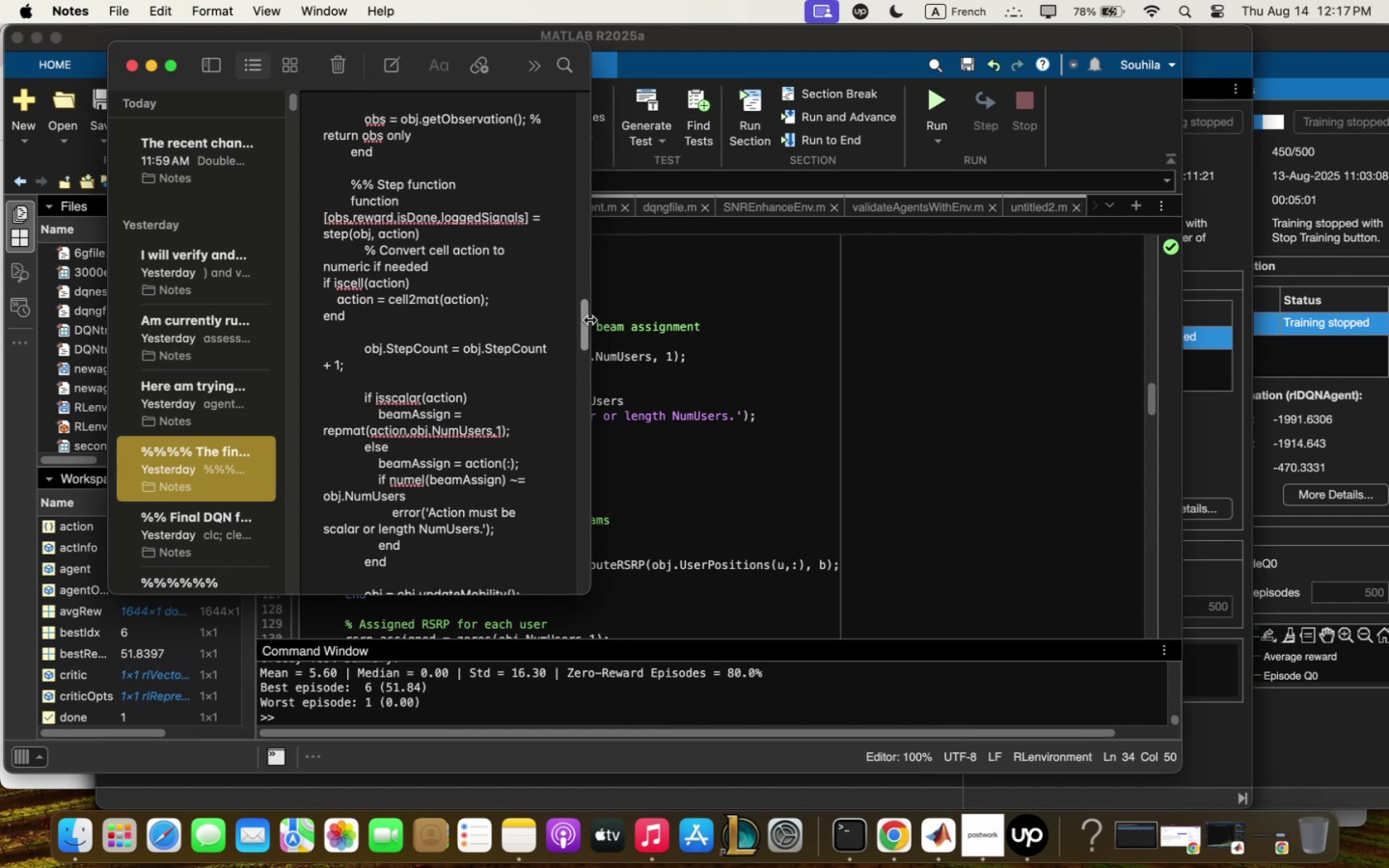 
left_click_drag(start_coordinate=[583, 316], to_coordinate=[541, 312])
 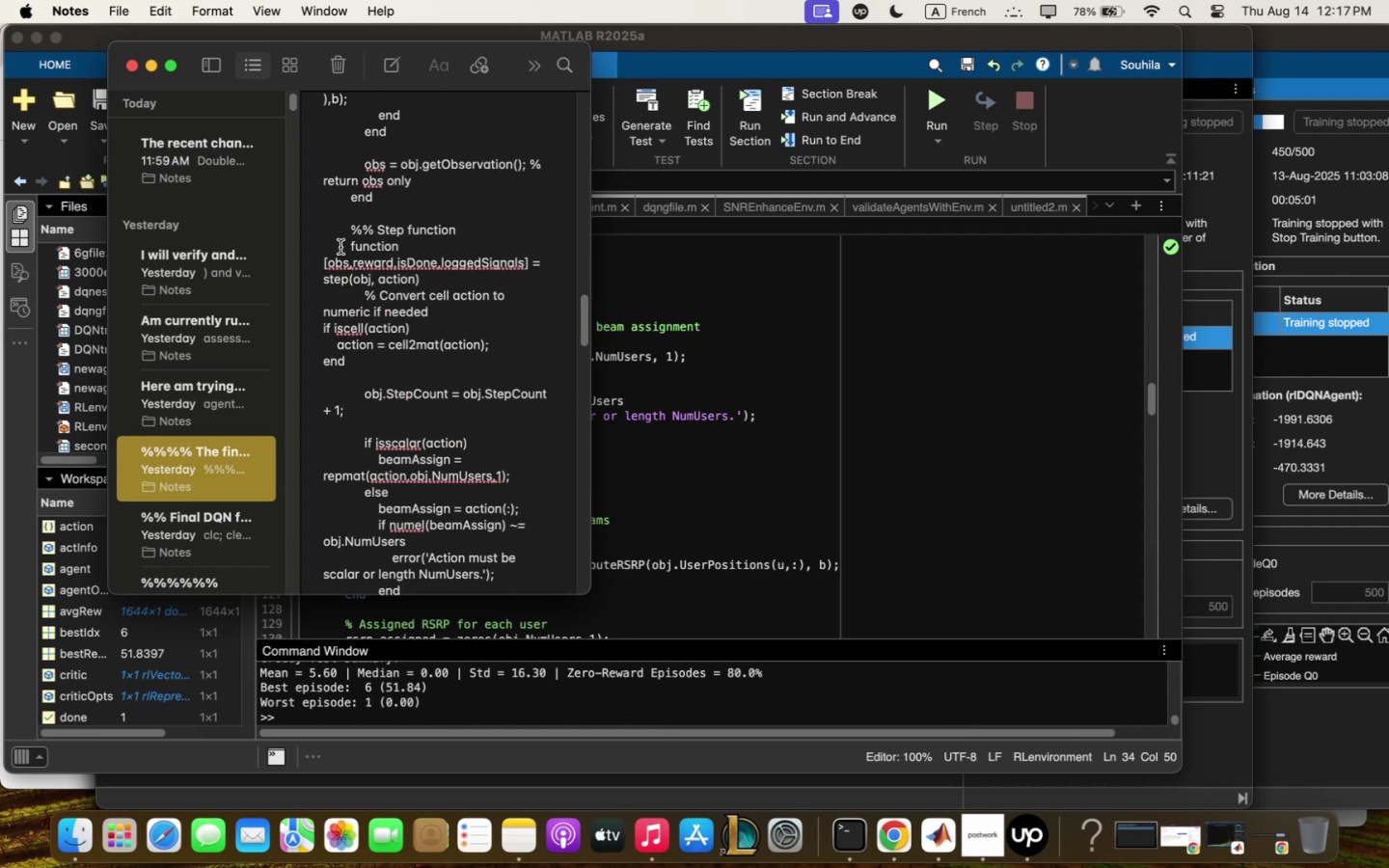 
left_click_drag(start_coordinate=[338, 232], to_coordinate=[421, 435])
 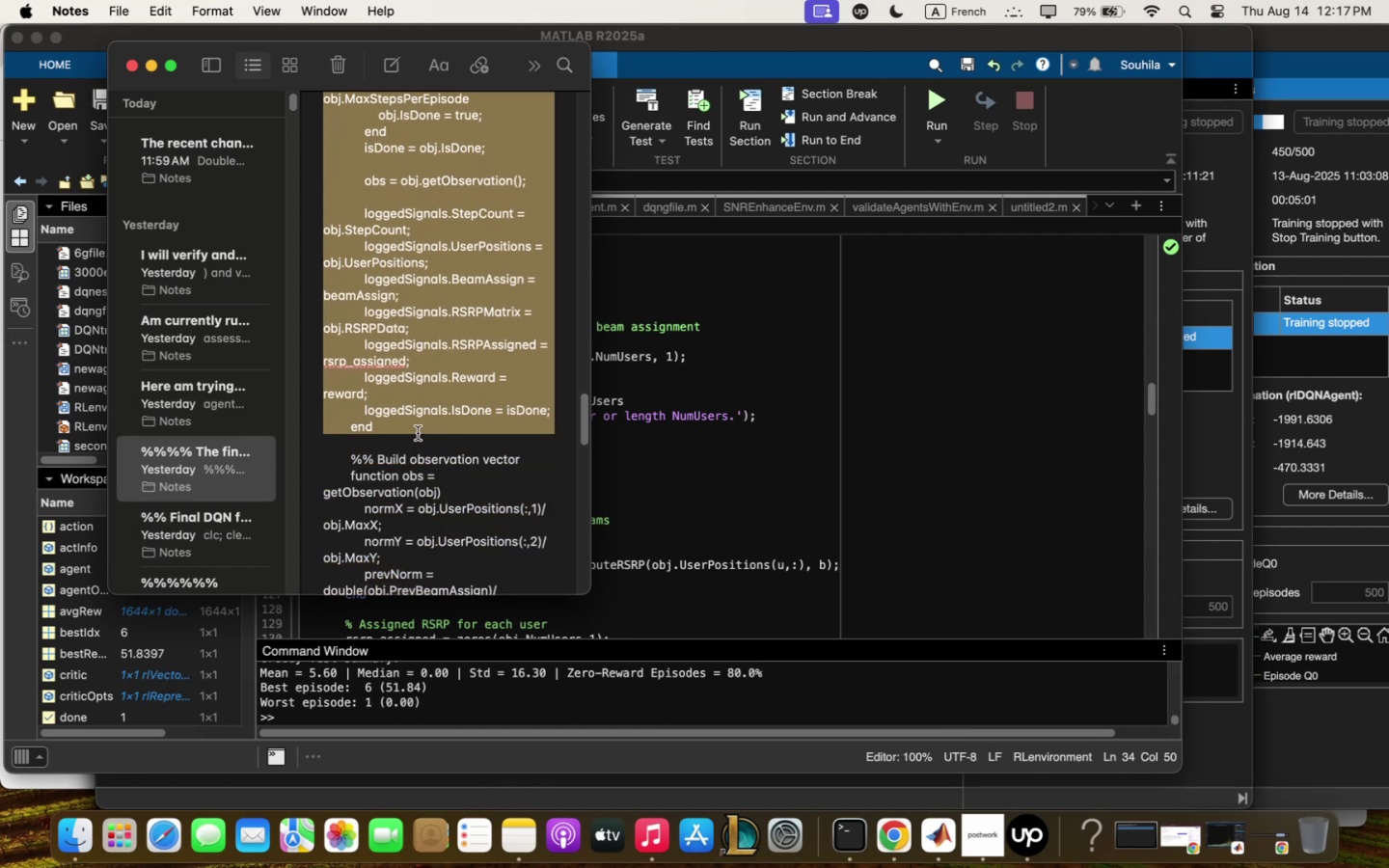 
key(Meta+CommandLeft)
 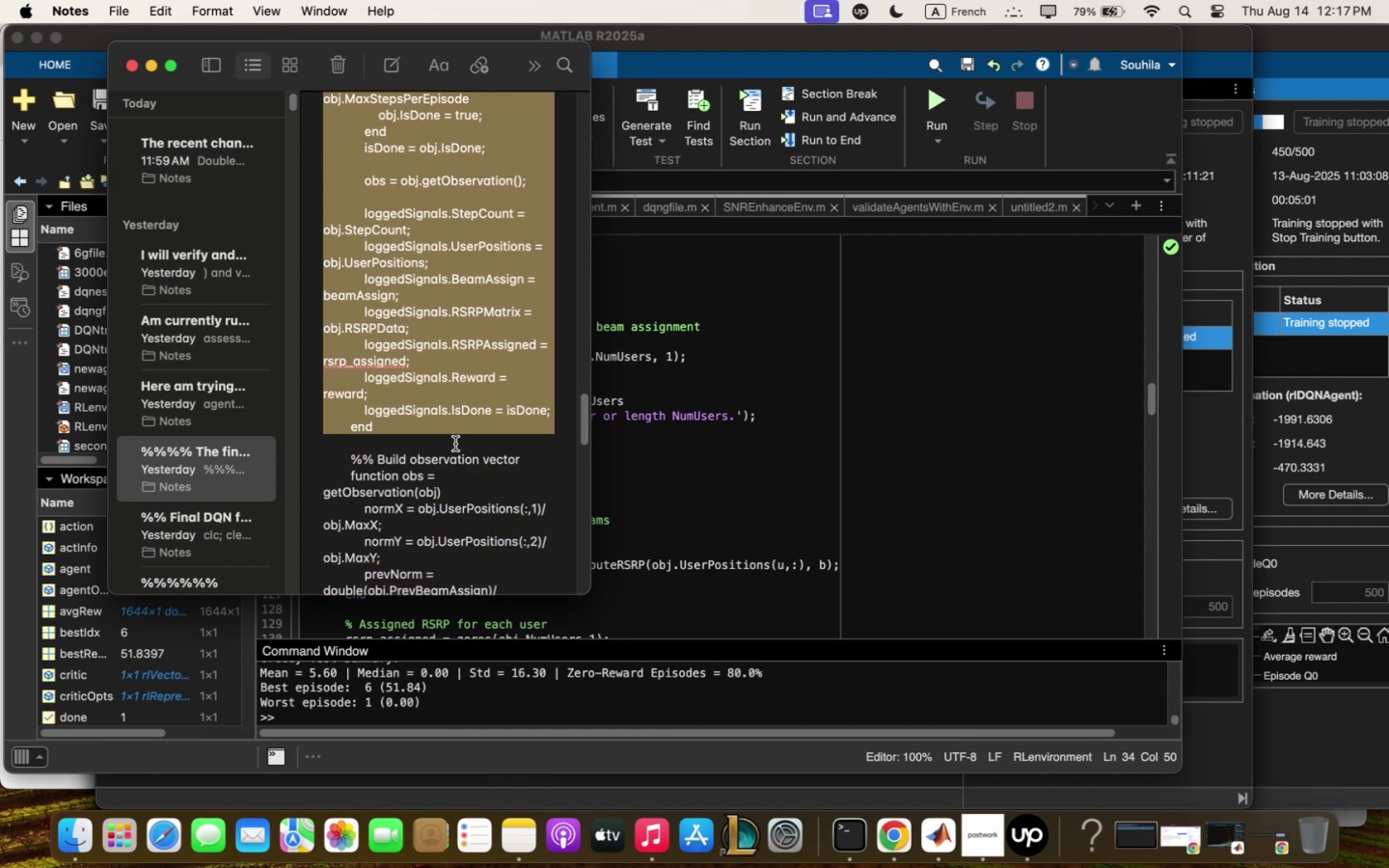 
key(Meta+C)
 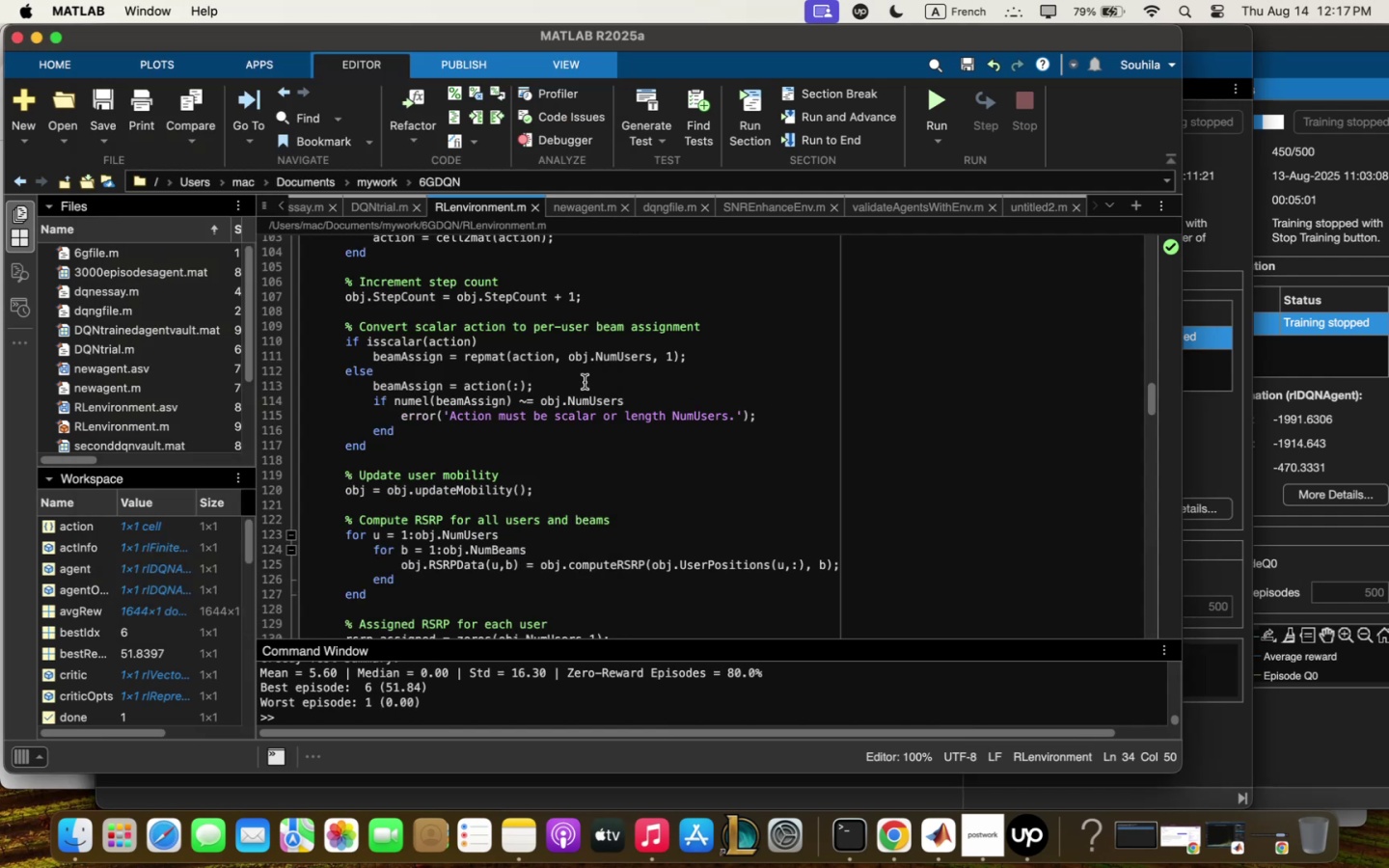 
scroll: coordinate [586, 382], scroll_direction: down, amount: 9.0
 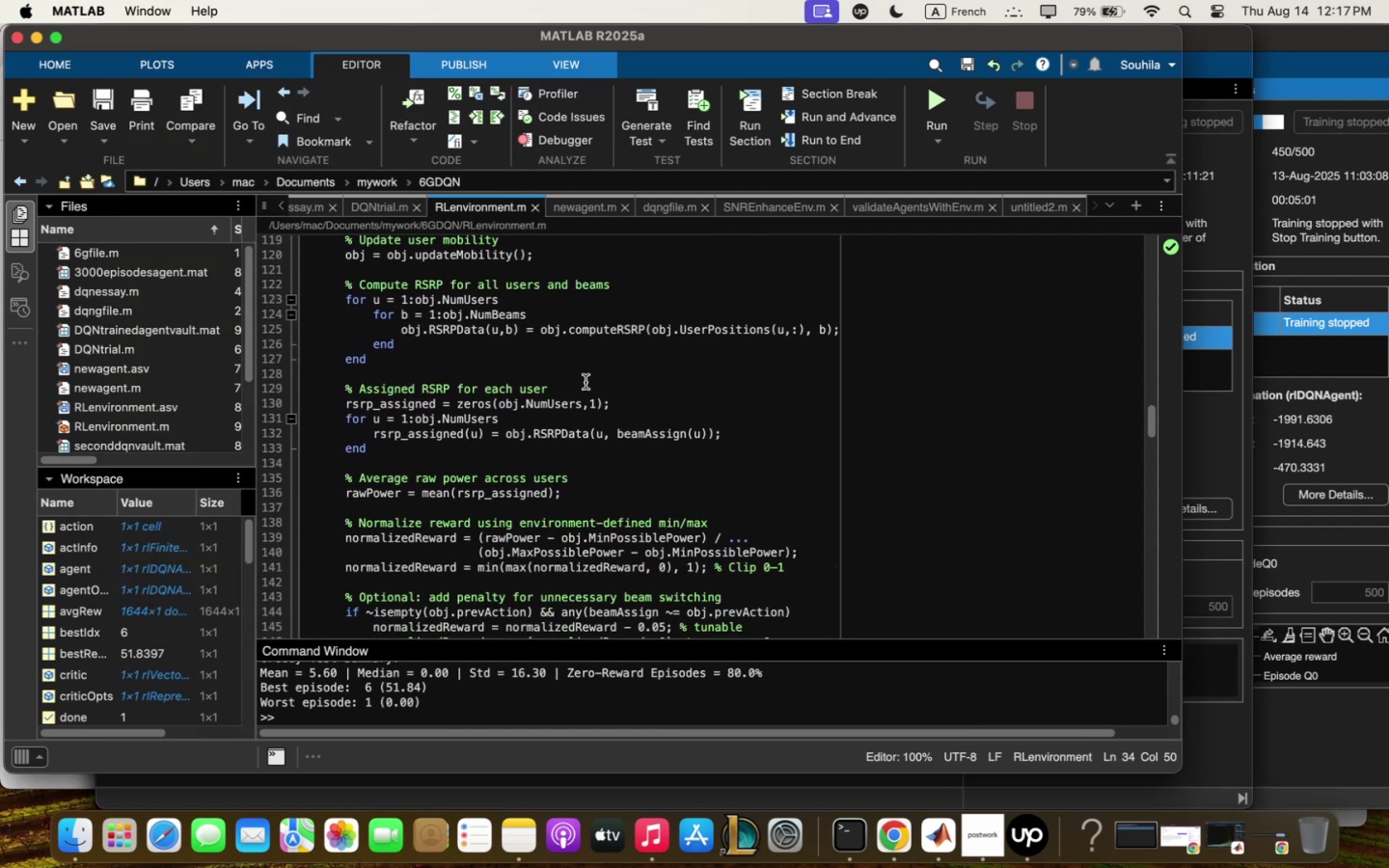 
scroll: coordinate [584, 379], scroll_direction: up, amount: 10.0
 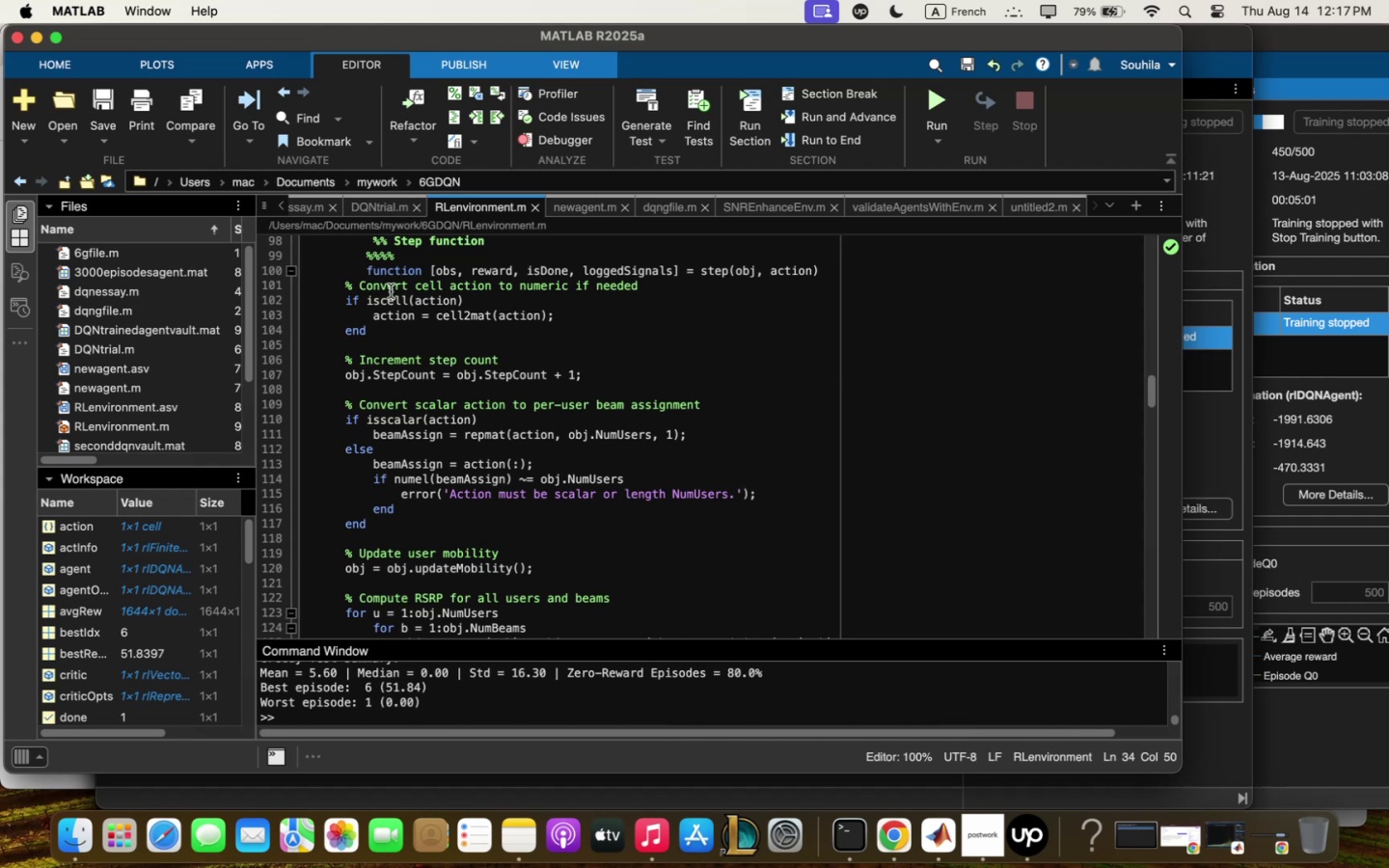 
left_click_drag(start_coordinate=[362, 270], to_coordinate=[580, 601])
 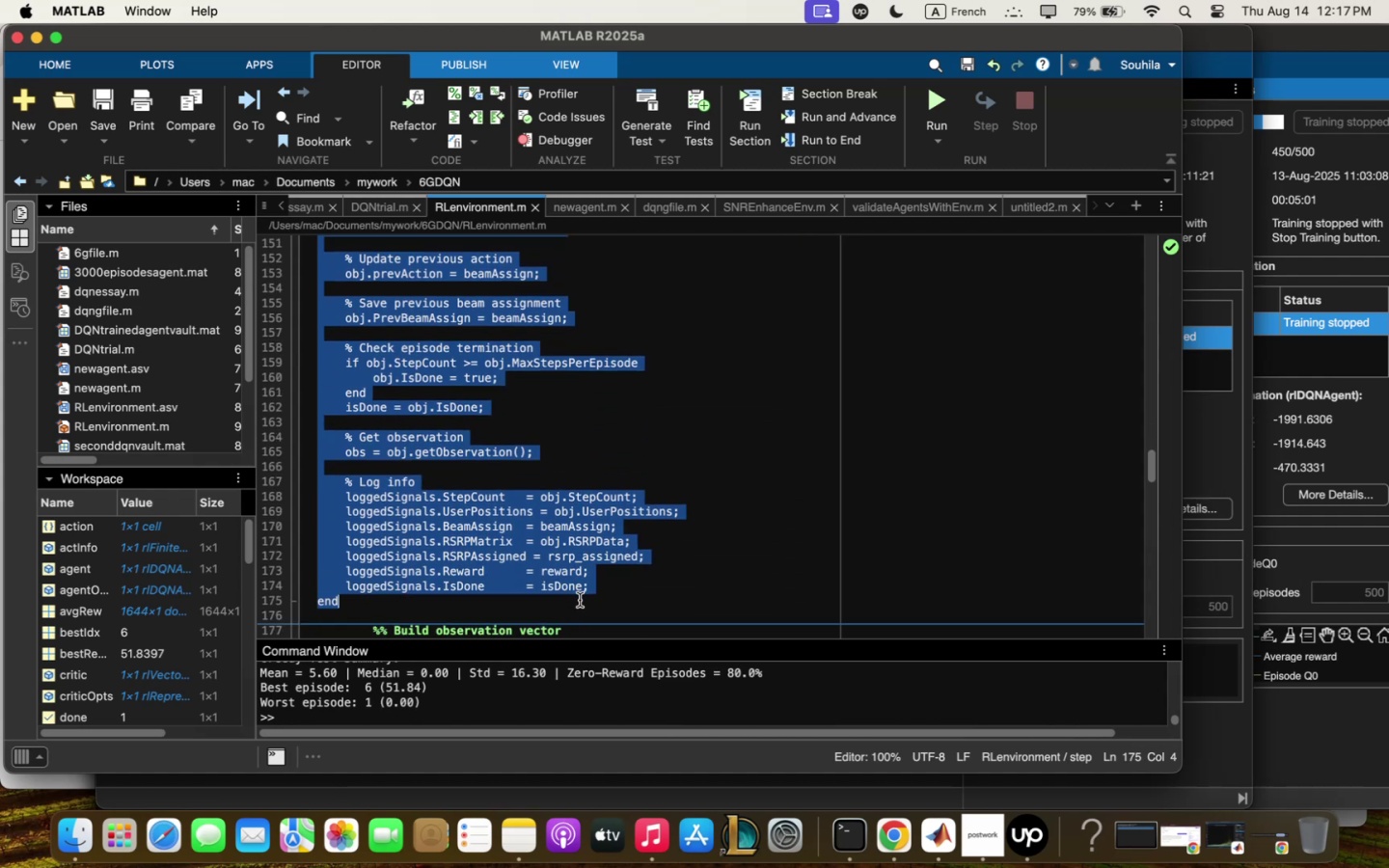 
key(Meta+V)
 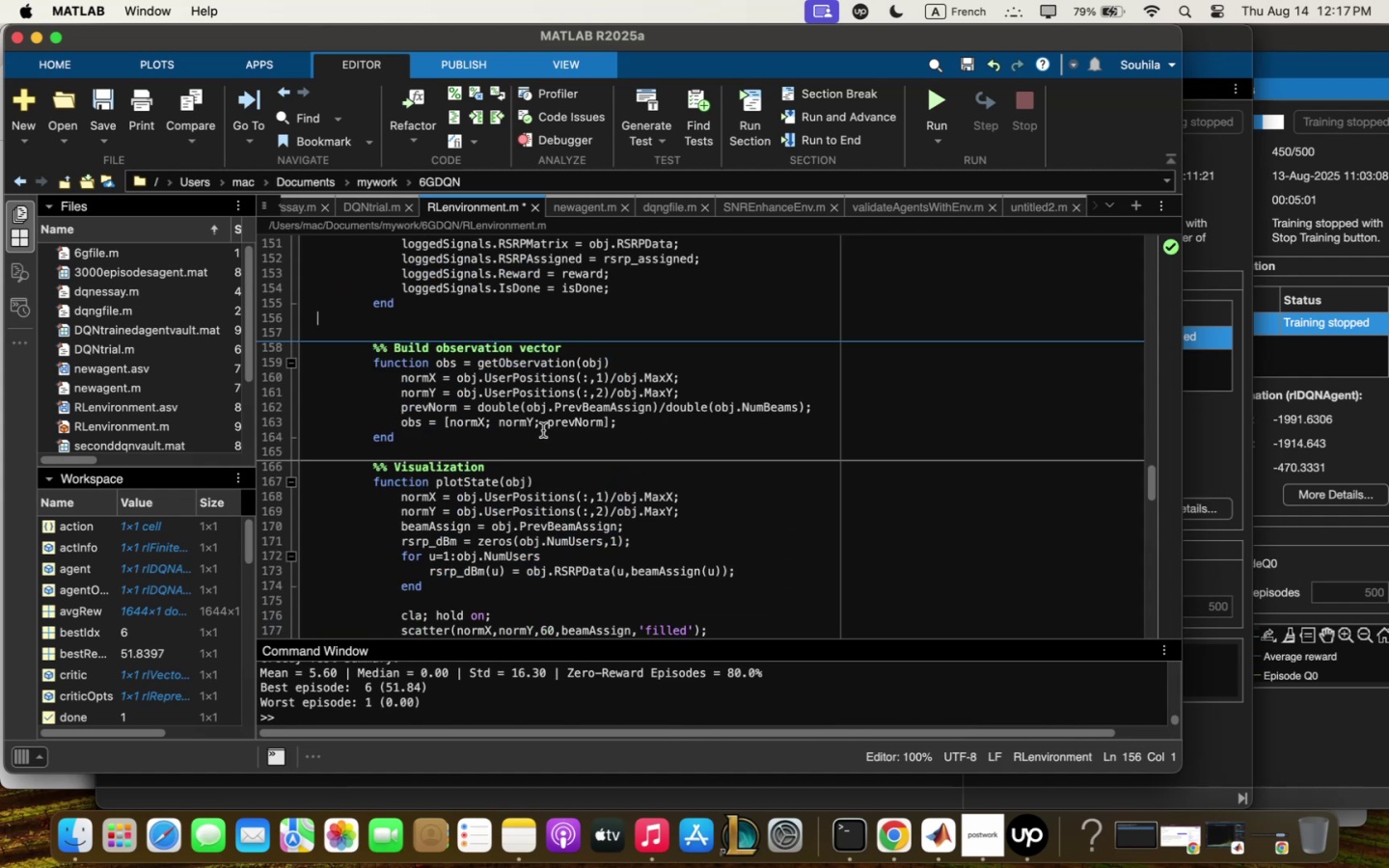 
scroll: coordinate [530, 371], scroll_direction: up, amount: 15.0
 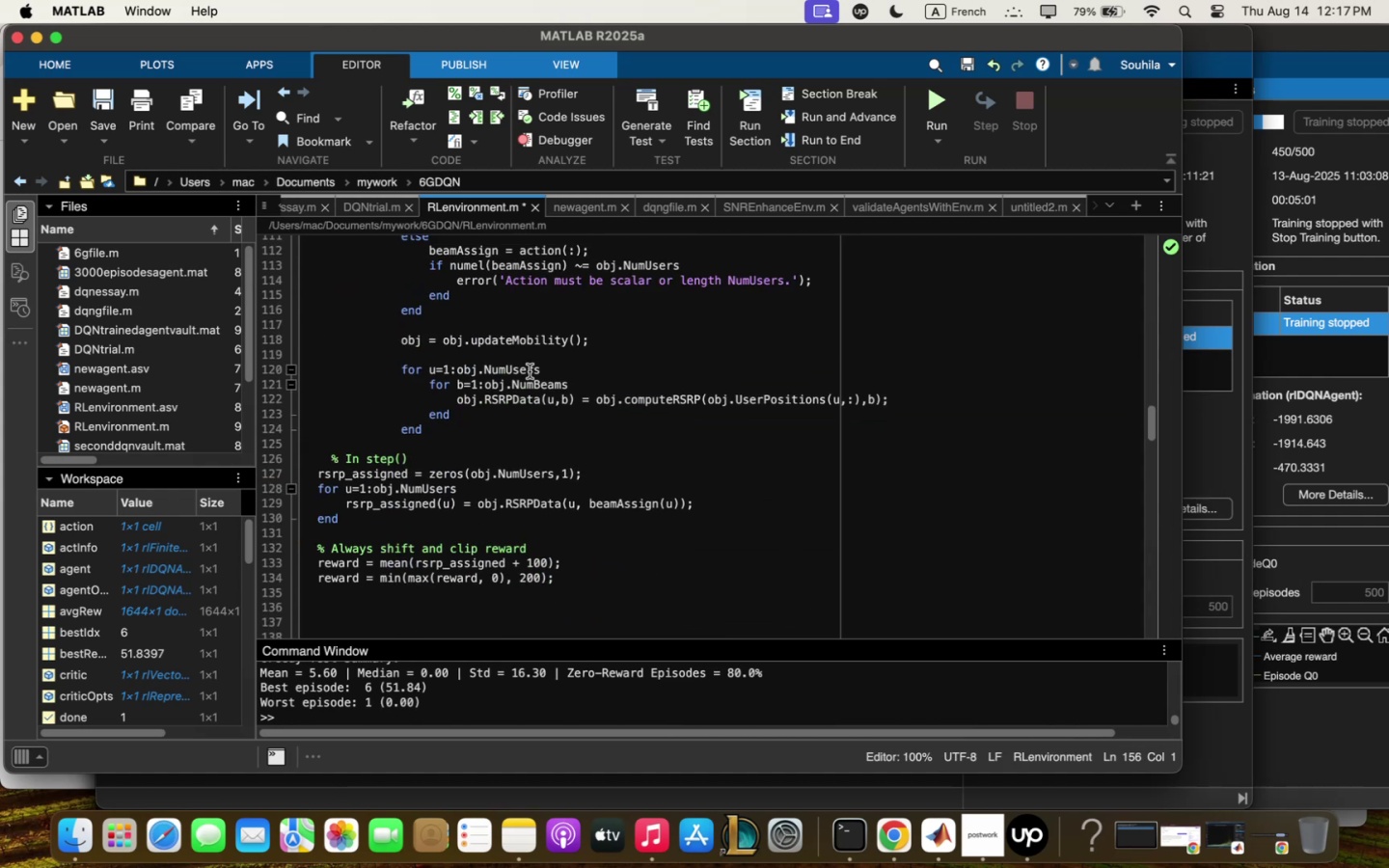 
scroll: coordinate [529, 371], scroll_direction: down, amount: 8.0
 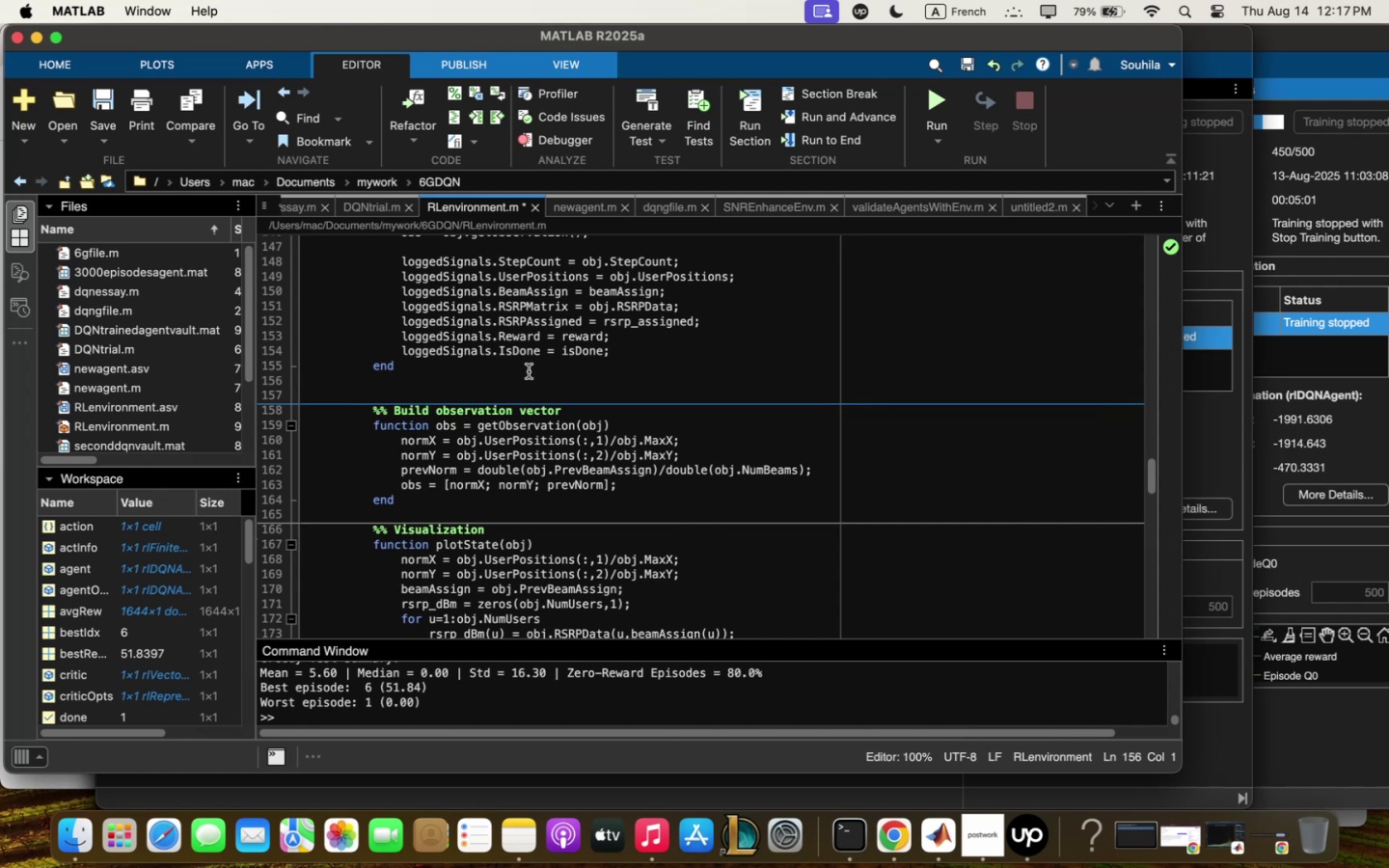 
scroll: coordinate [529, 371], scroll_direction: up, amount: 8.0
 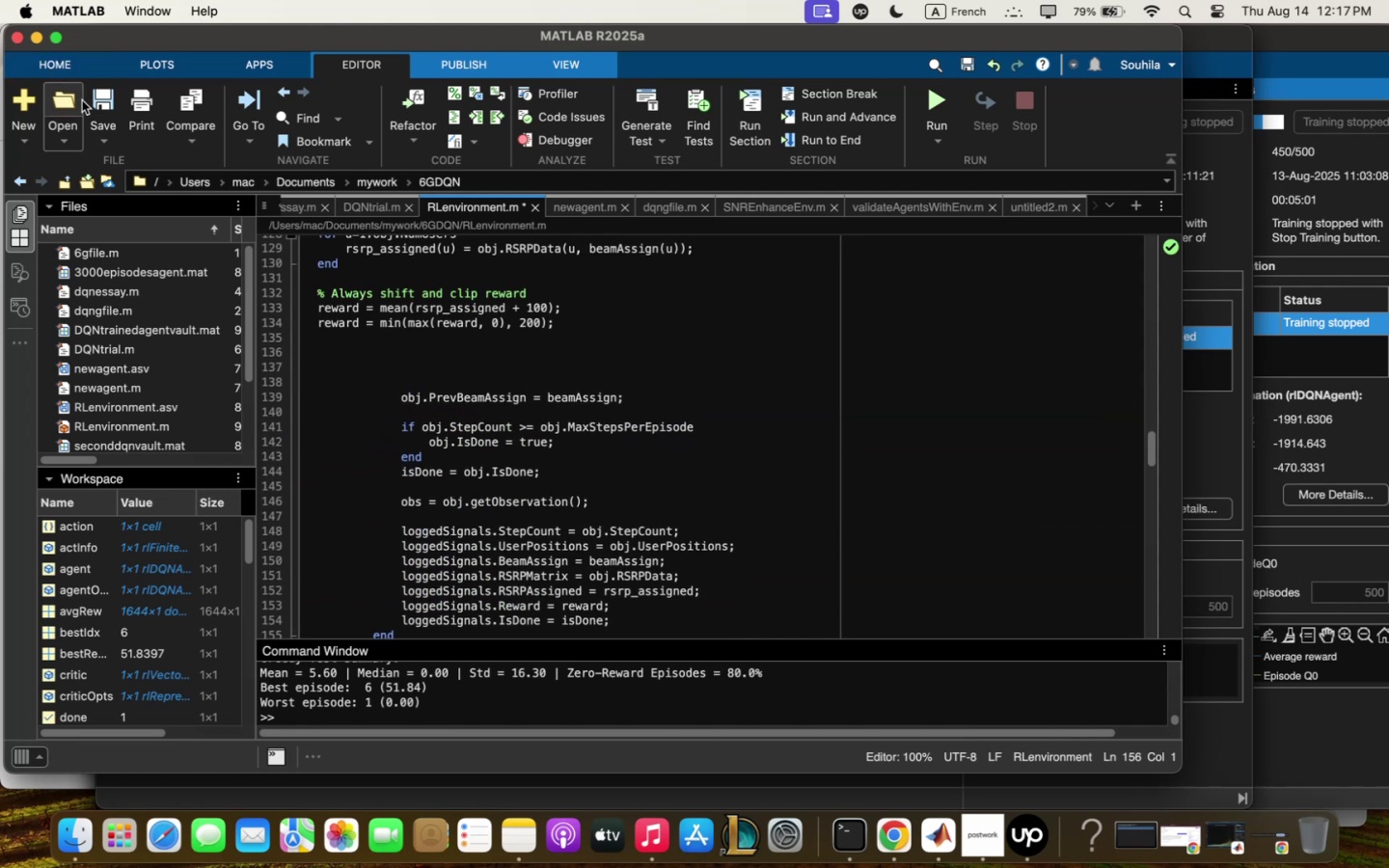 
left_click([95, 102])
 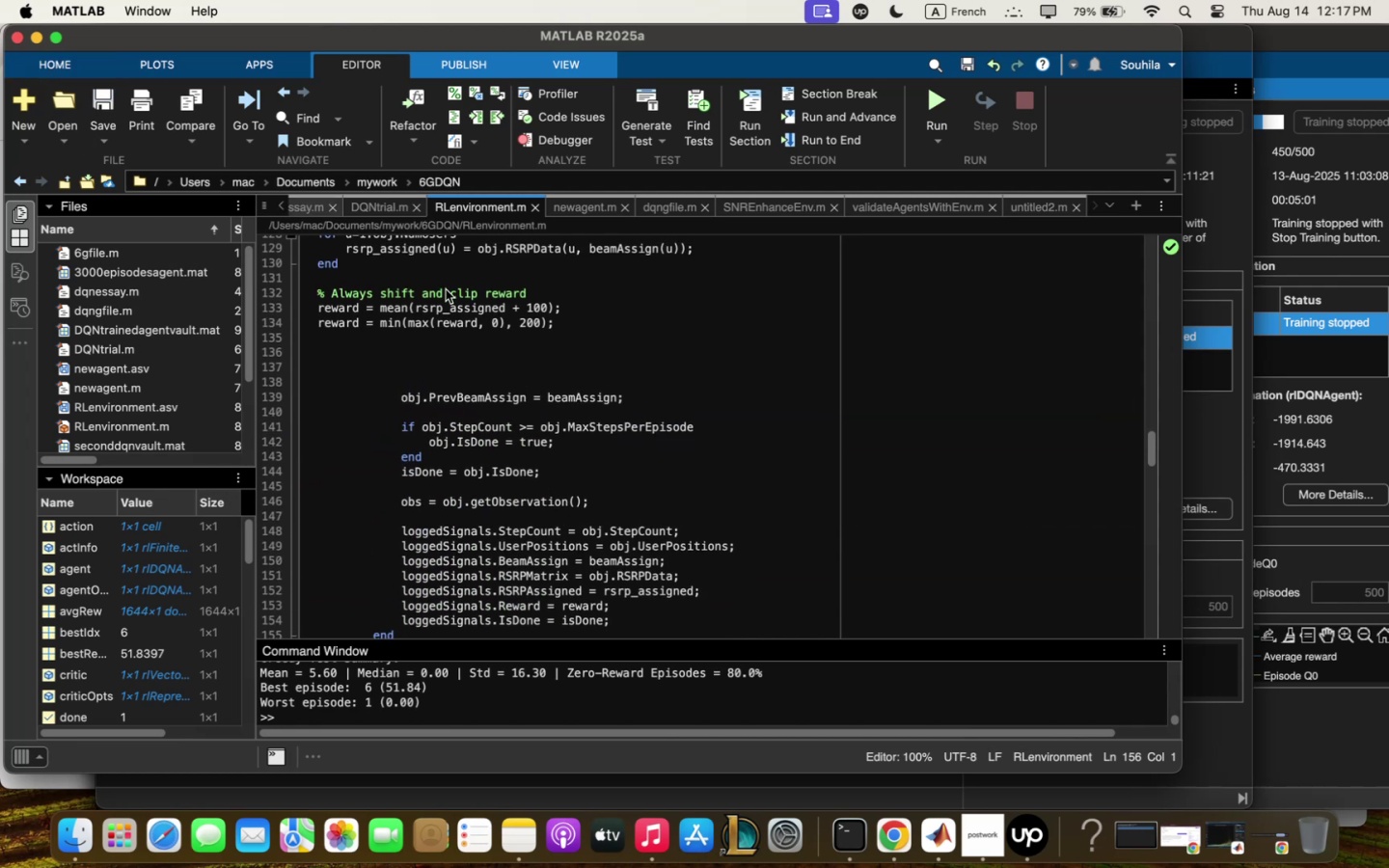 
scroll: coordinate [575, 354], scroll_direction: up, amount: 16.0
 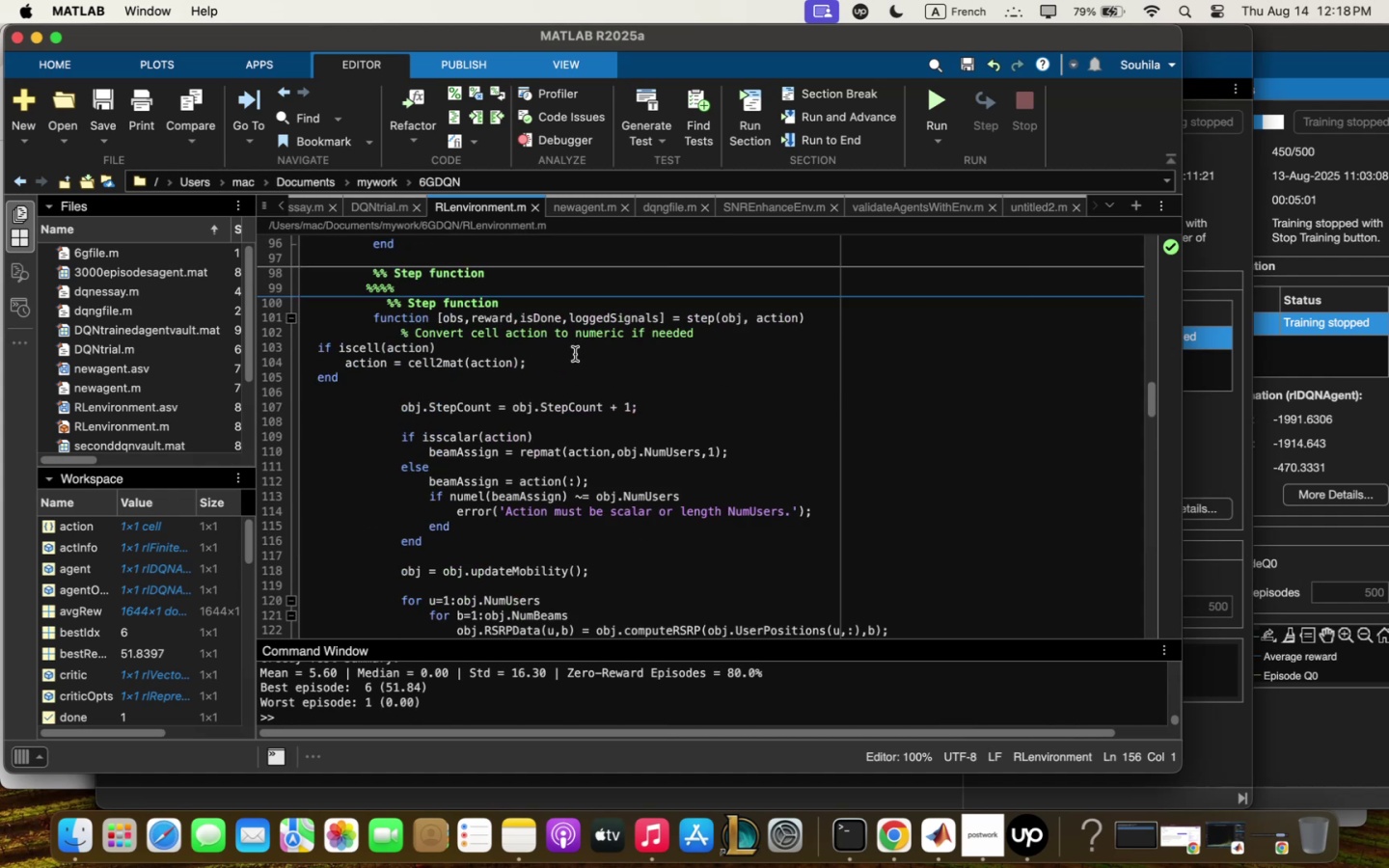 
scroll: coordinate [575, 354], scroll_direction: down, amount: 6.0
 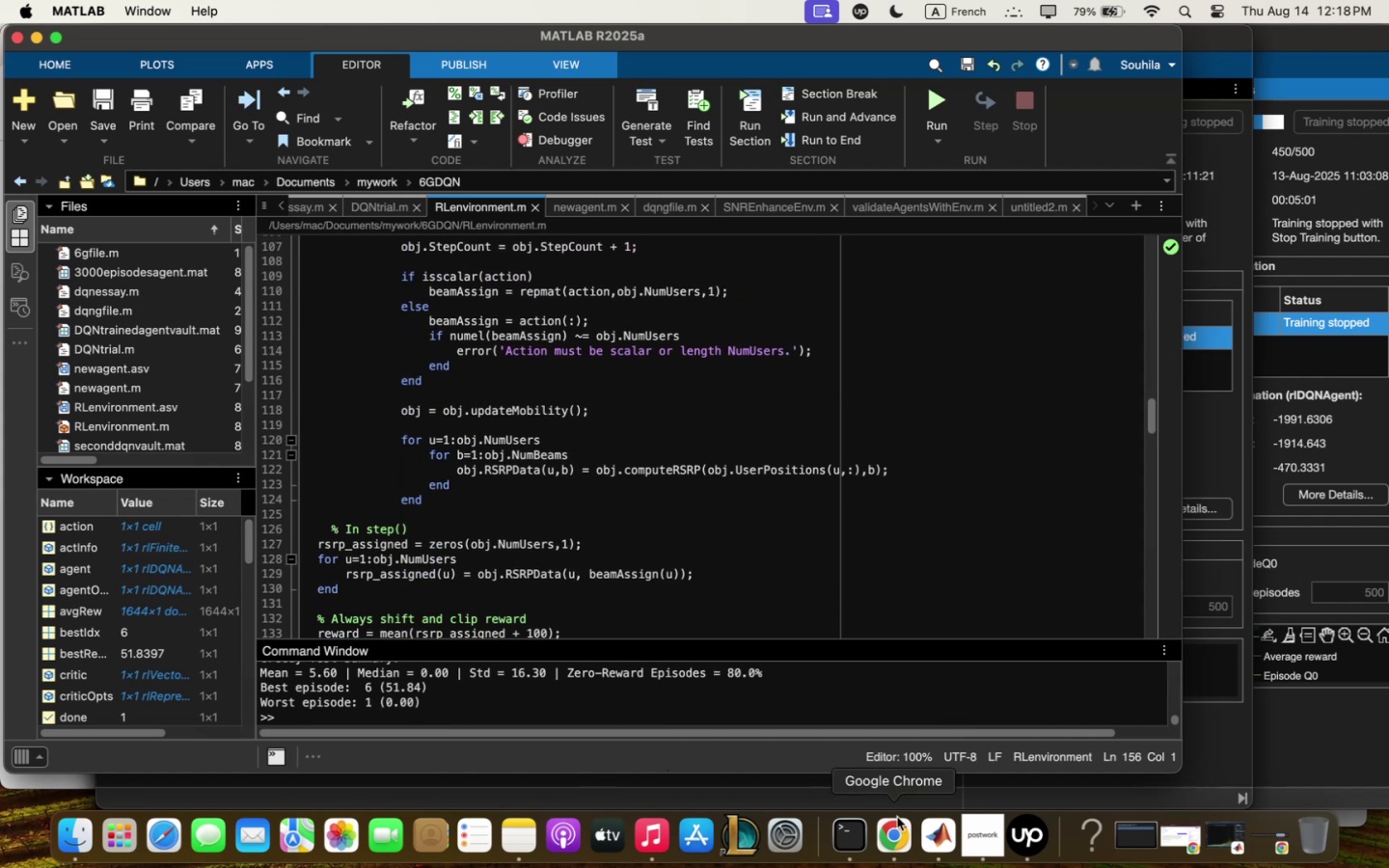 
left_click([893, 837])
 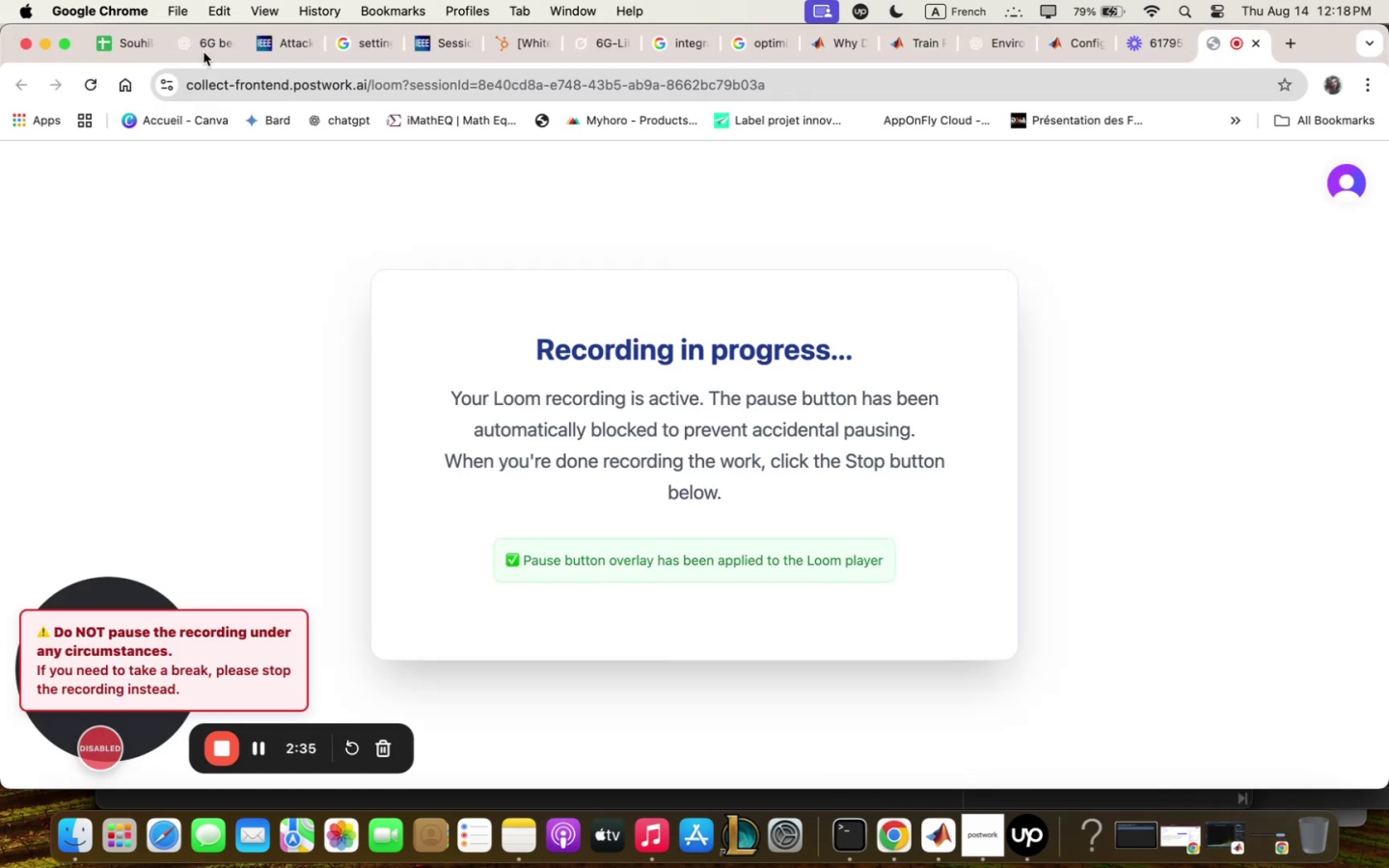 
left_click([198, 40])
 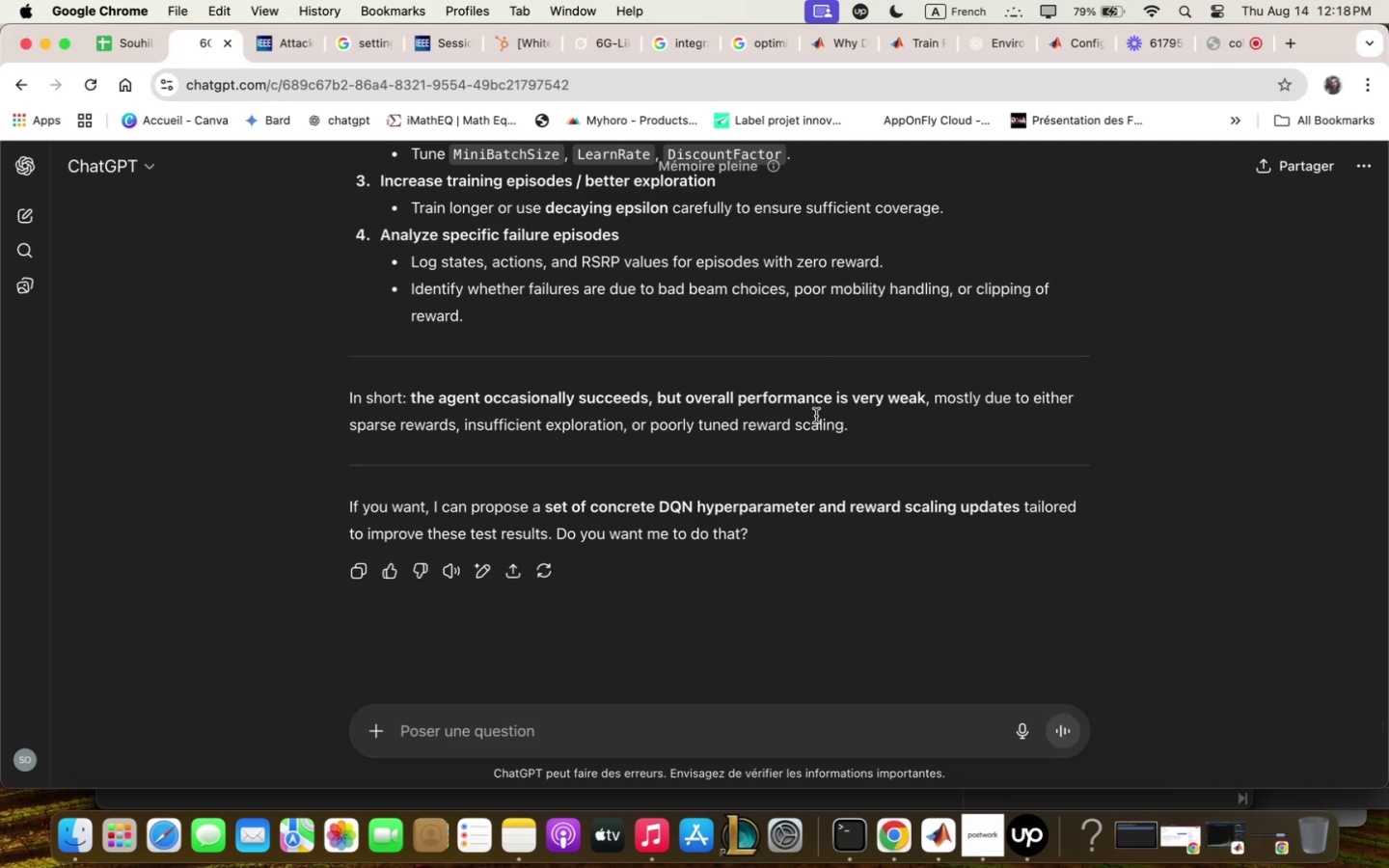 
scroll: coordinate [815, 421], scroll_direction: up, amount: 90.0
 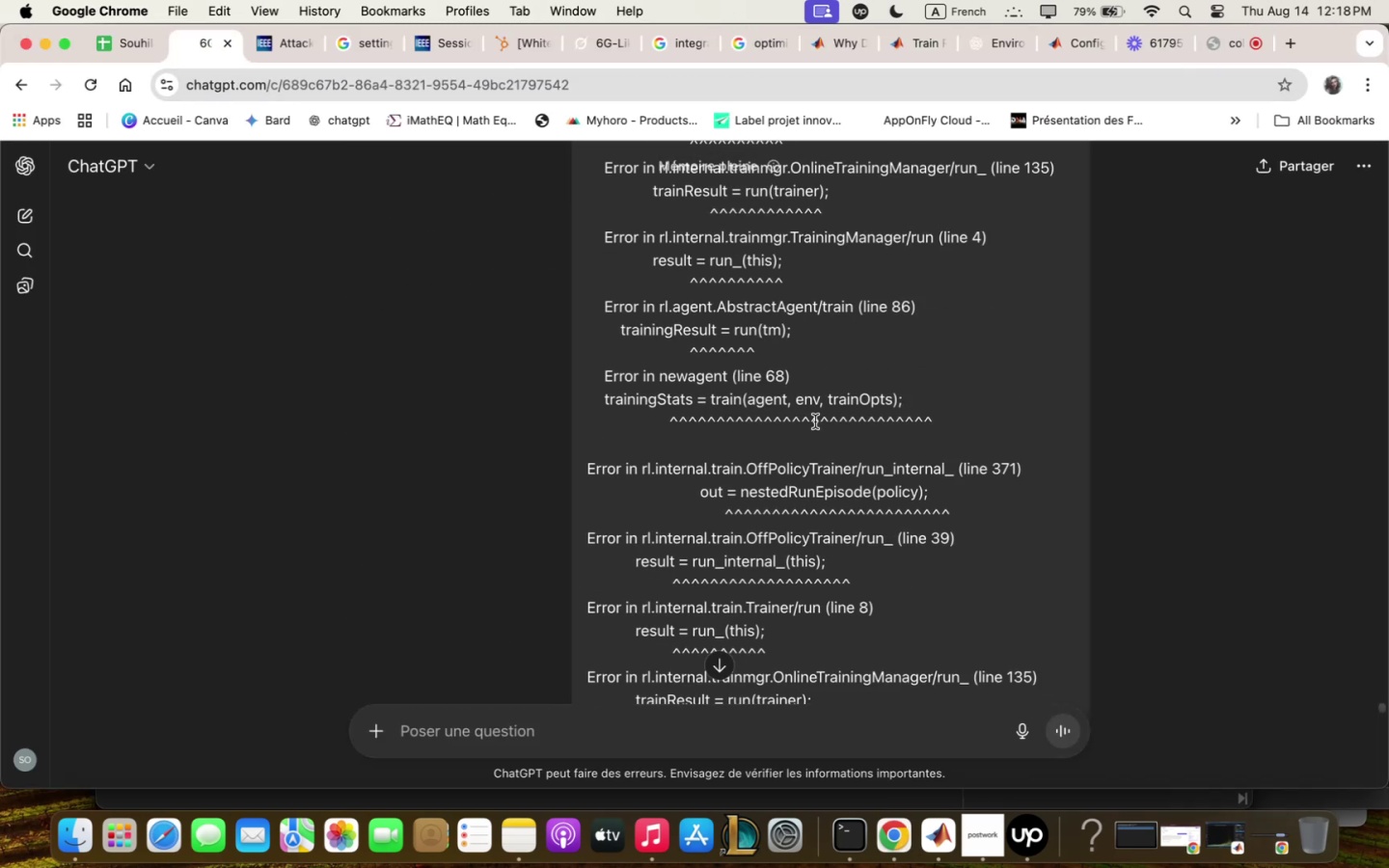 
scroll: coordinate [816, 420], scroll_direction: down, amount: 32.0
 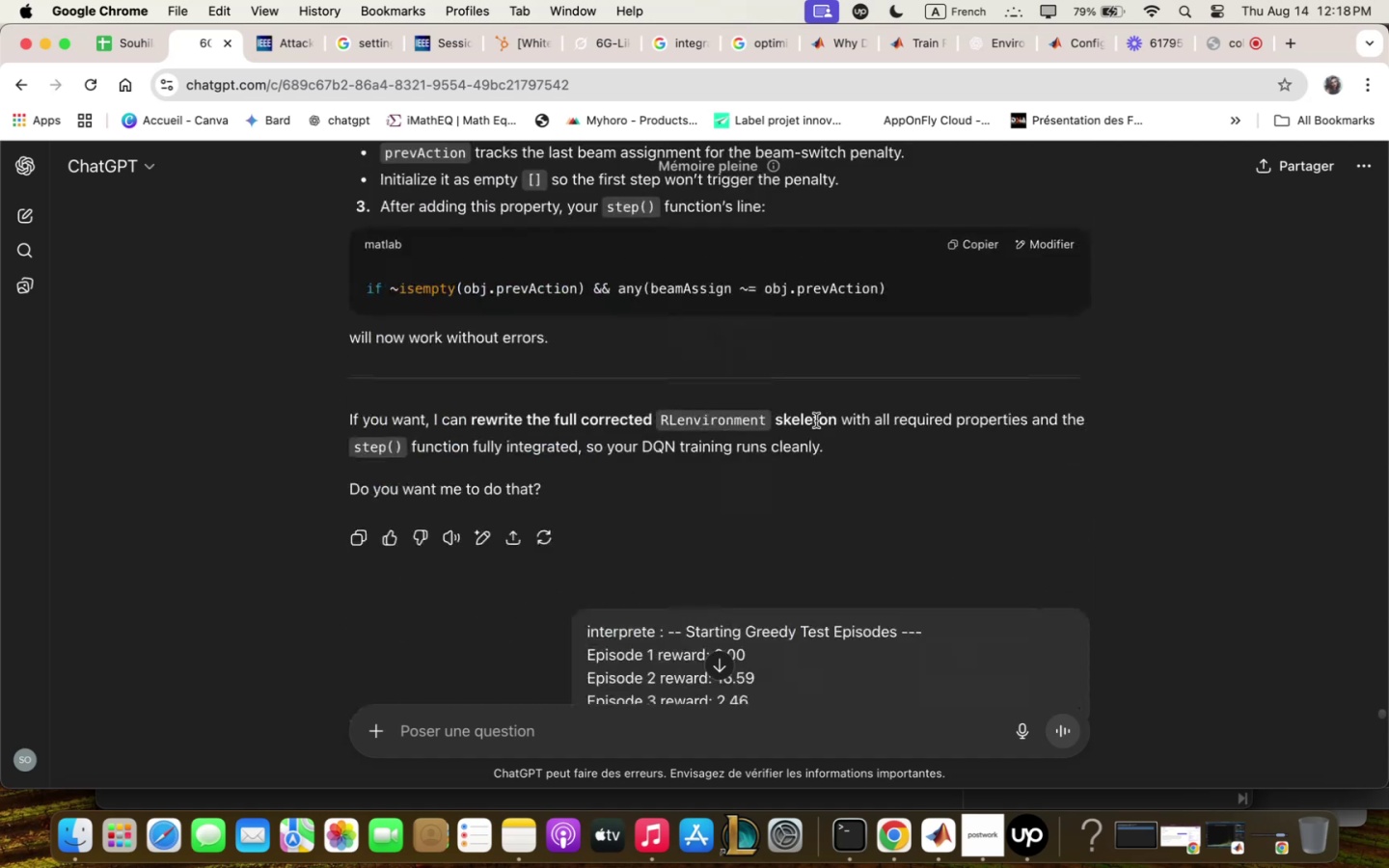 
scroll: coordinate [816, 420], scroll_direction: up, amount: 153.0
 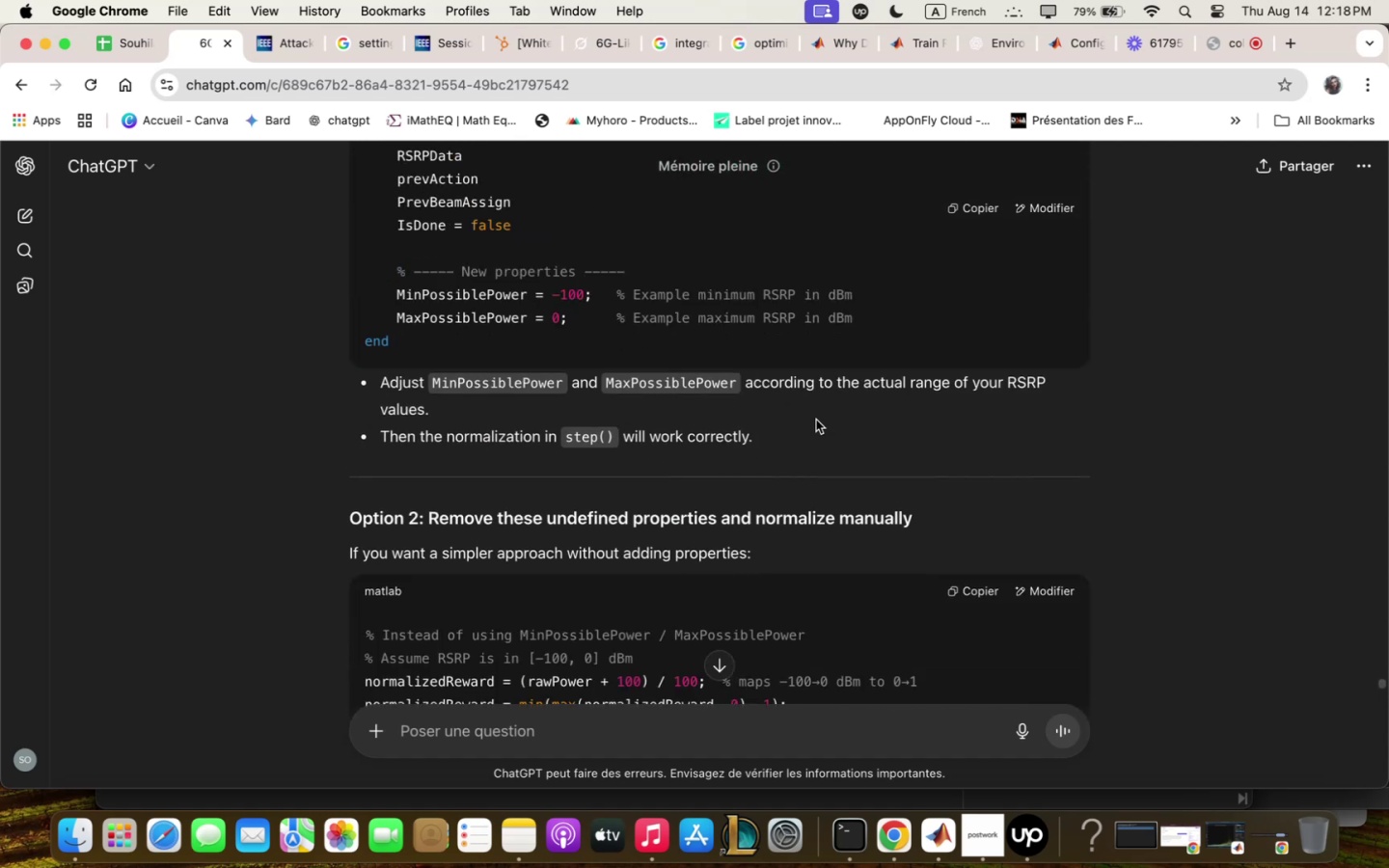 
scroll: coordinate [817, 420], scroll_direction: down, amount: 7.0
 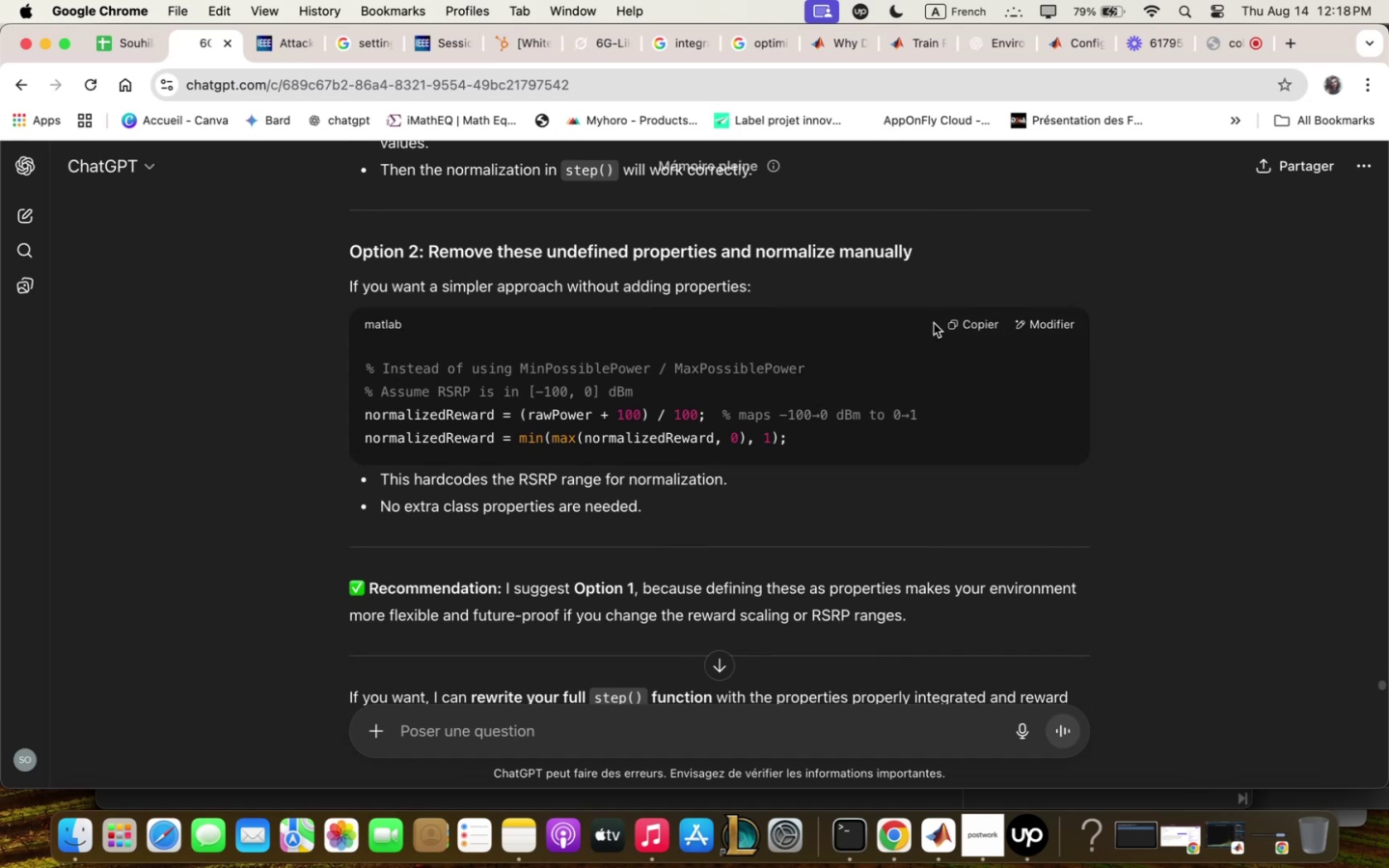 
left_click([973, 324])
 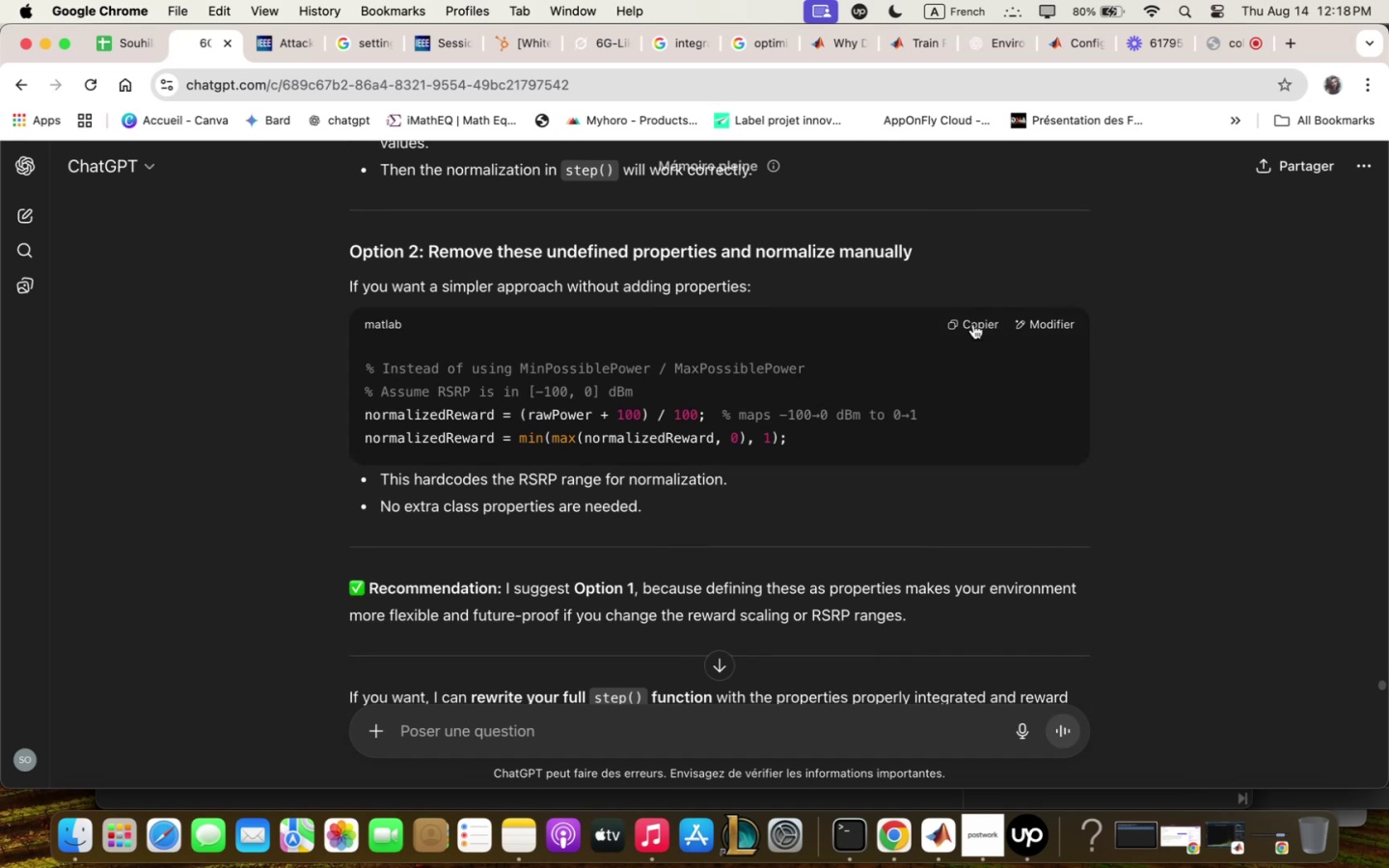 
wait(5.14)
 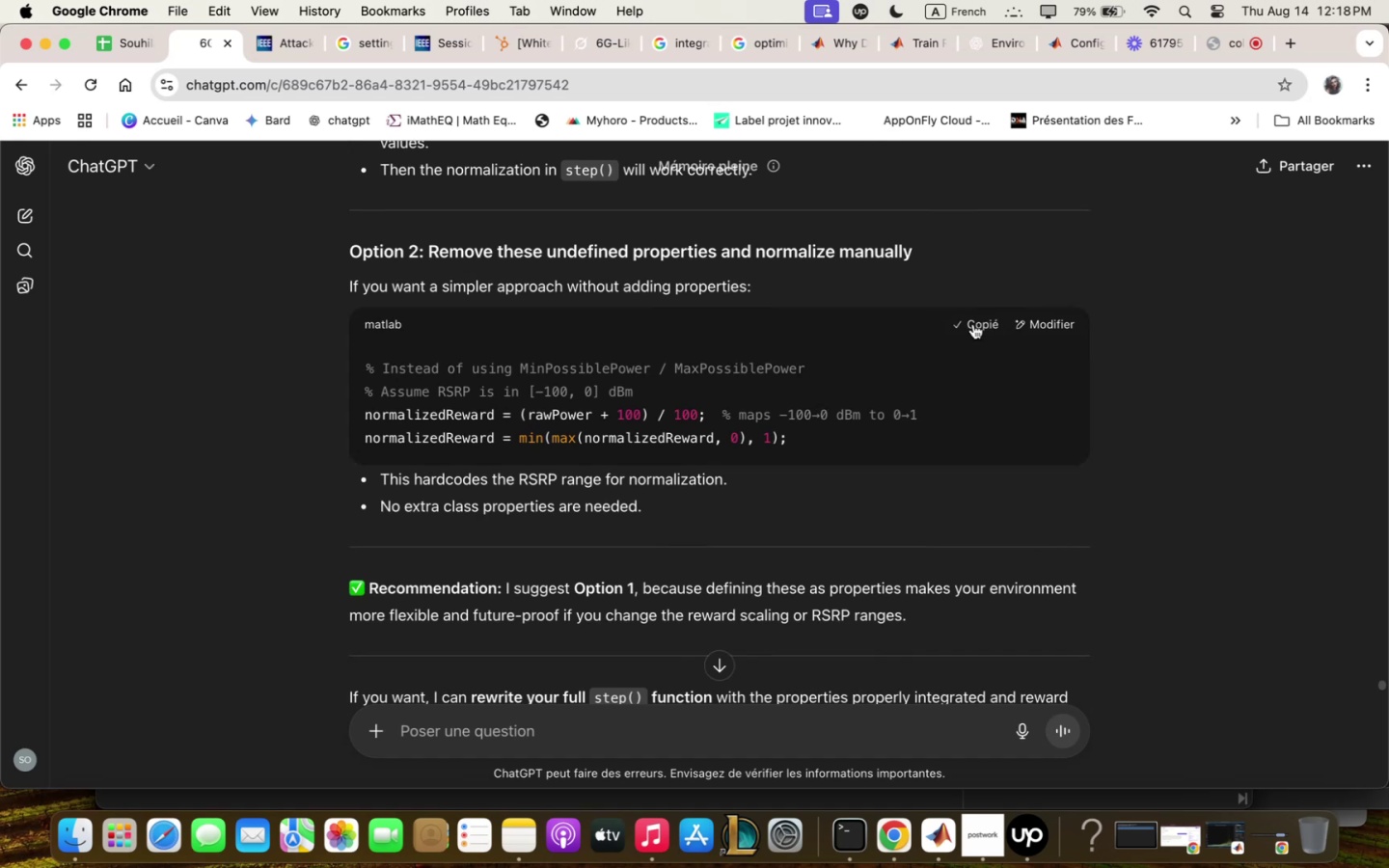 
scroll: coordinate [719, 549], scroll_direction: down, amount: 14.0
 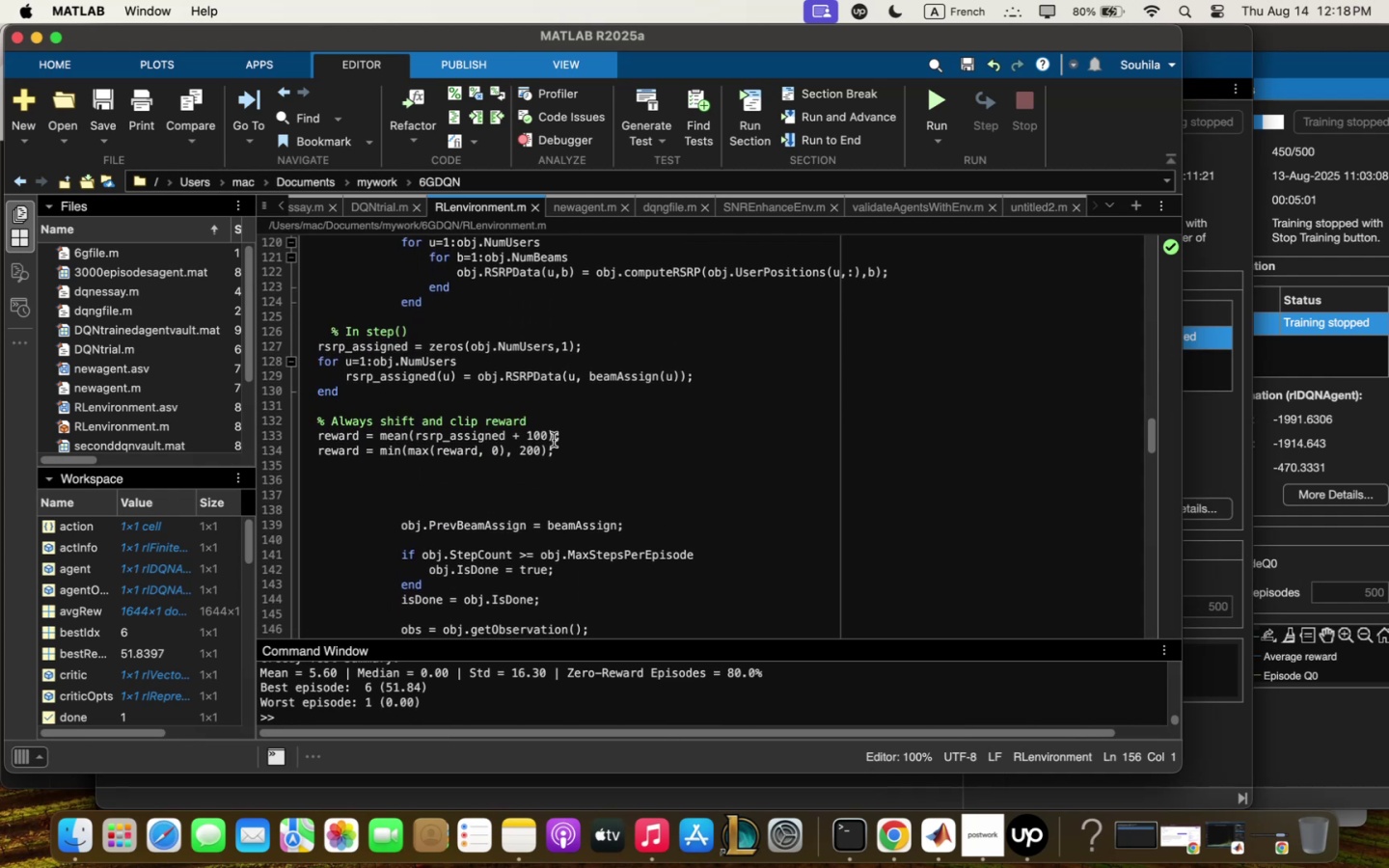 
left_click([551, 417])
 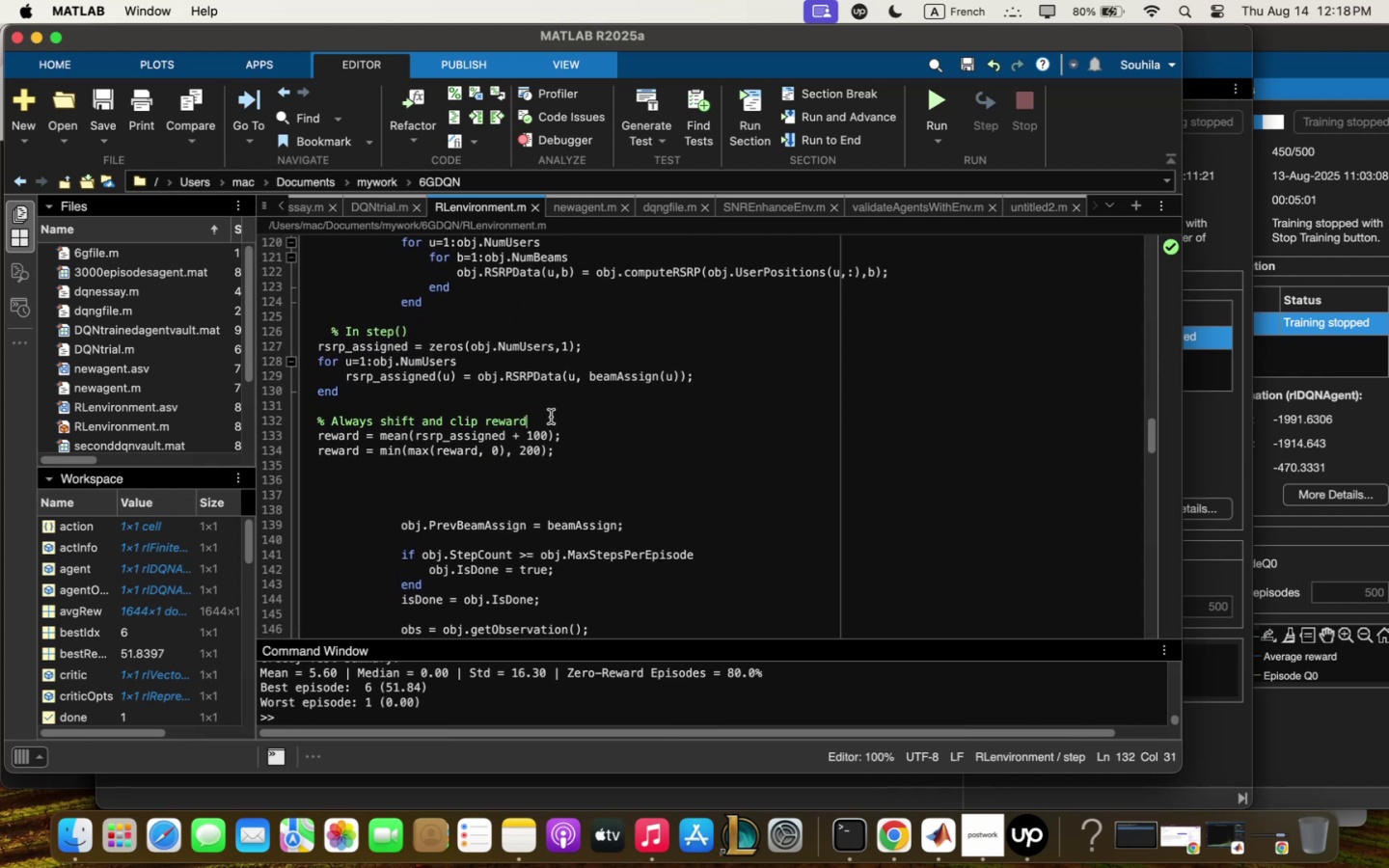 
key(Enter)
 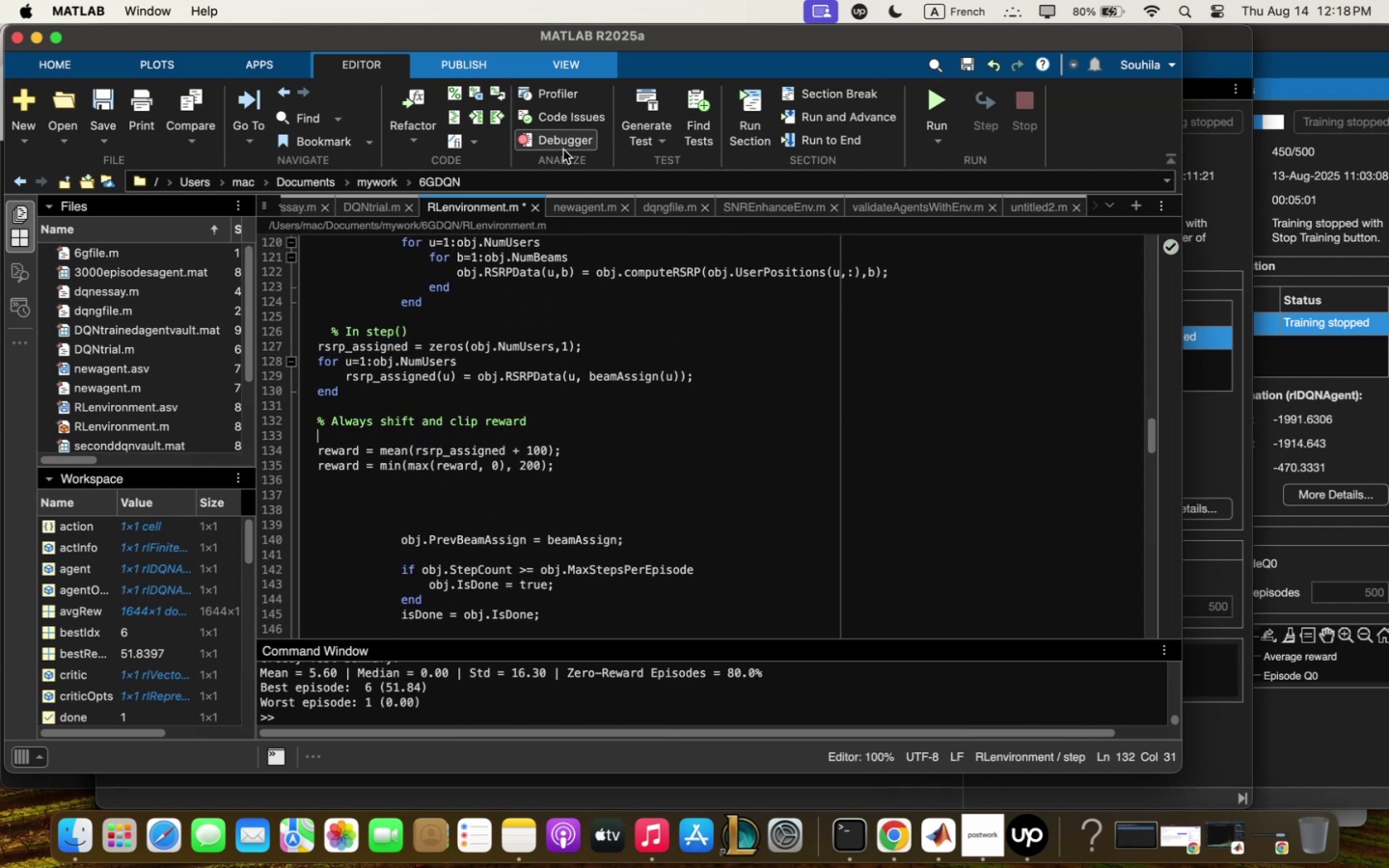 
key(Meta+V)
 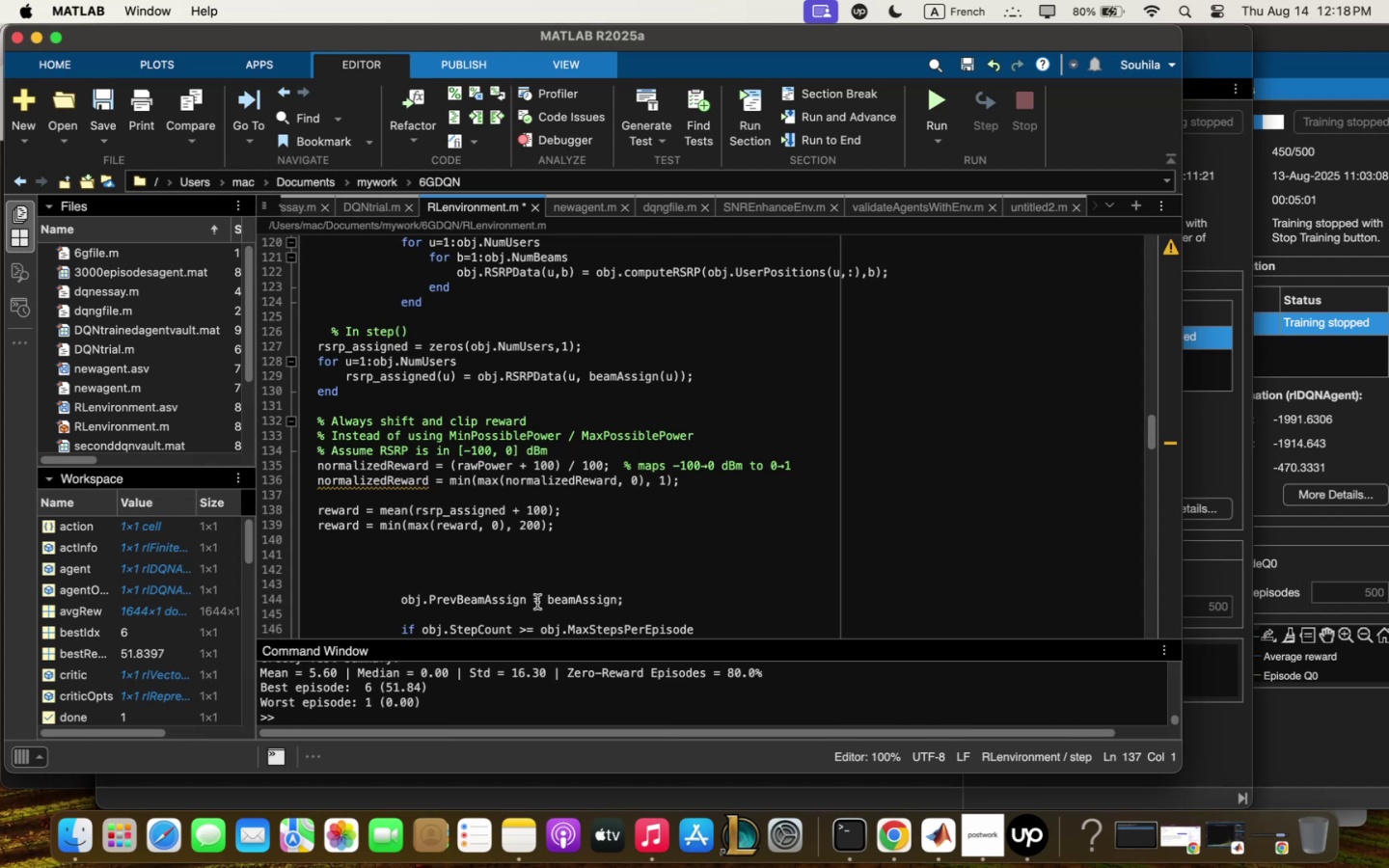 
wait(6.25)
 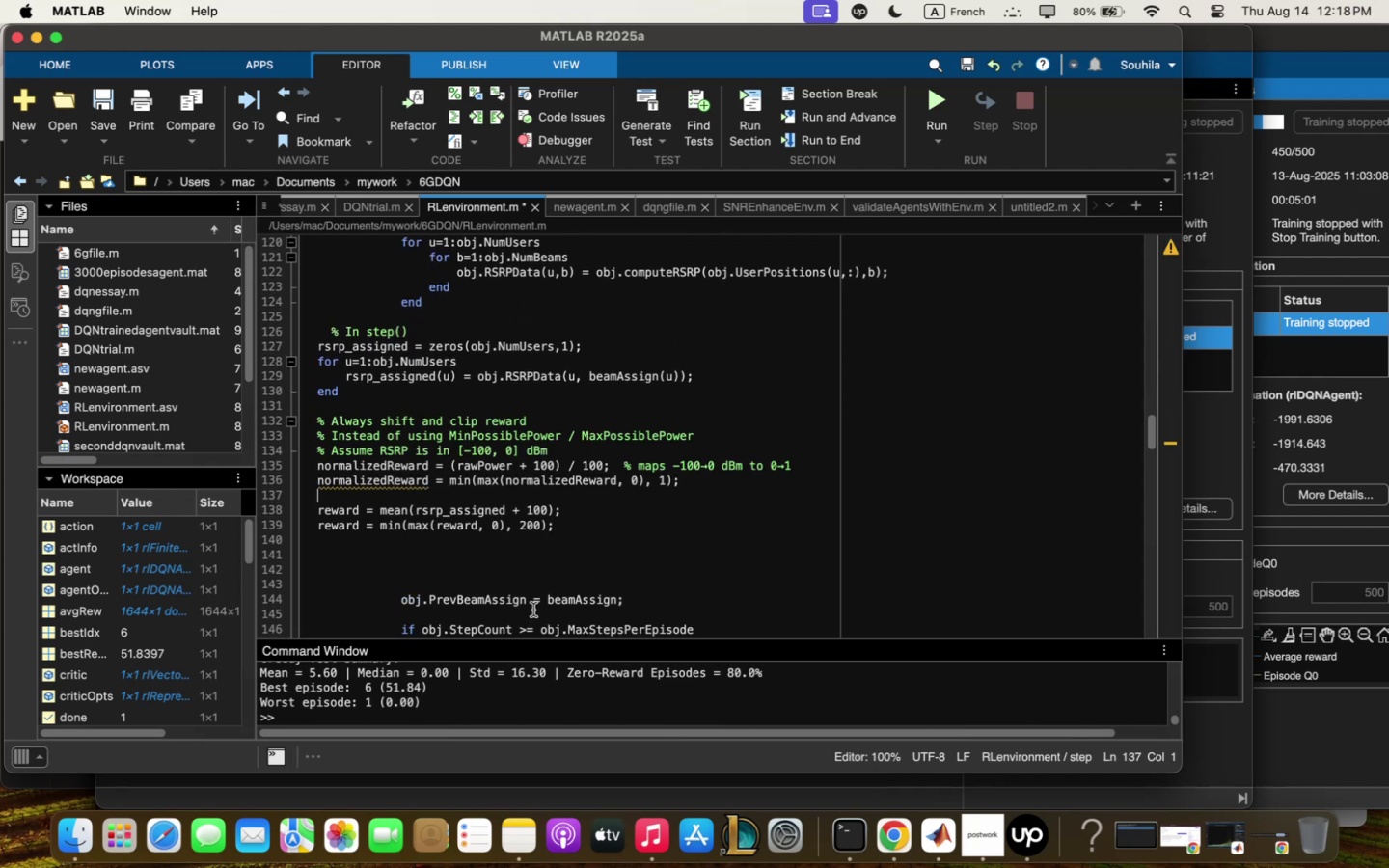 
left_click_drag(start_coordinate=[563, 524], to_coordinate=[315, 503])
 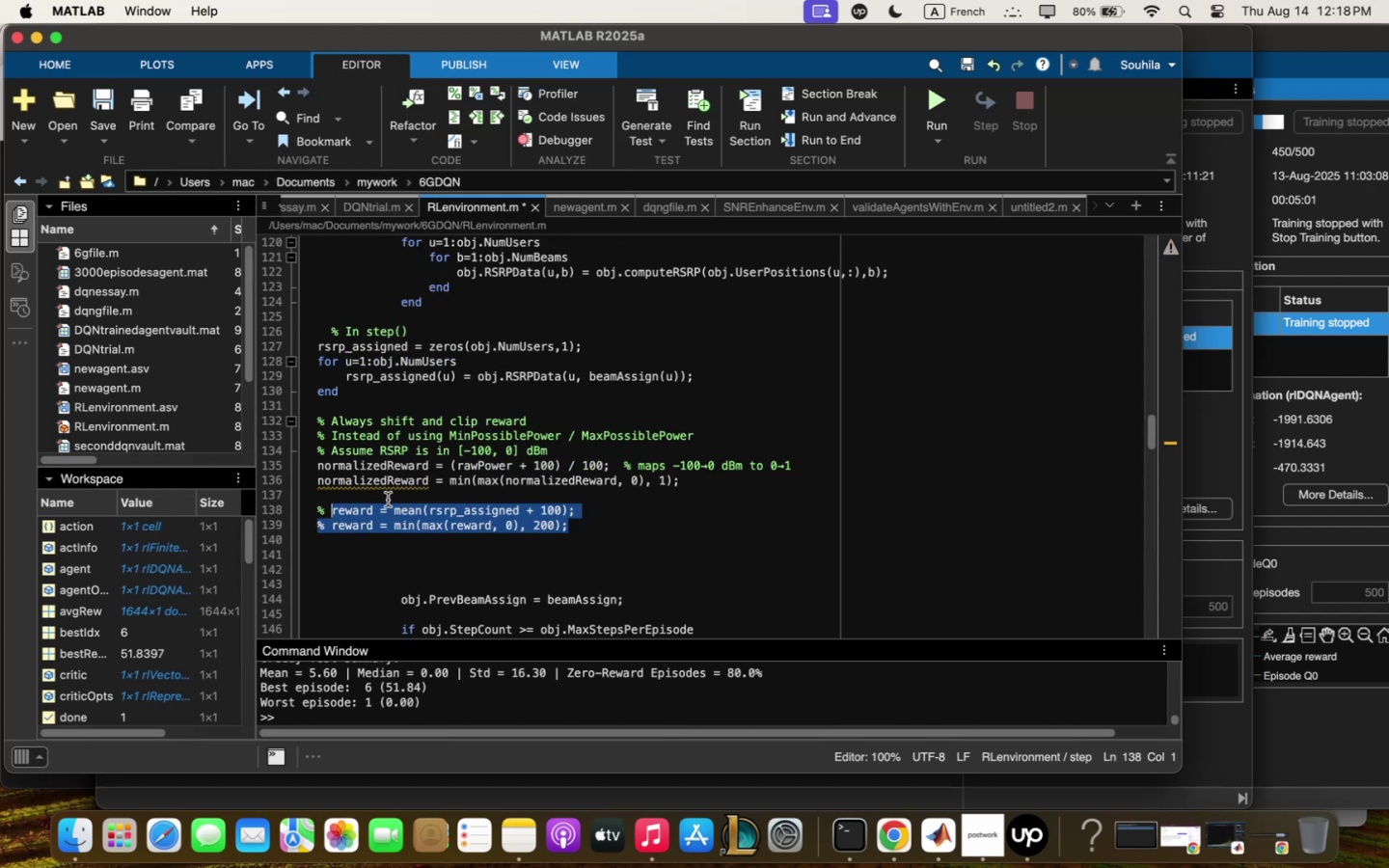 
left_click([388, 484])
 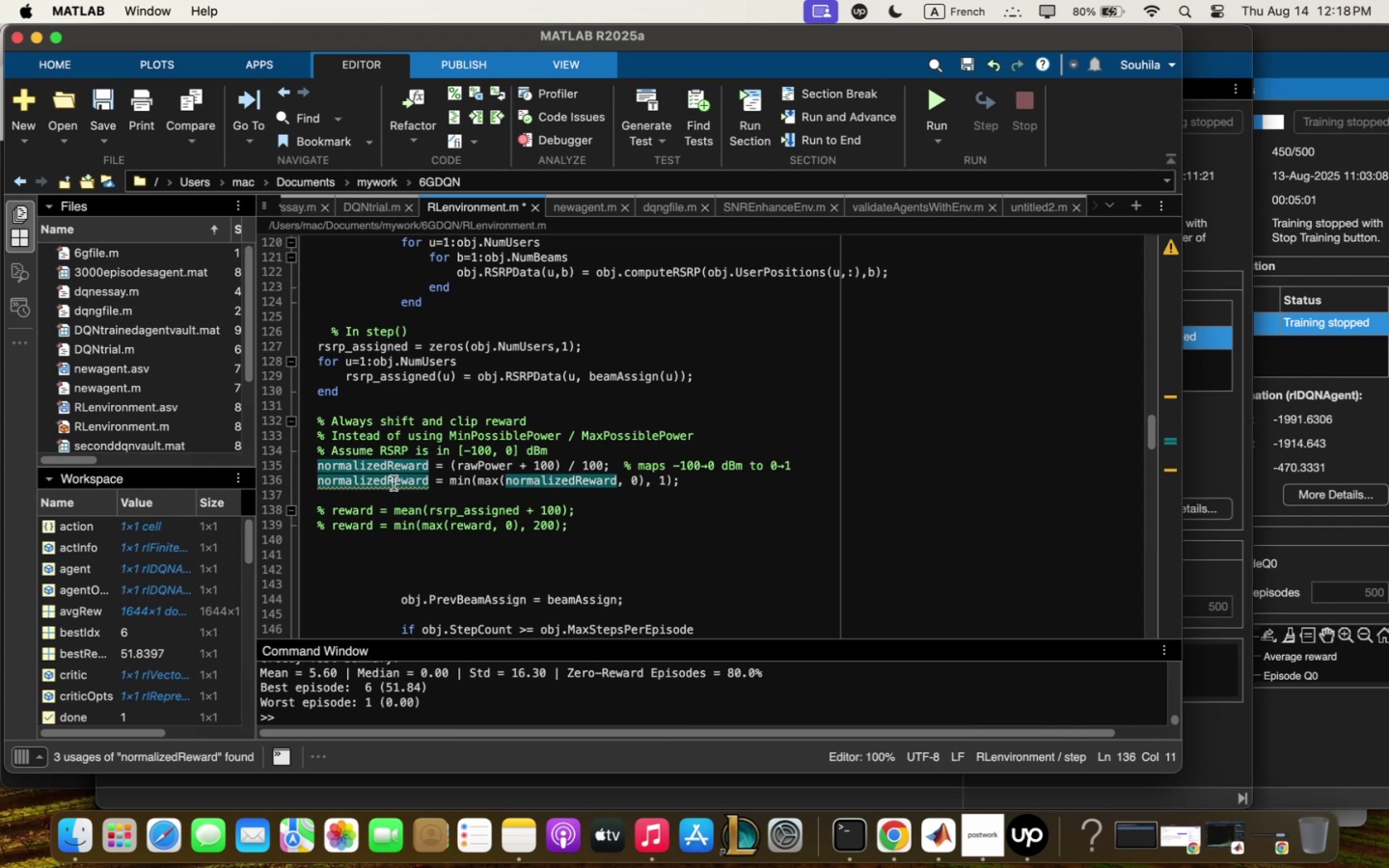 
left_click([391, 478])
 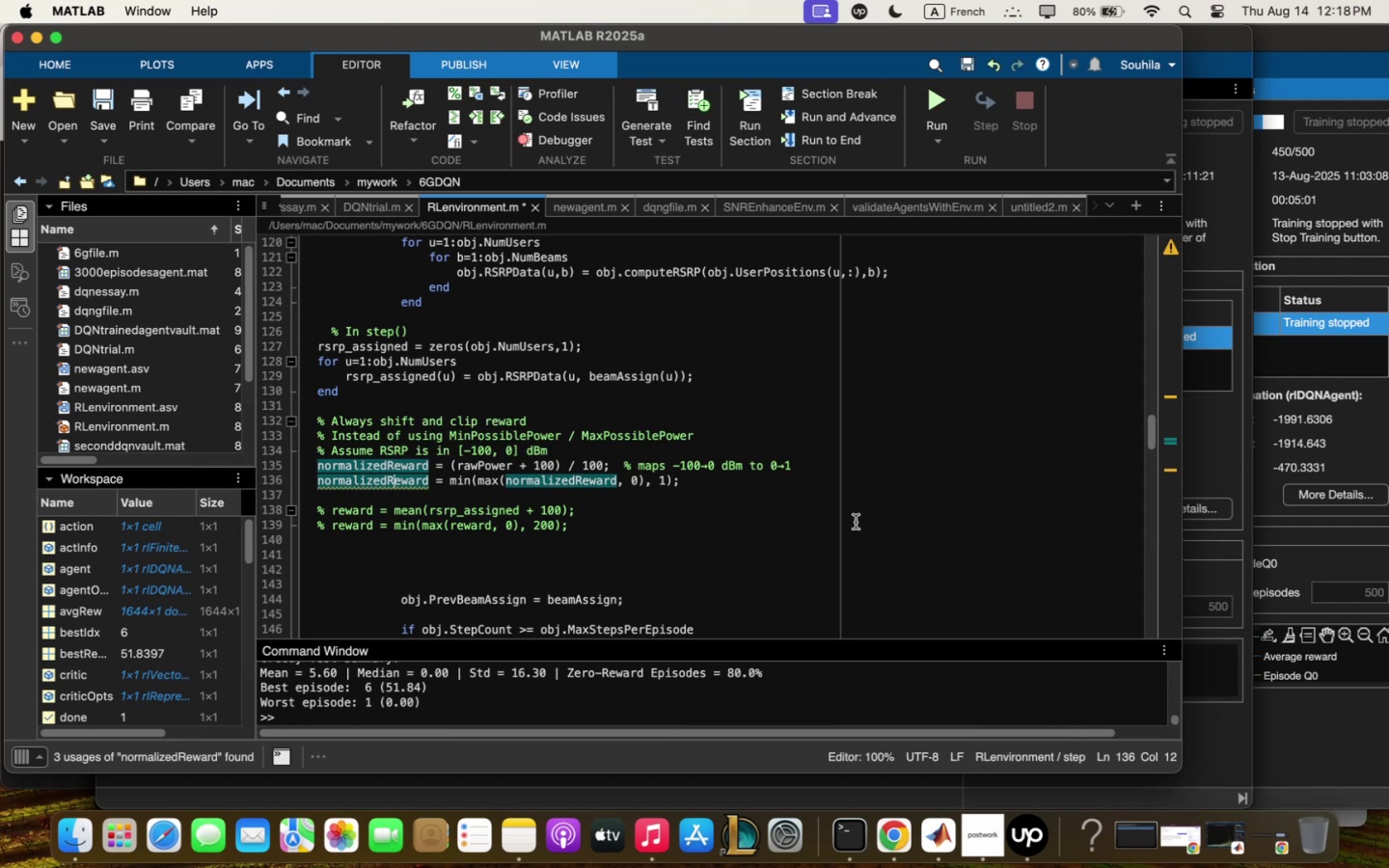 
wait(5.46)
 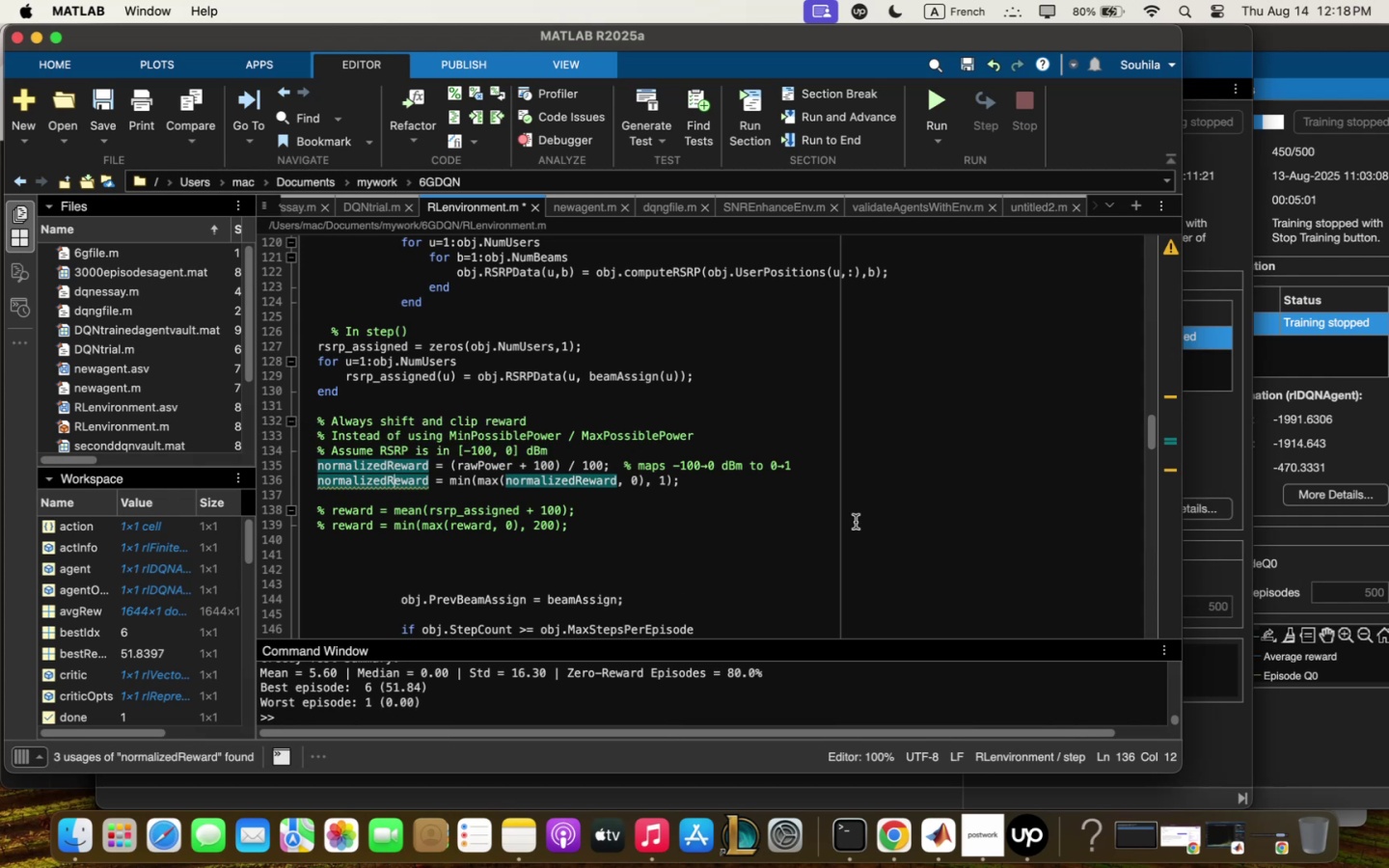 
hold_key(key=Backspace, duration=0.84)
 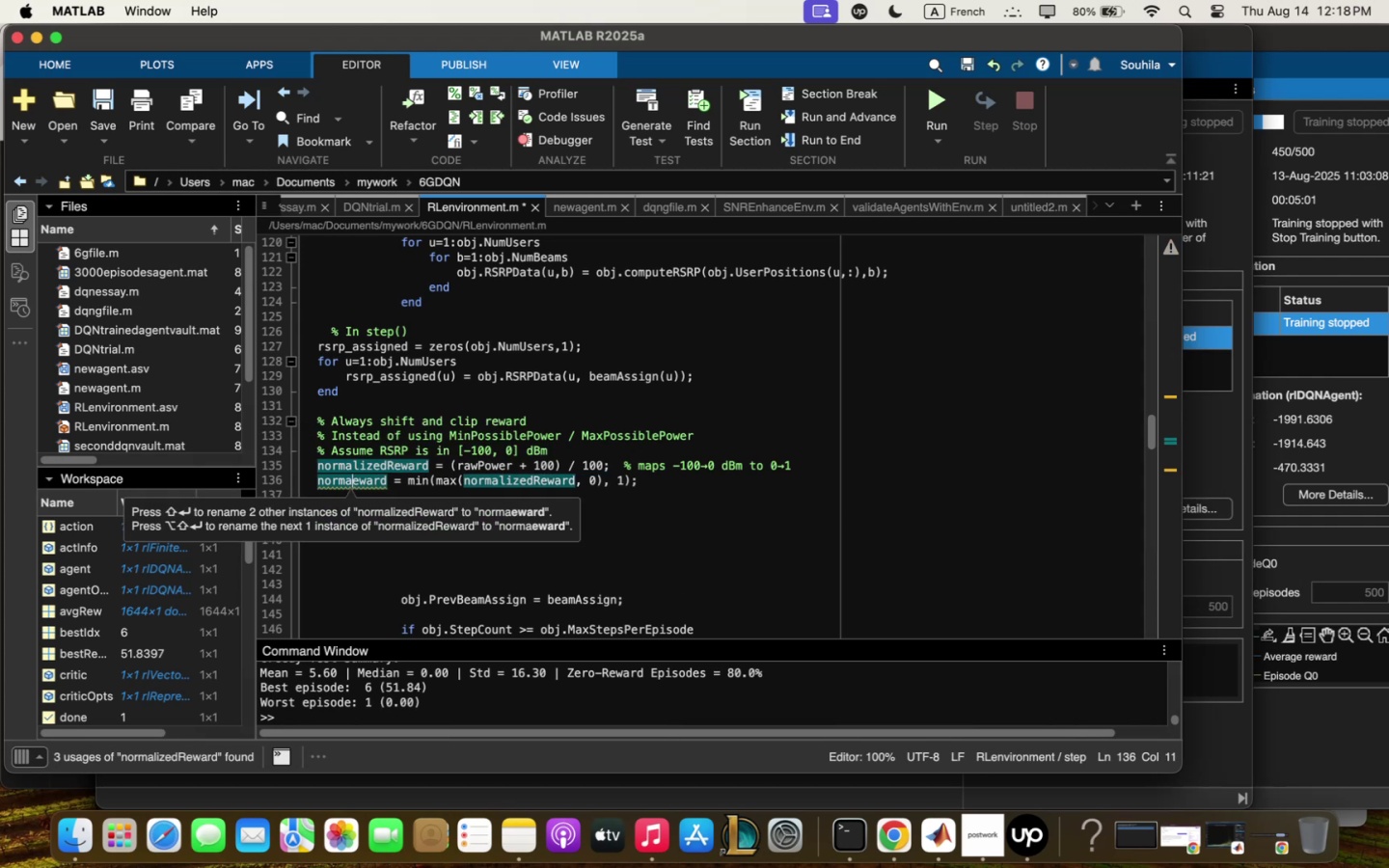 
key(Backspace)
 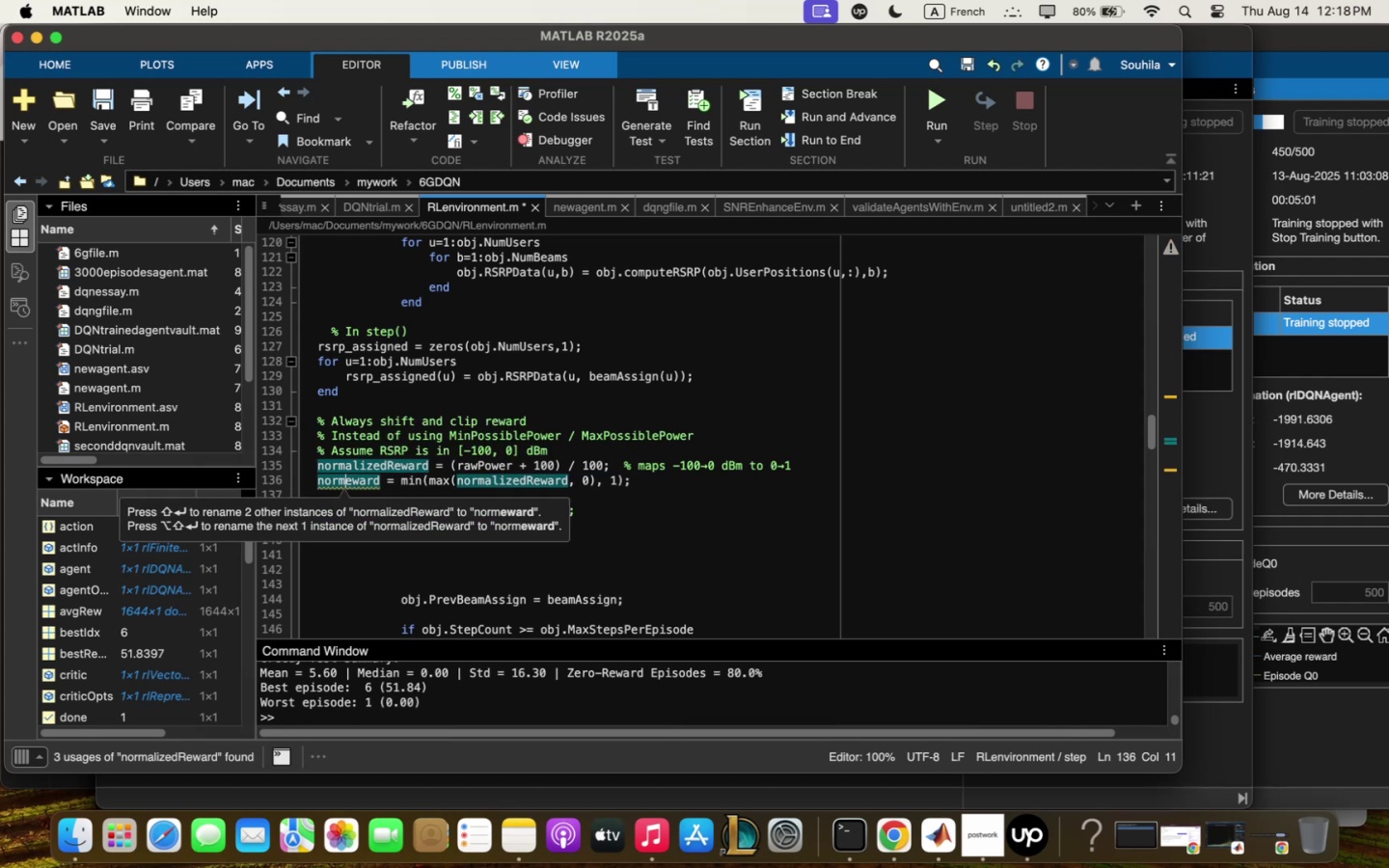 
key(Backspace)
 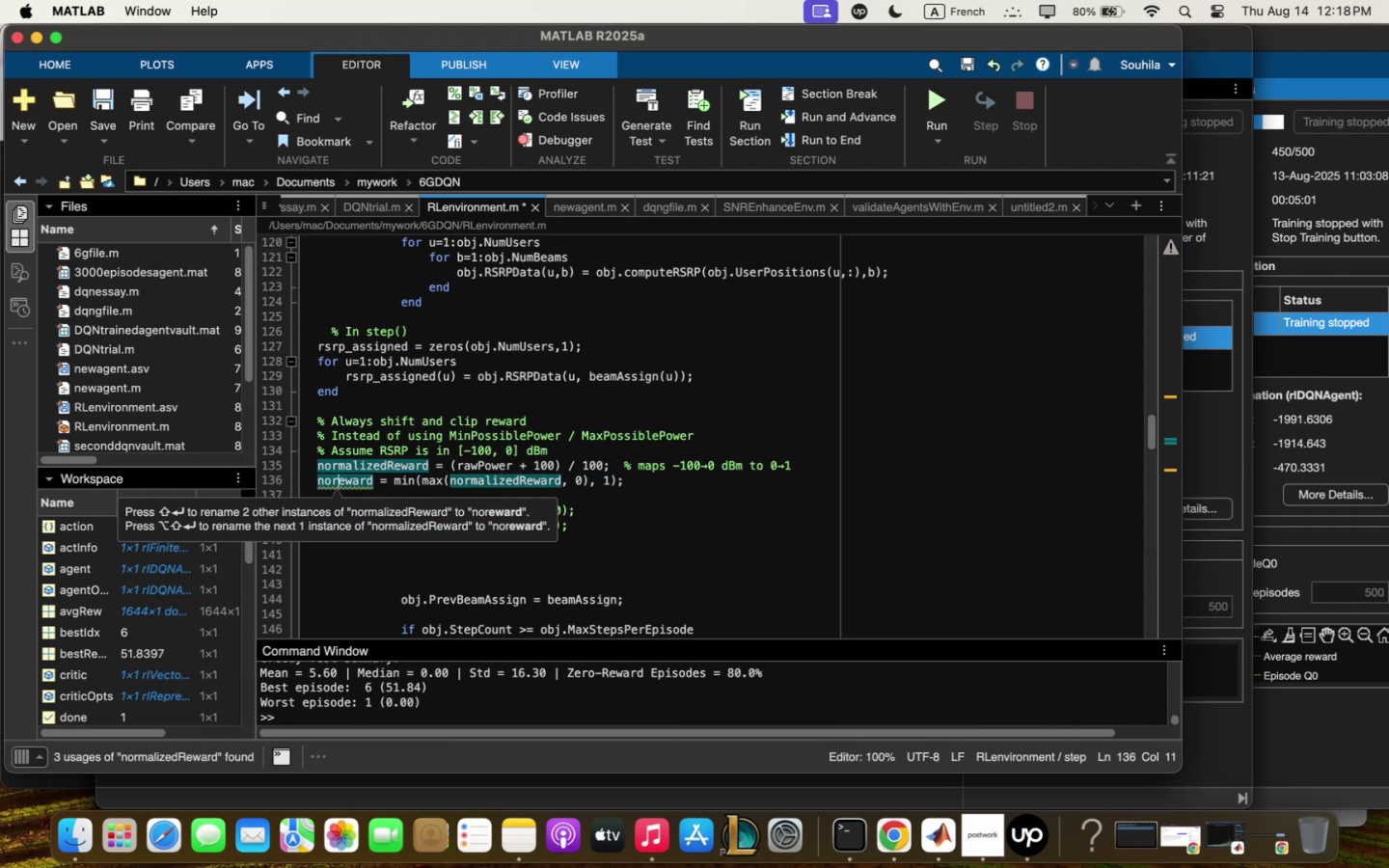 
key(Backspace)
 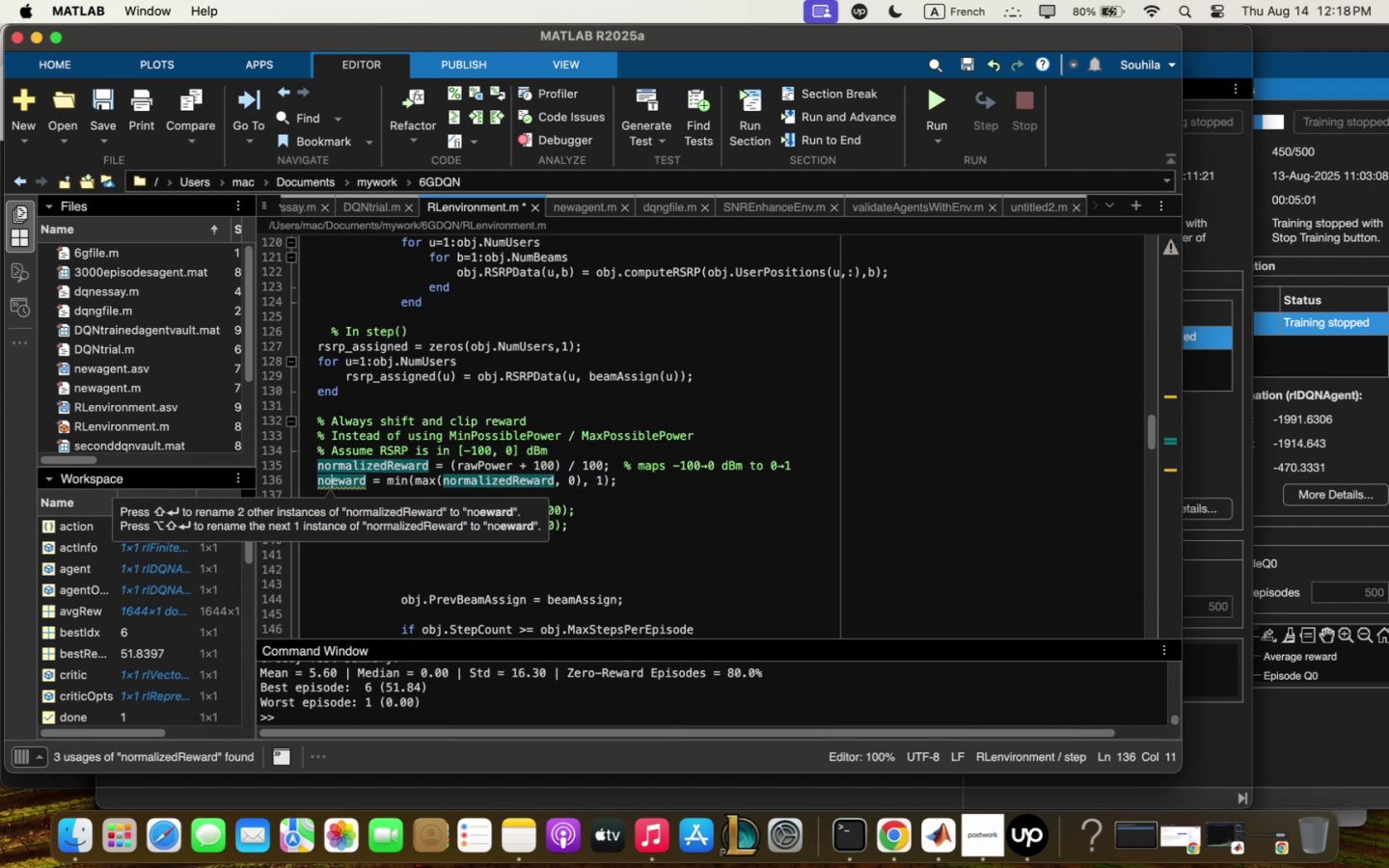 
key(Backspace)
 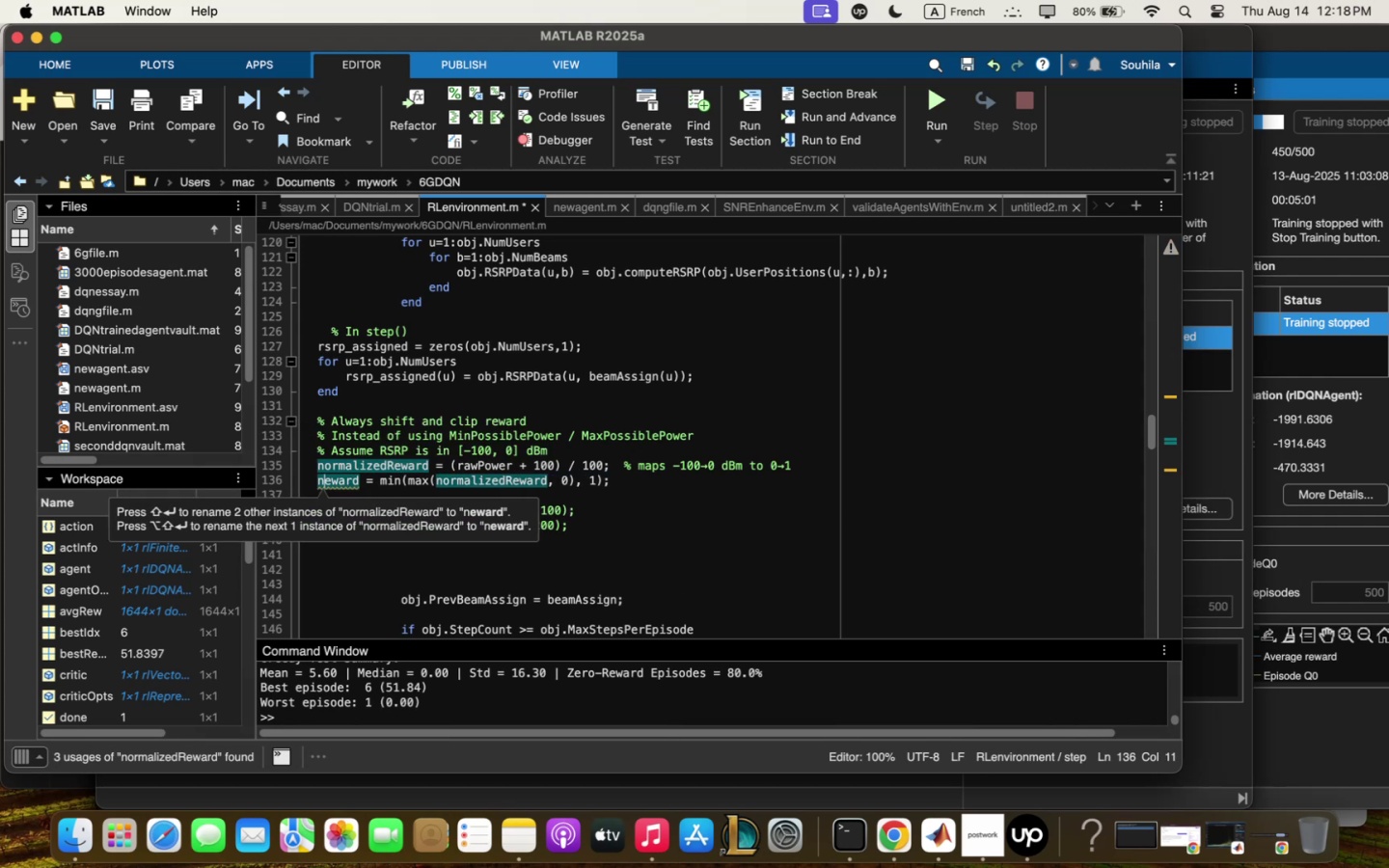 
key(Backspace)
 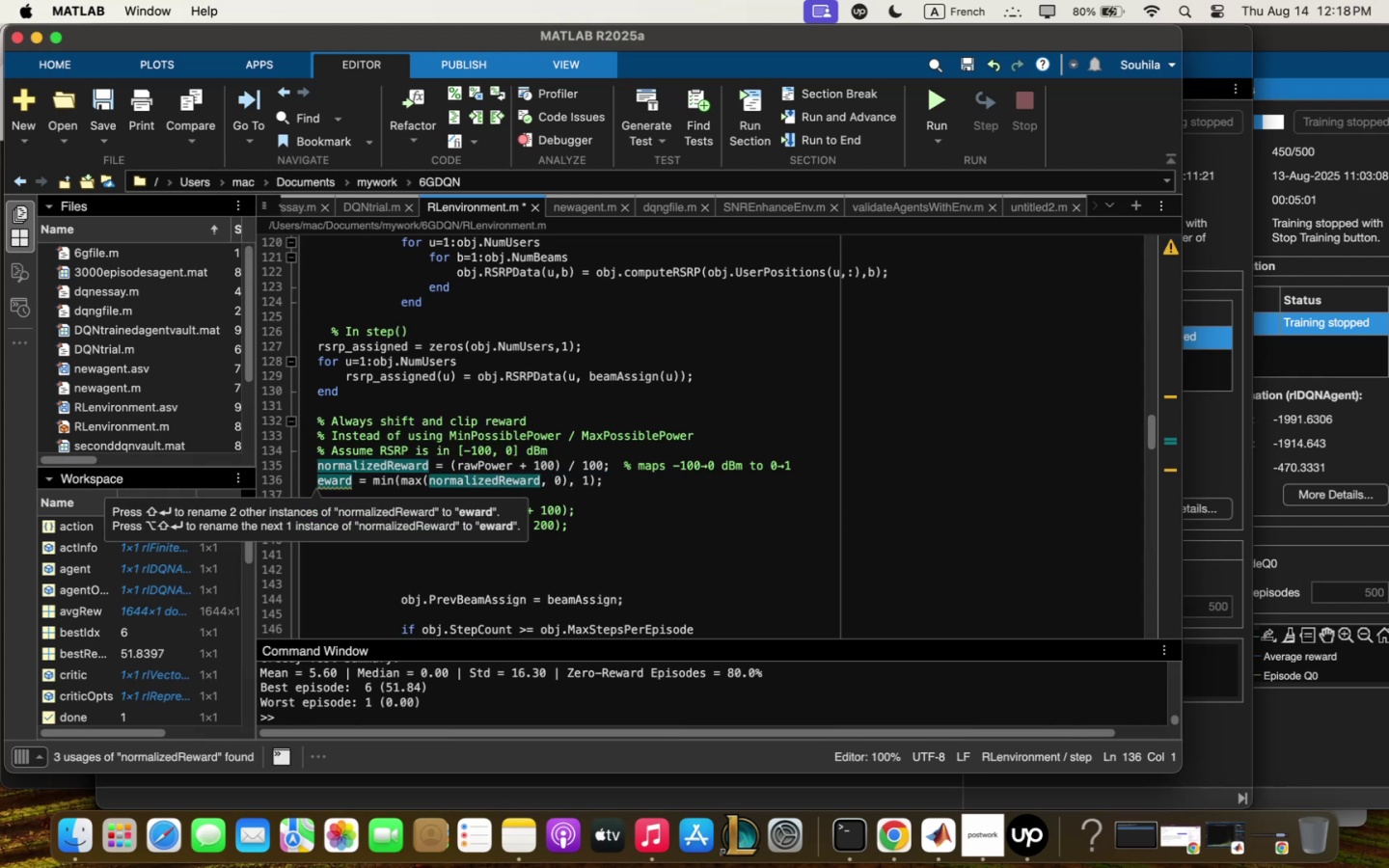 
key(R)
 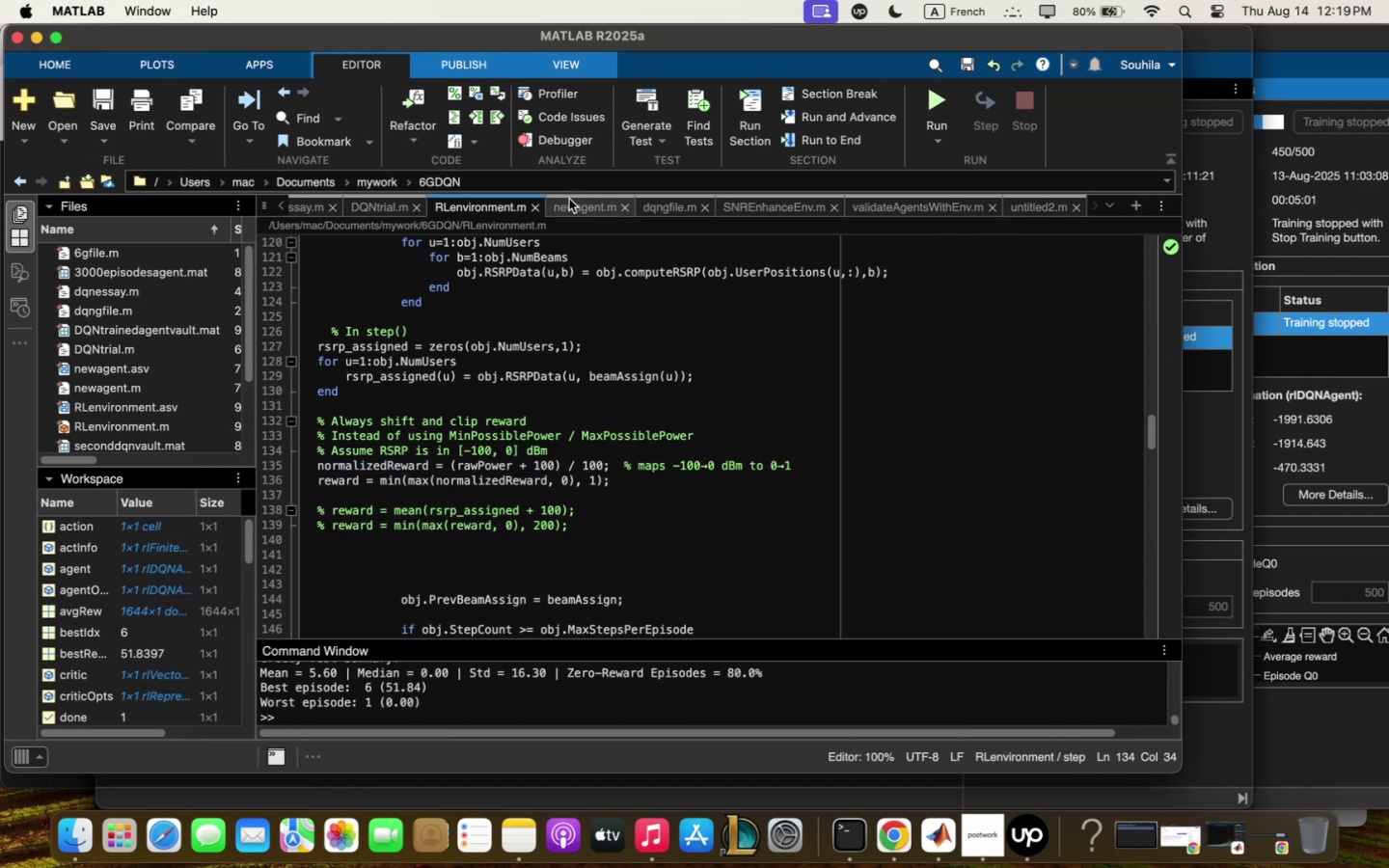 
wait(6.17)
 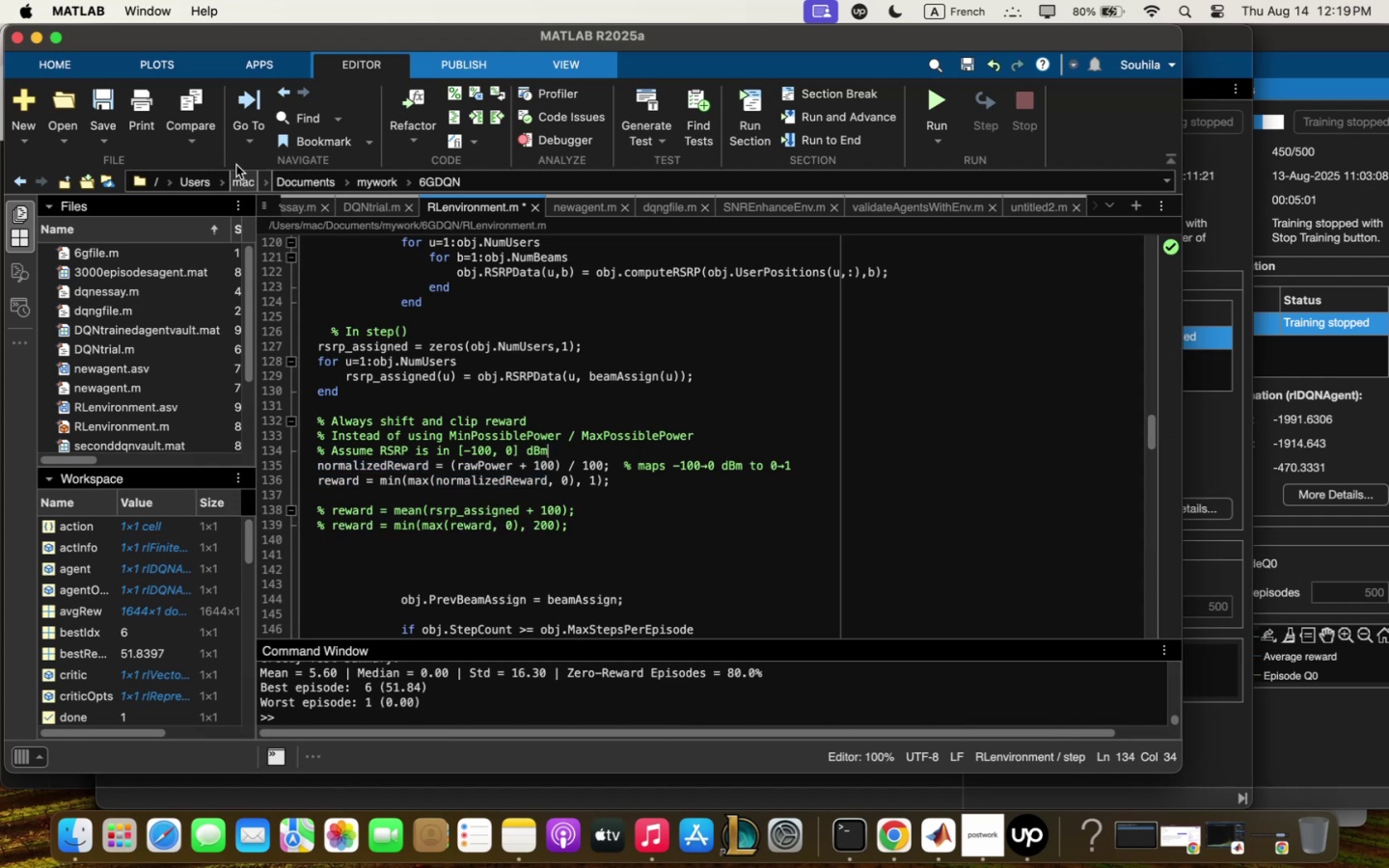 
mouse_move([923, 114])
 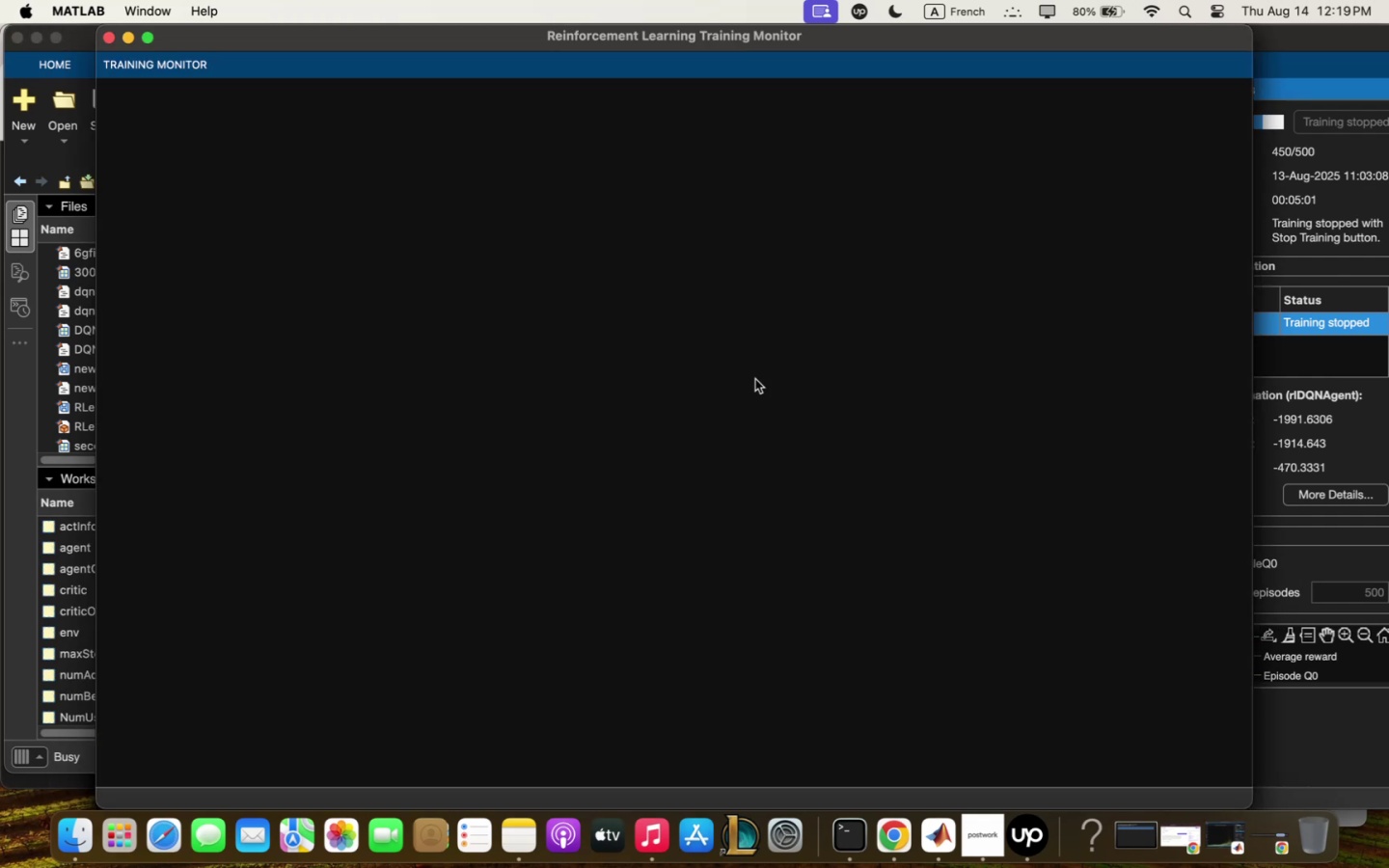 
wait(7.81)
 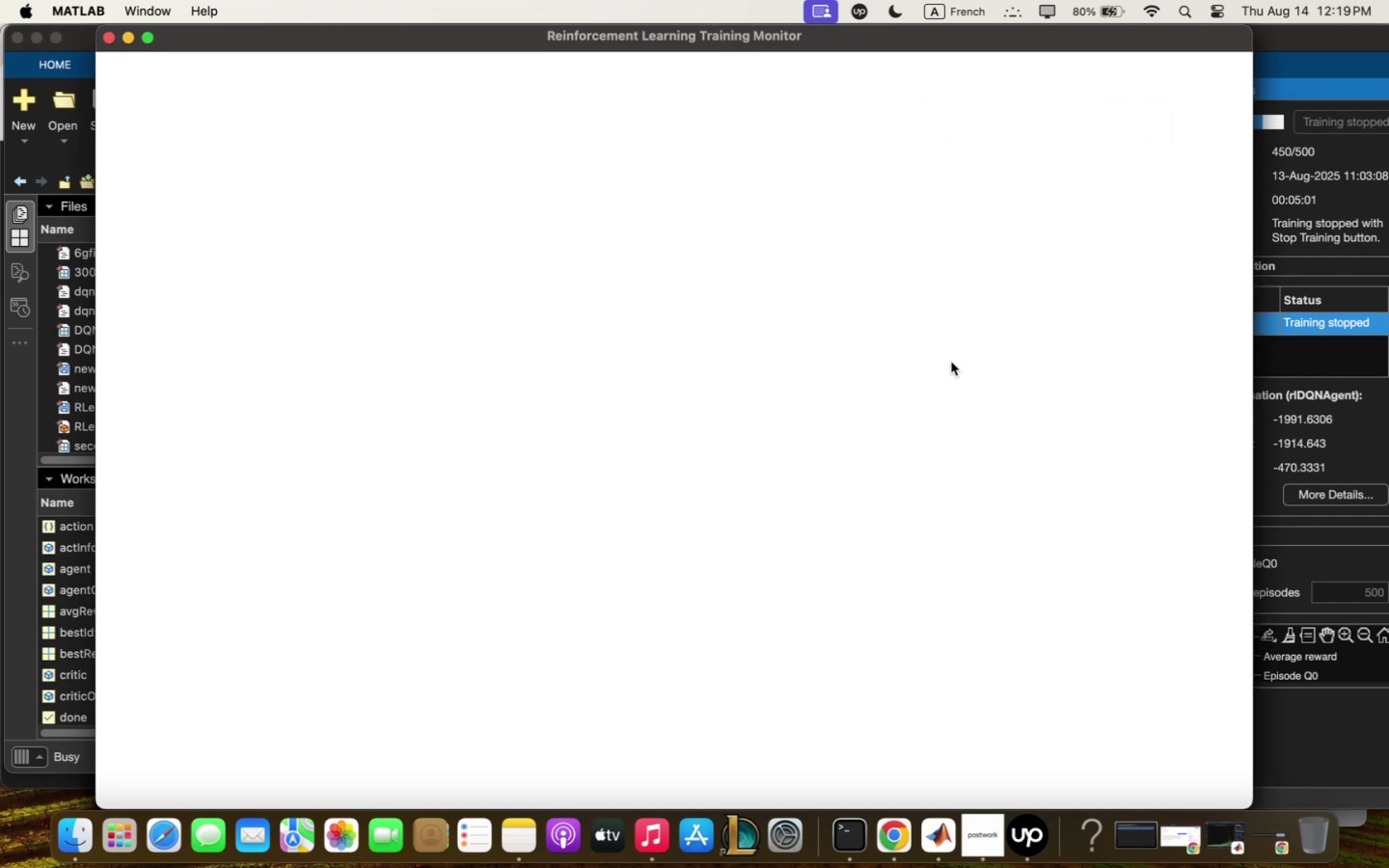 
left_click([19, 701])
 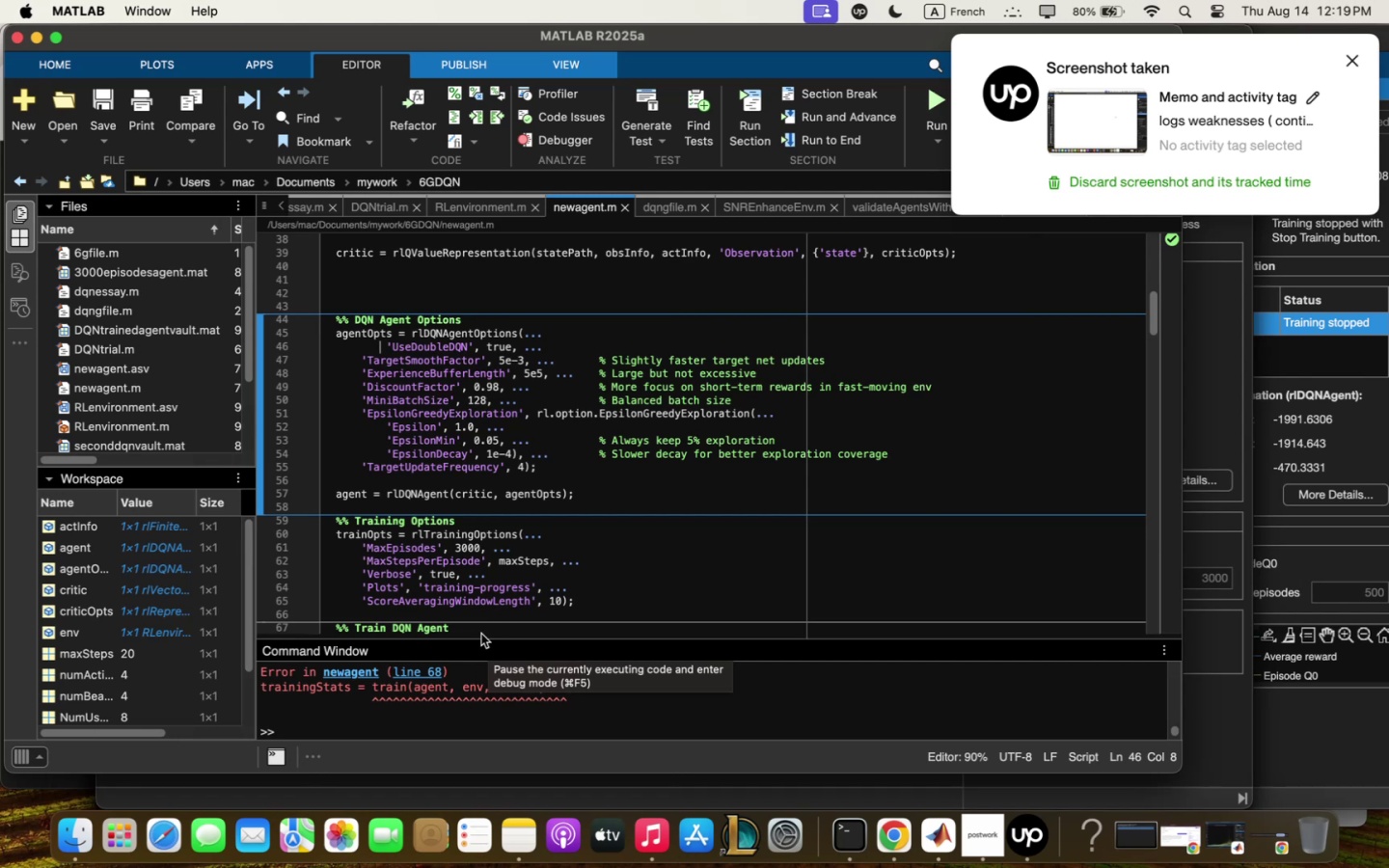 
left_click([477, 642])
 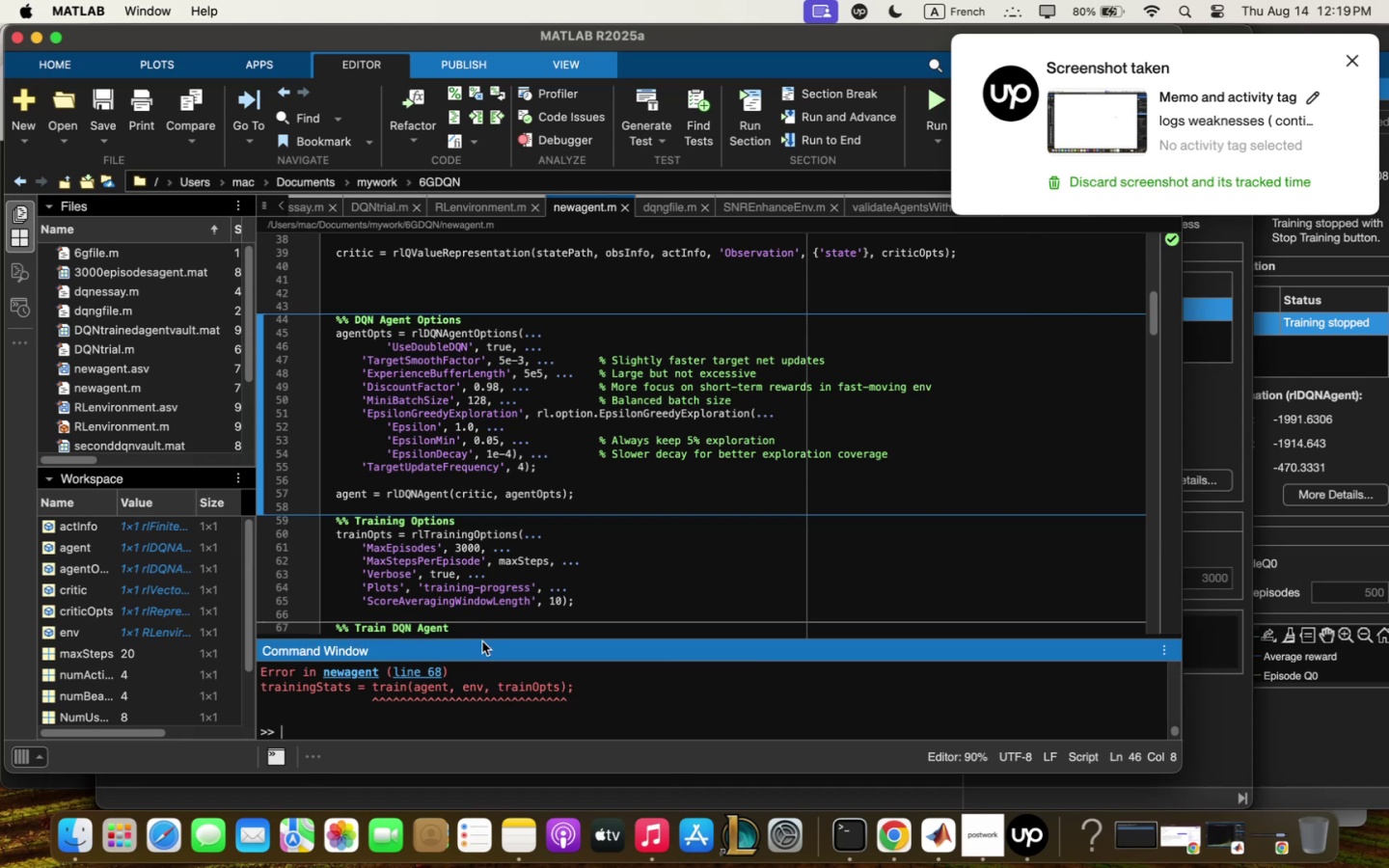 
left_click_drag(start_coordinate=[485, 636], to_coordinate=[497, 449])
 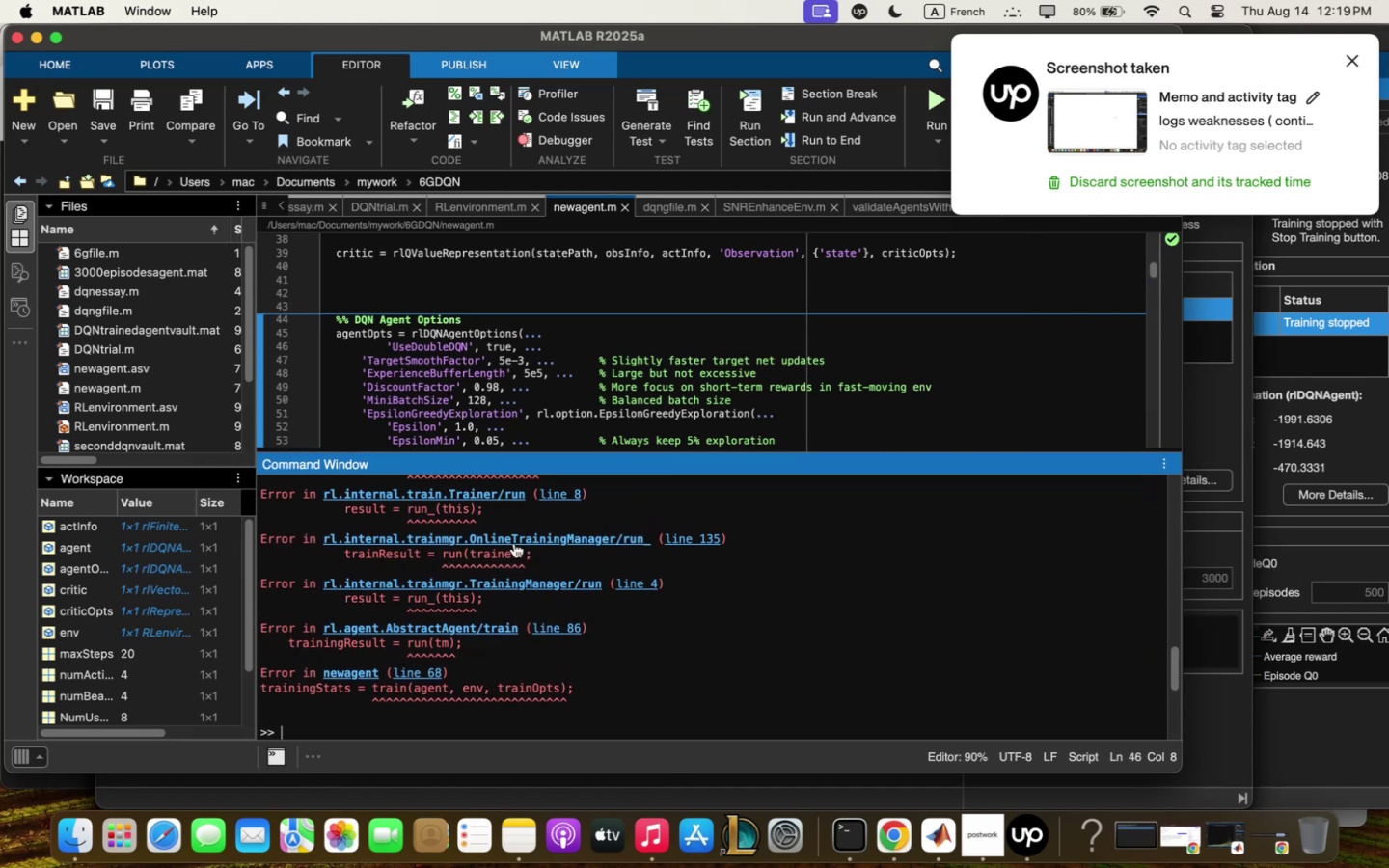 
scroll: coordinate [515, 544], scroll_direction: up, amount: 30.0
 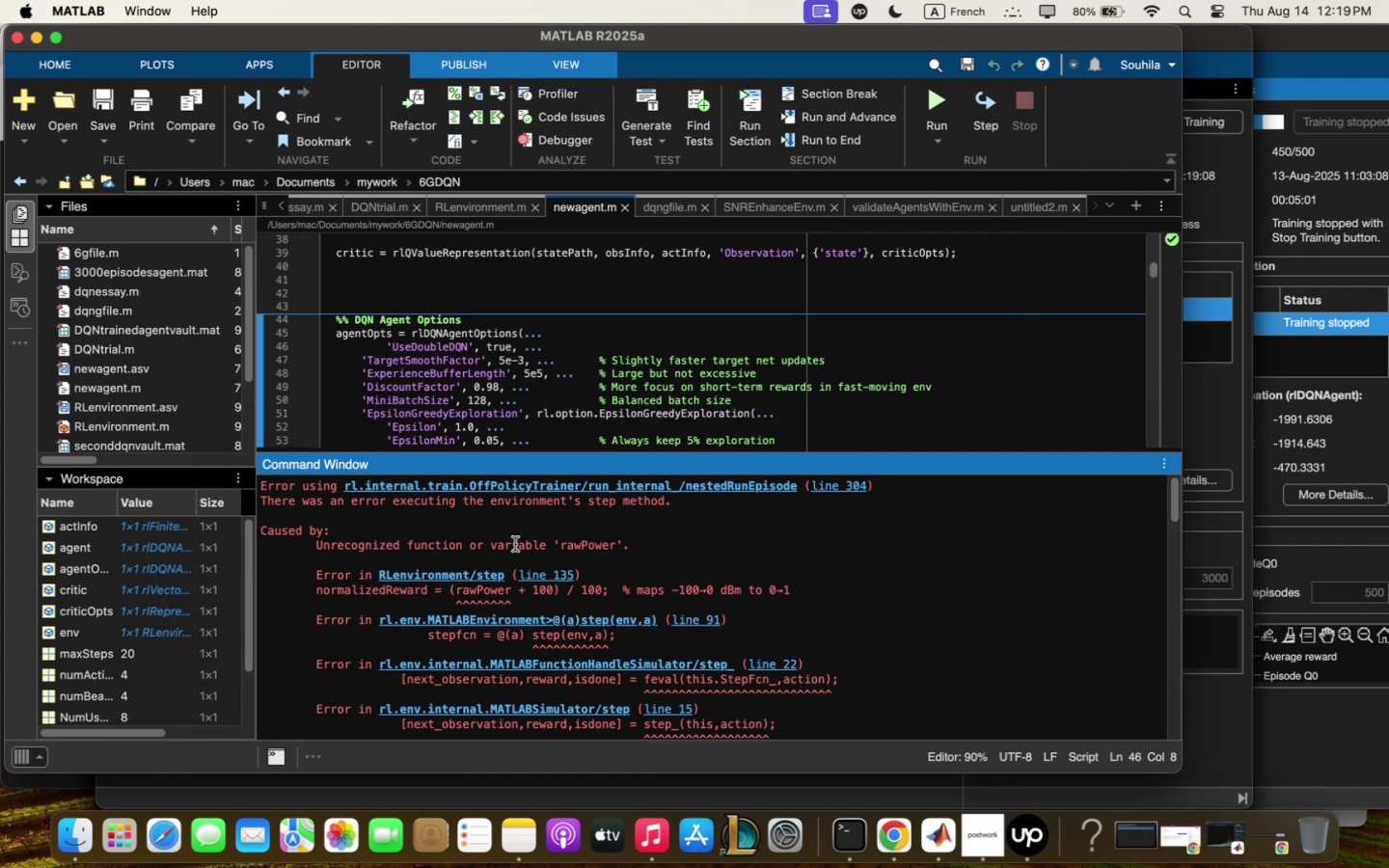 
wait(14.05)
 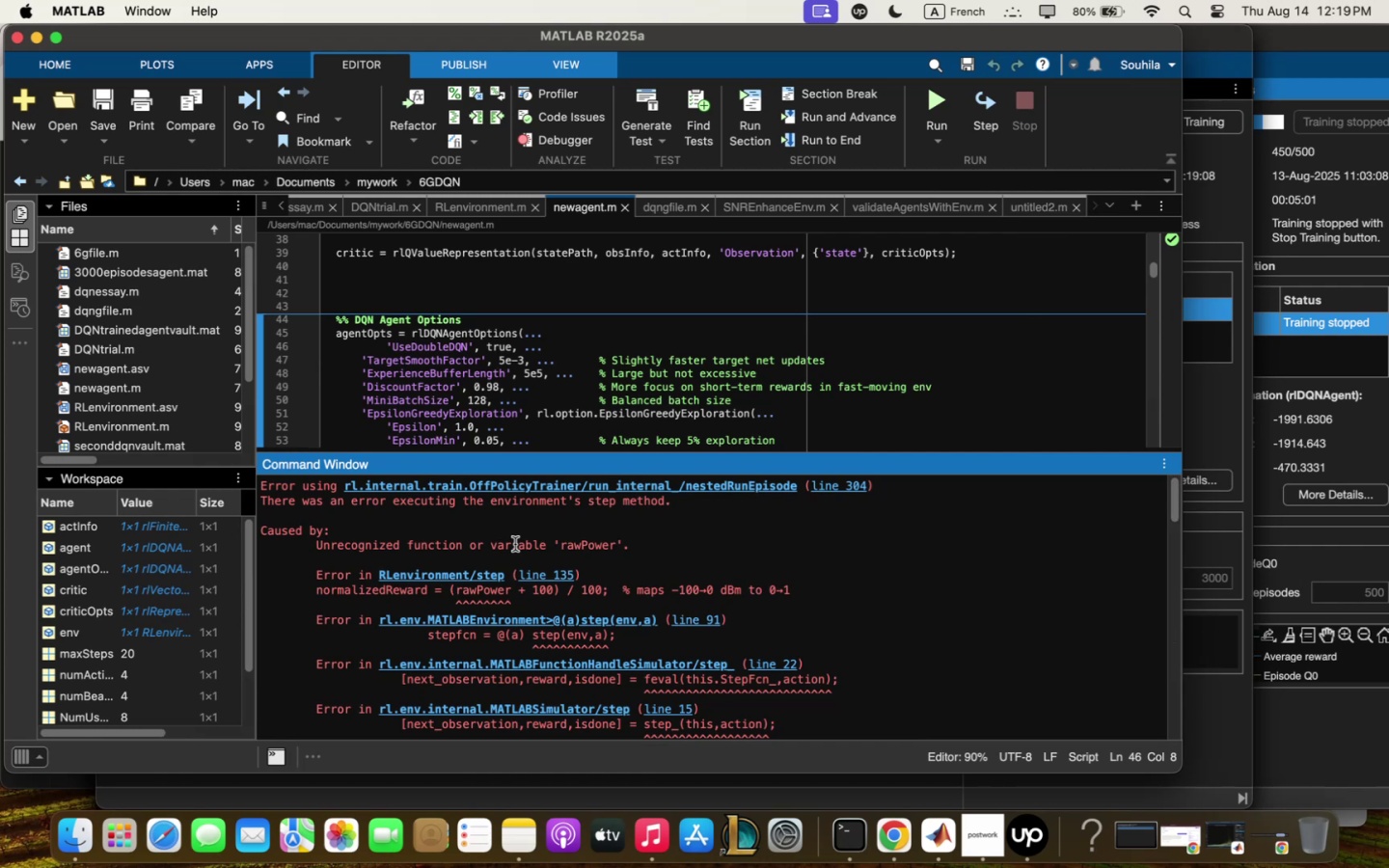 
double_click([563, 575])
 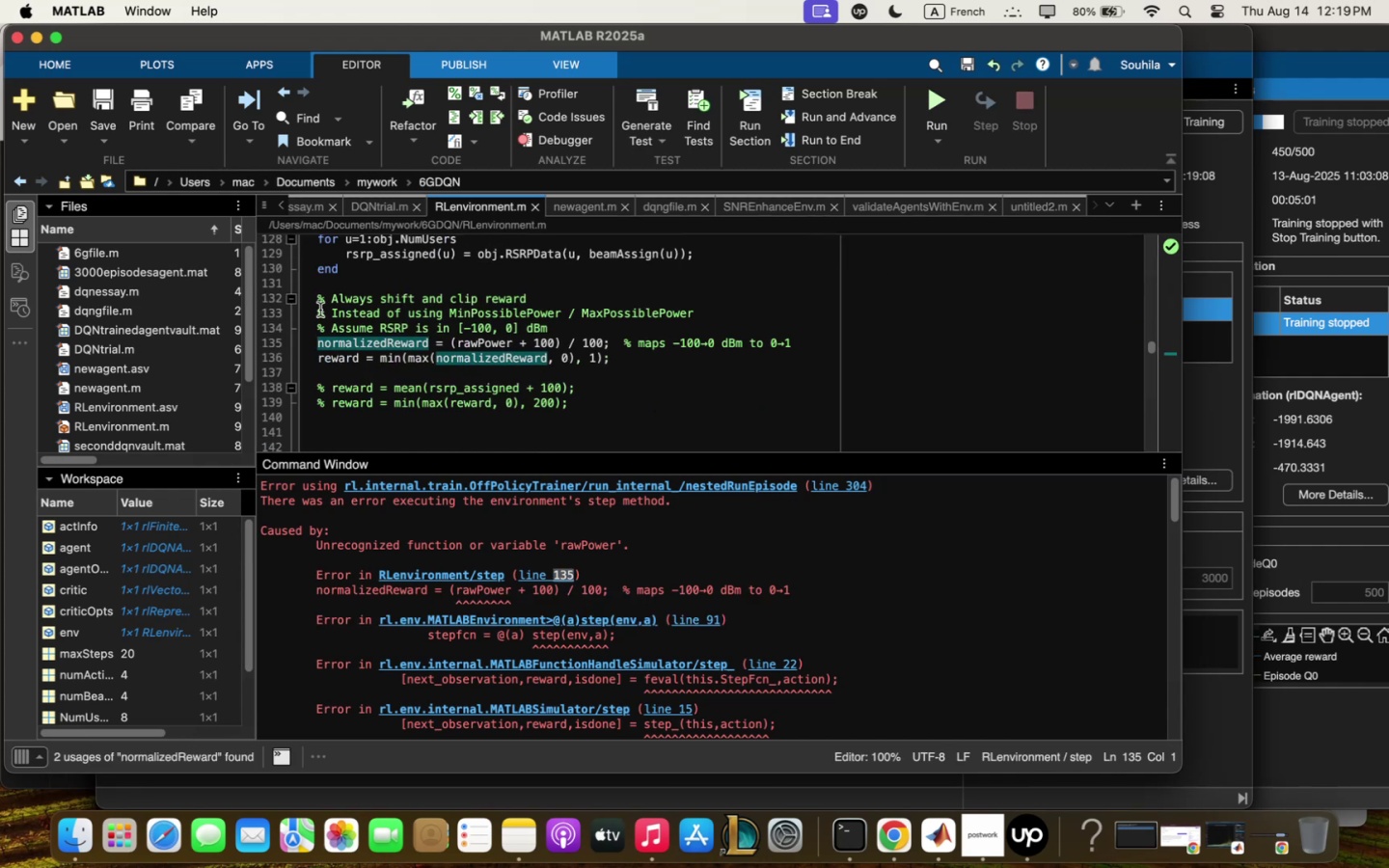 
wait(7.0)
 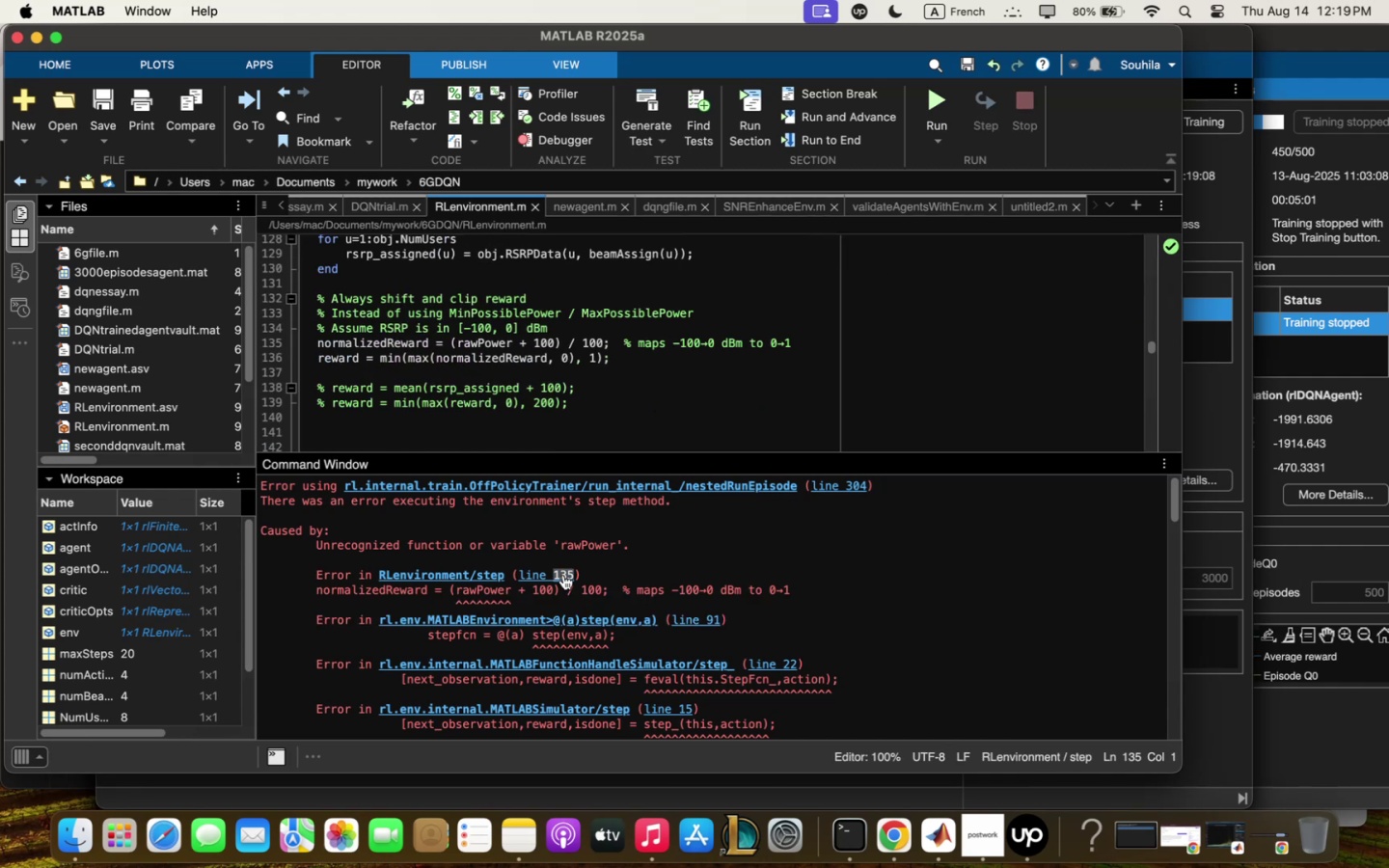 
key(Shift+ShiftLeft)
 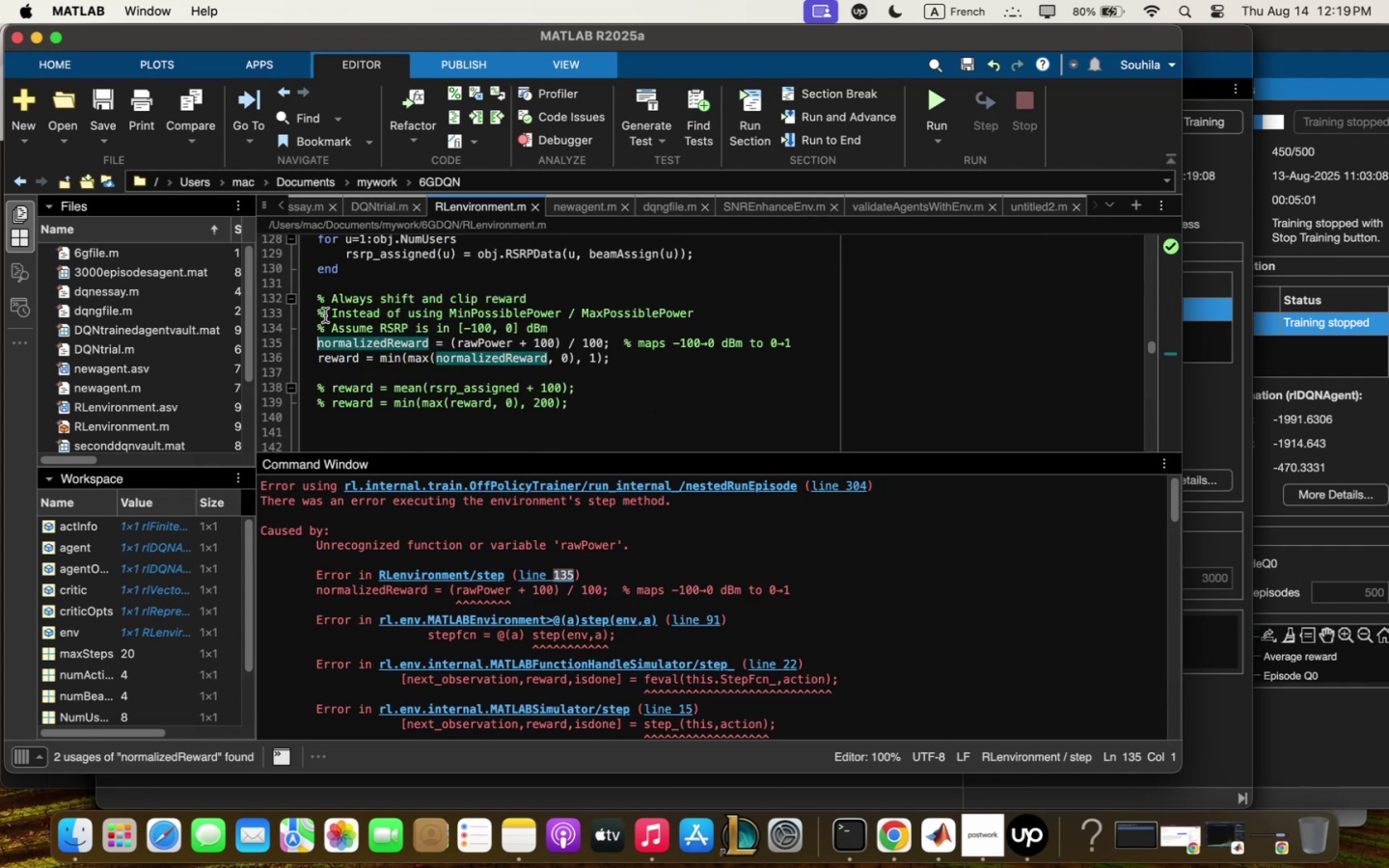 
key(Shift+Quote)
 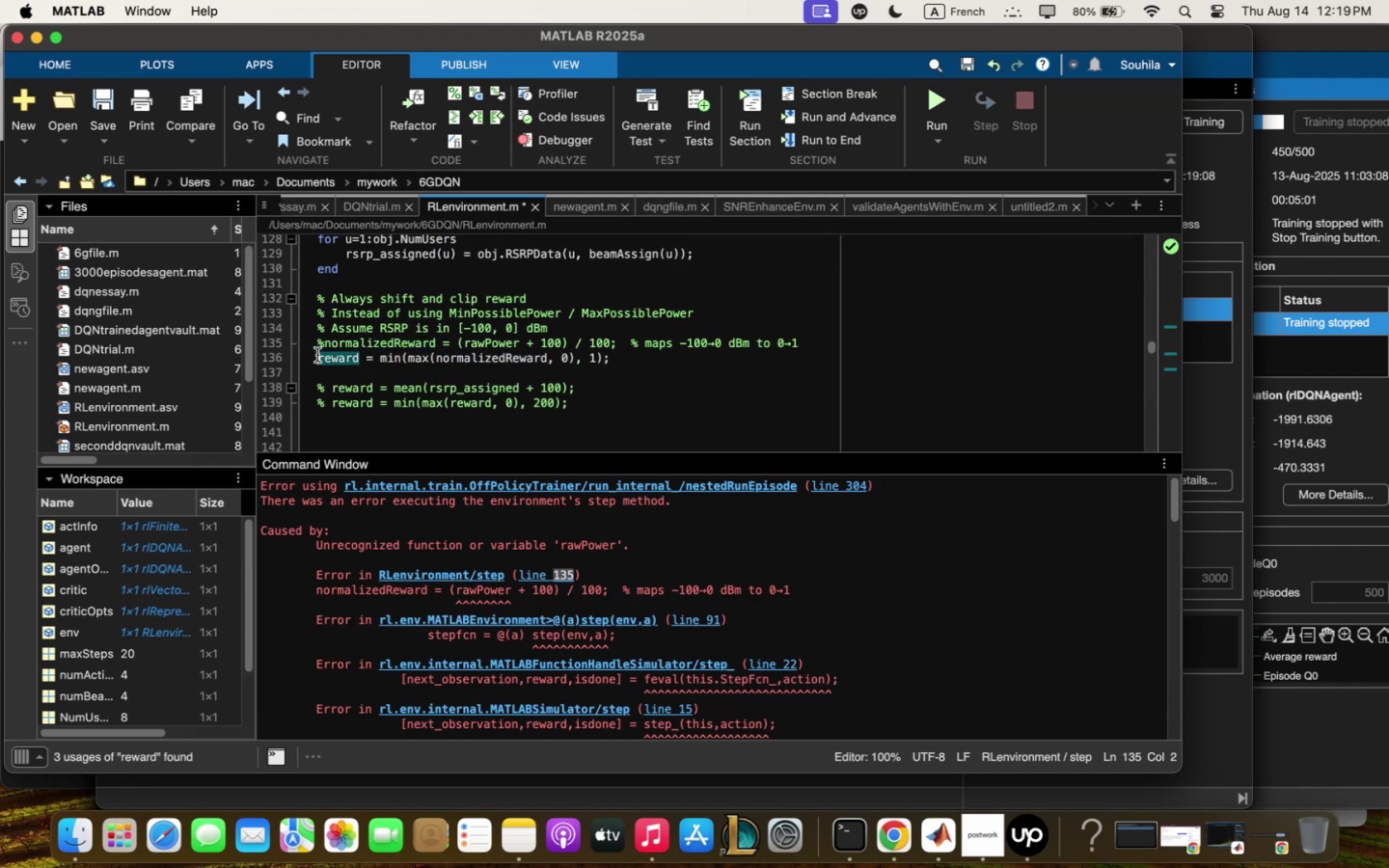 
hold_key(key=ShiftLeft, duration=1.45)
 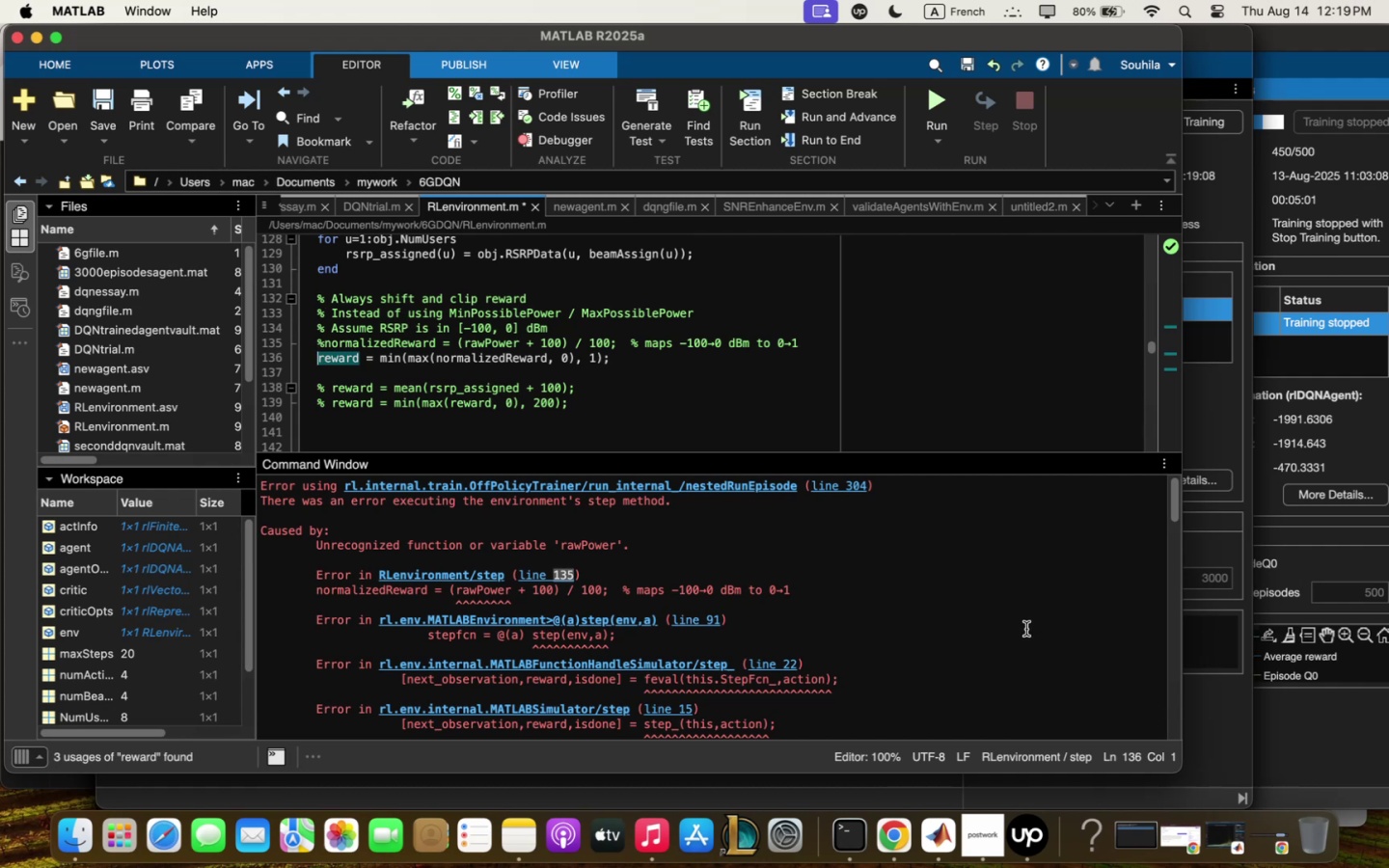 
key(Shift+Quote)
 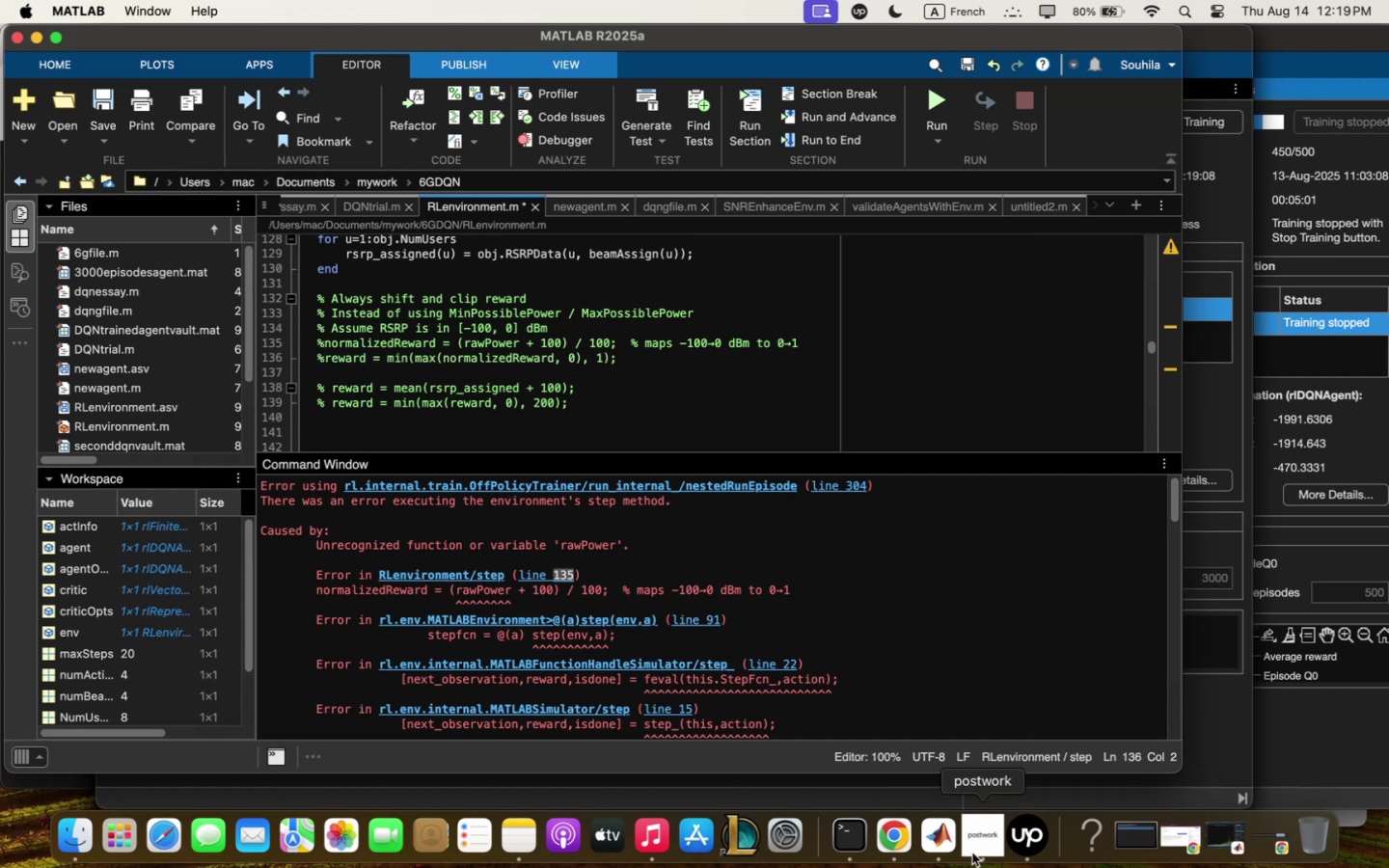 
left_click([897, 856])
 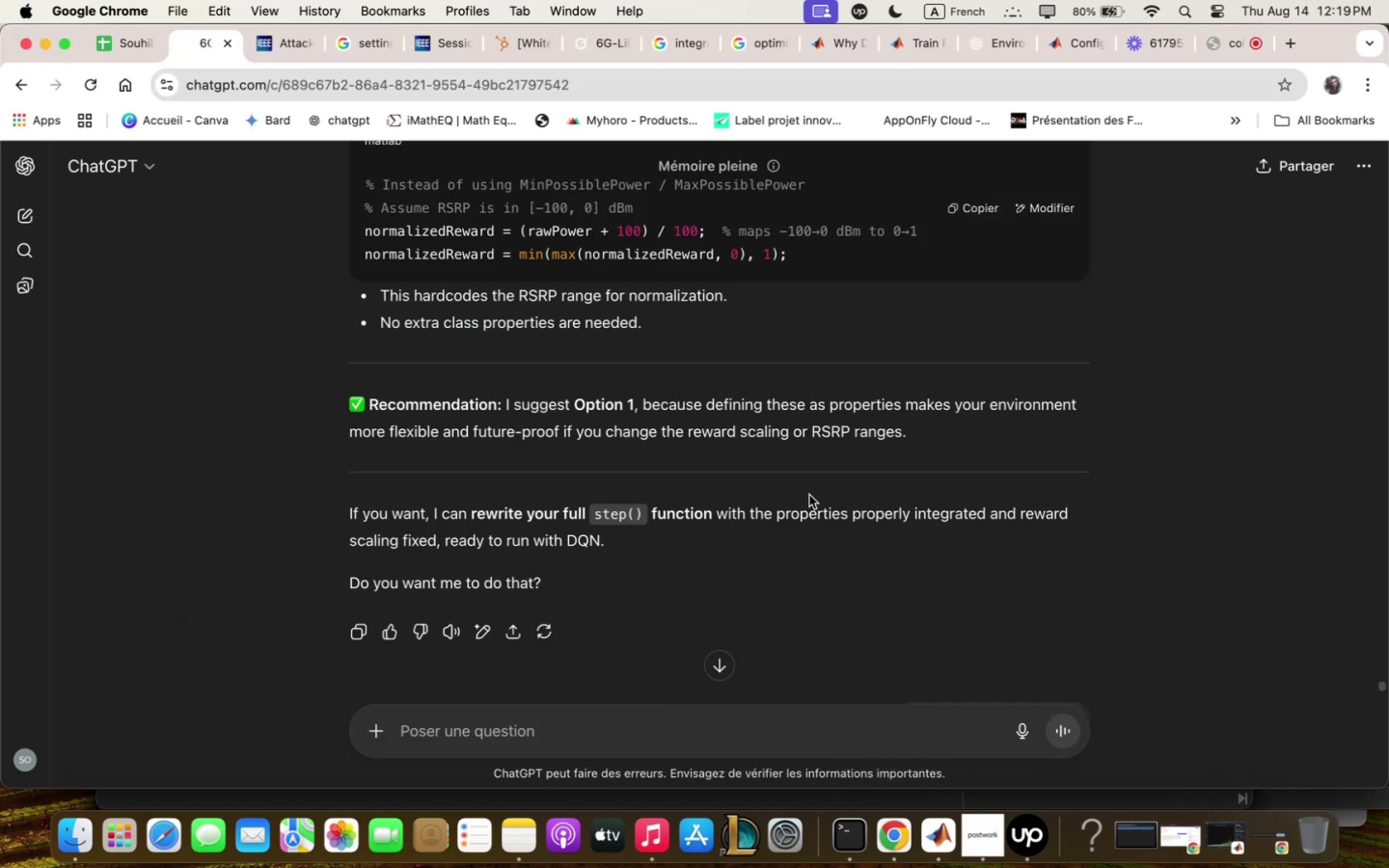 
scroll: coordinate [898, 432], scroll_direction: up, amount: 6.0
 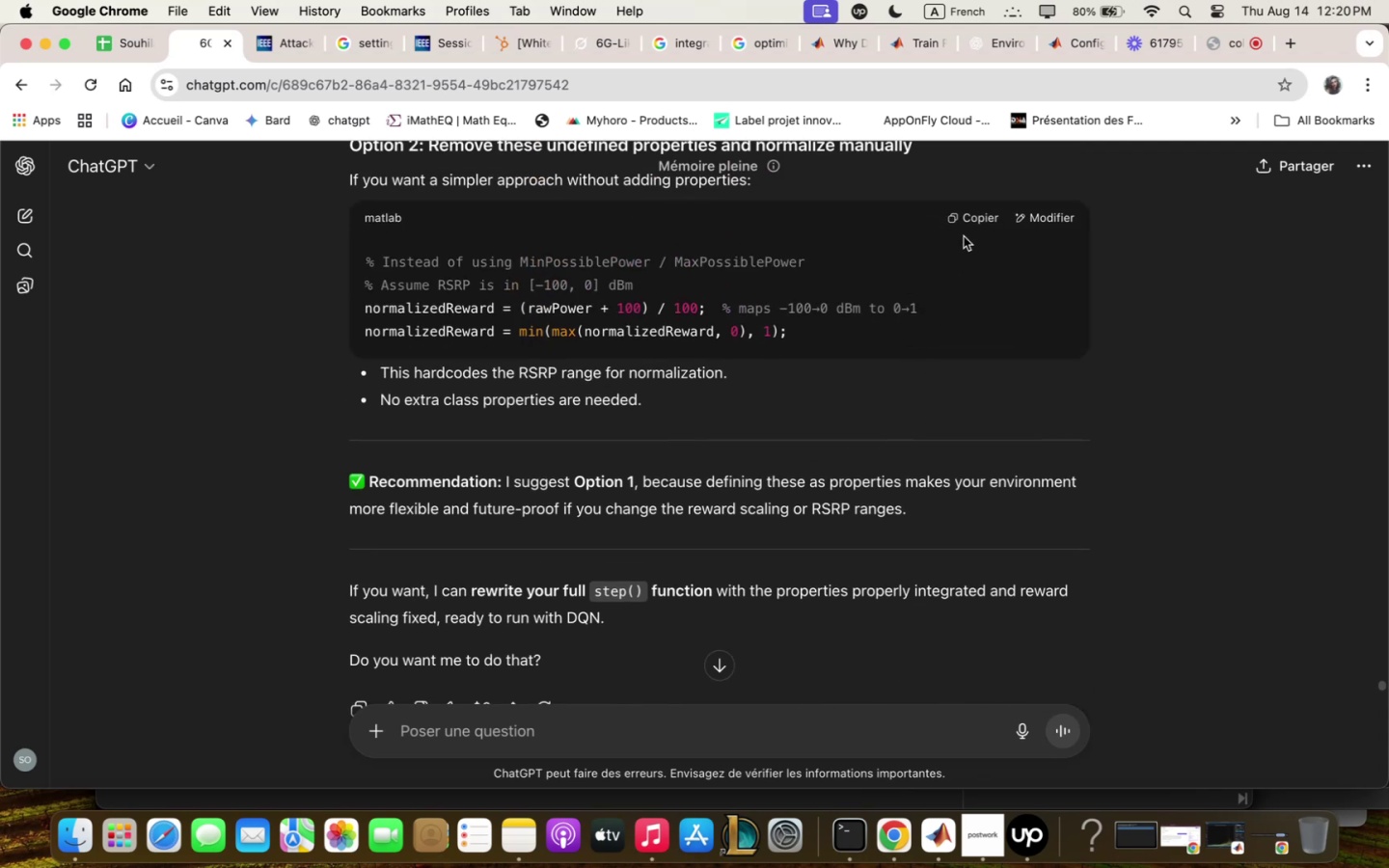 
left_click([957, 204])
 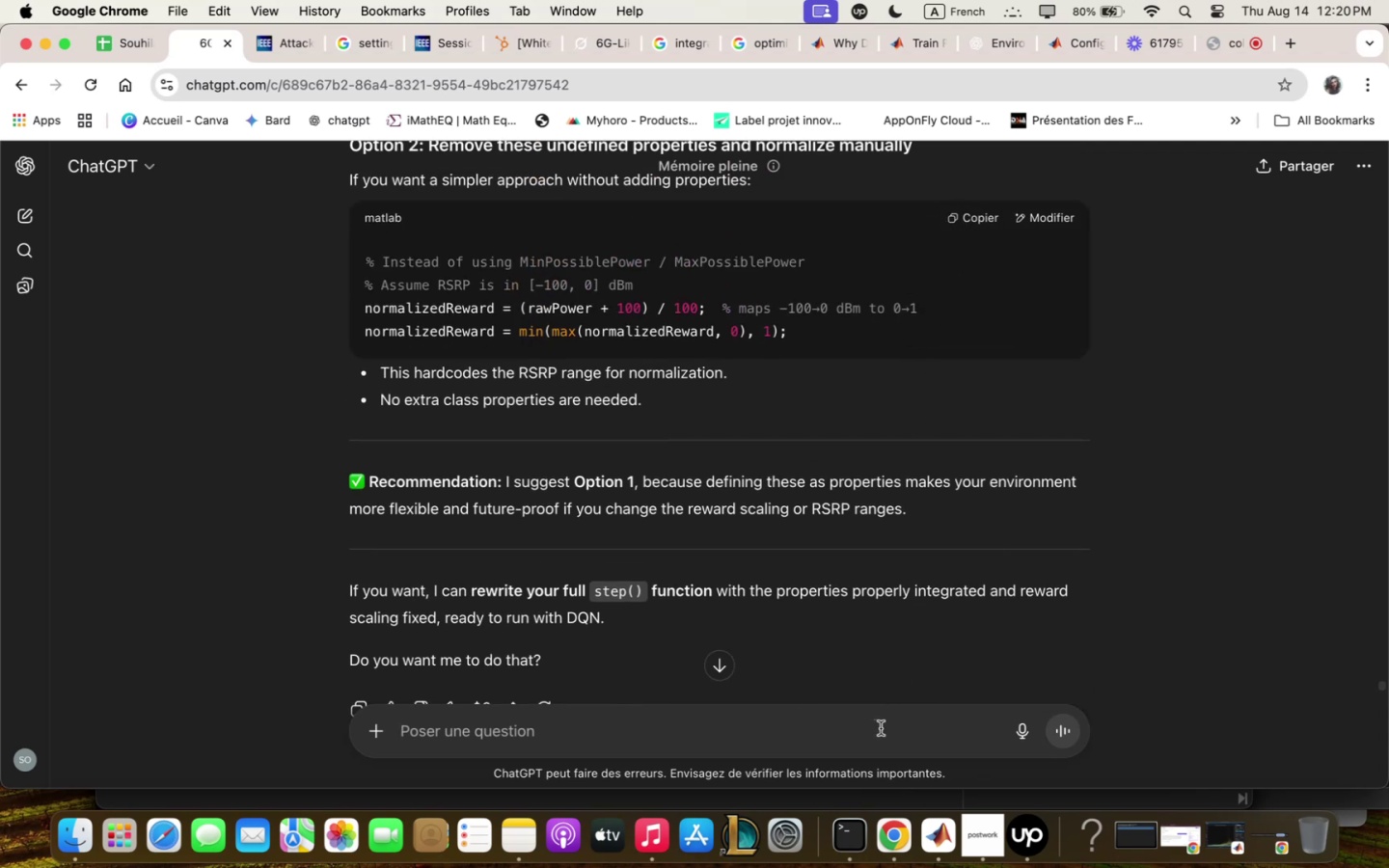 
type(zh)
key(Backspace)
key(Backspace)
key(Backspace)
type(hoz should i qssign rqw)
key(Backspace)
type(zpozer here . )
 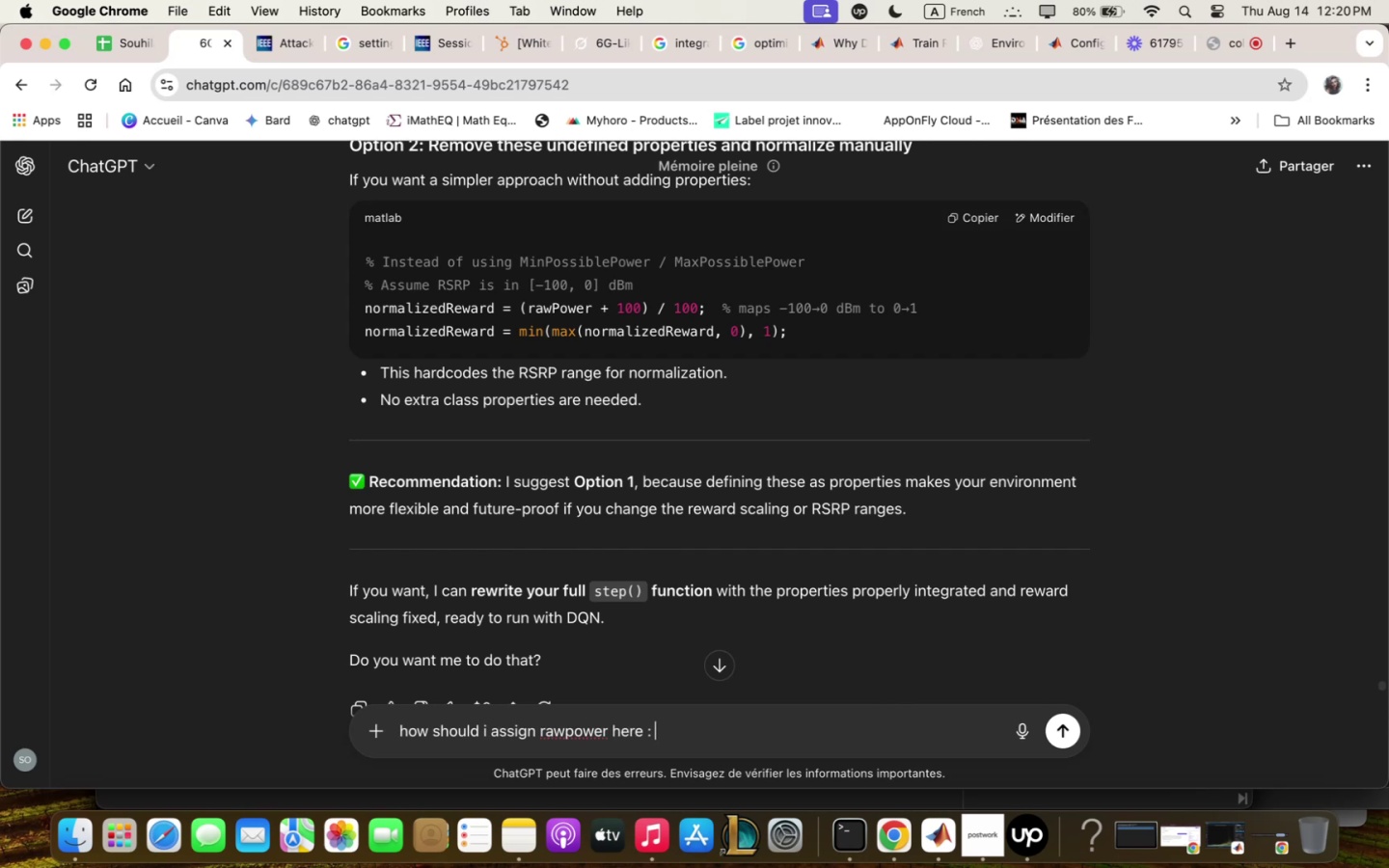 
key(Meta+CommandLeft)
 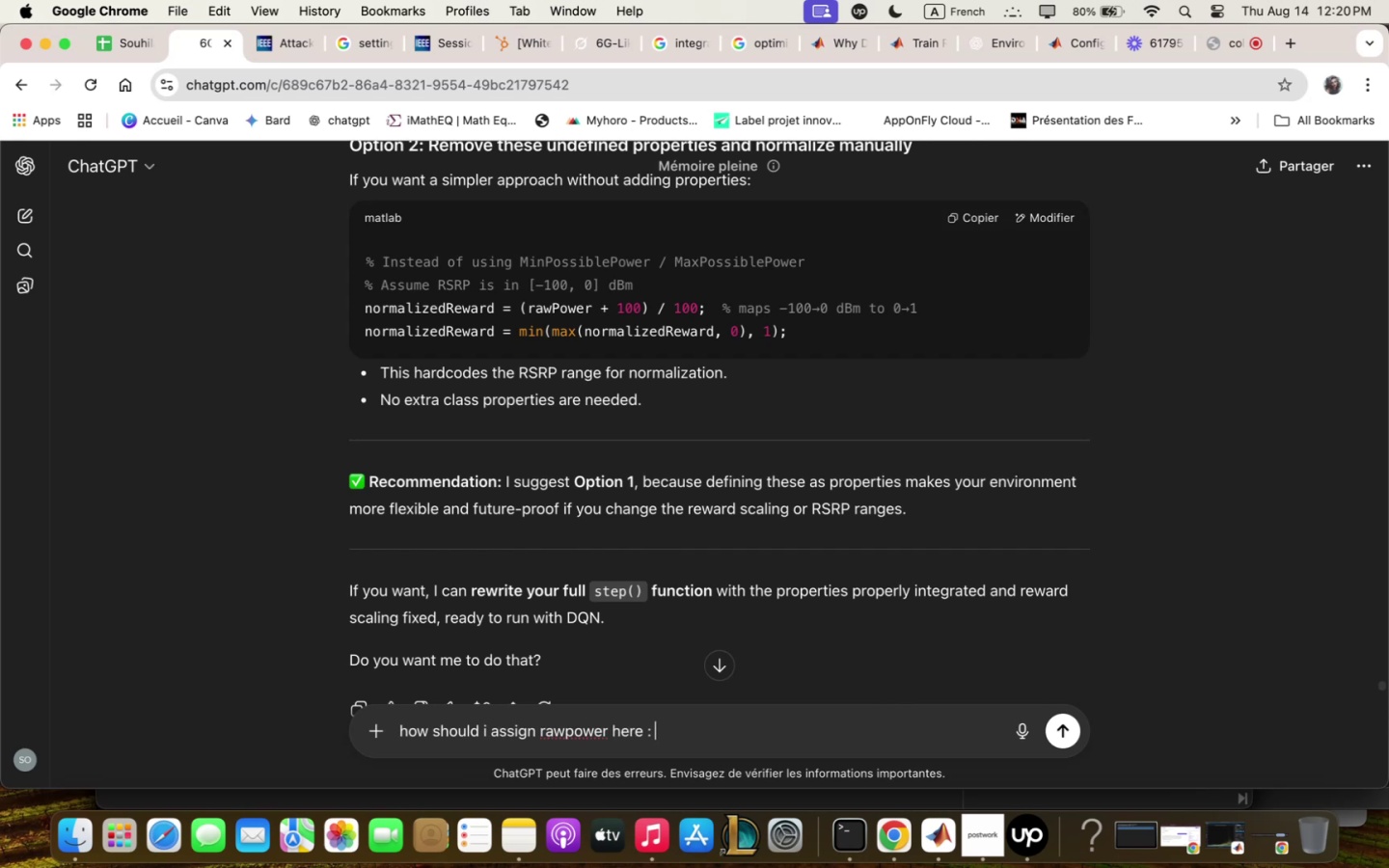 
key(Meta+V)
 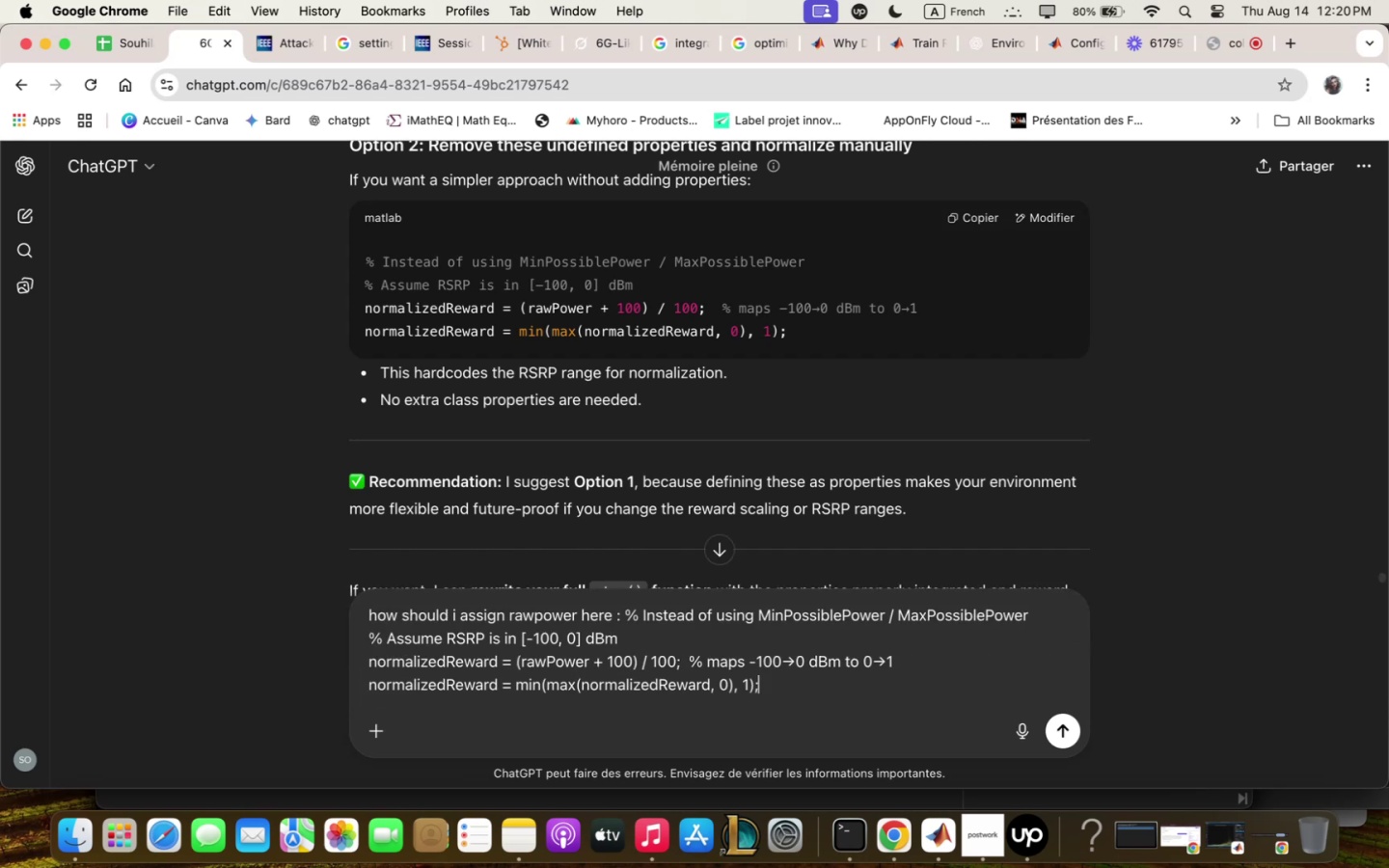 
key(Enter)
 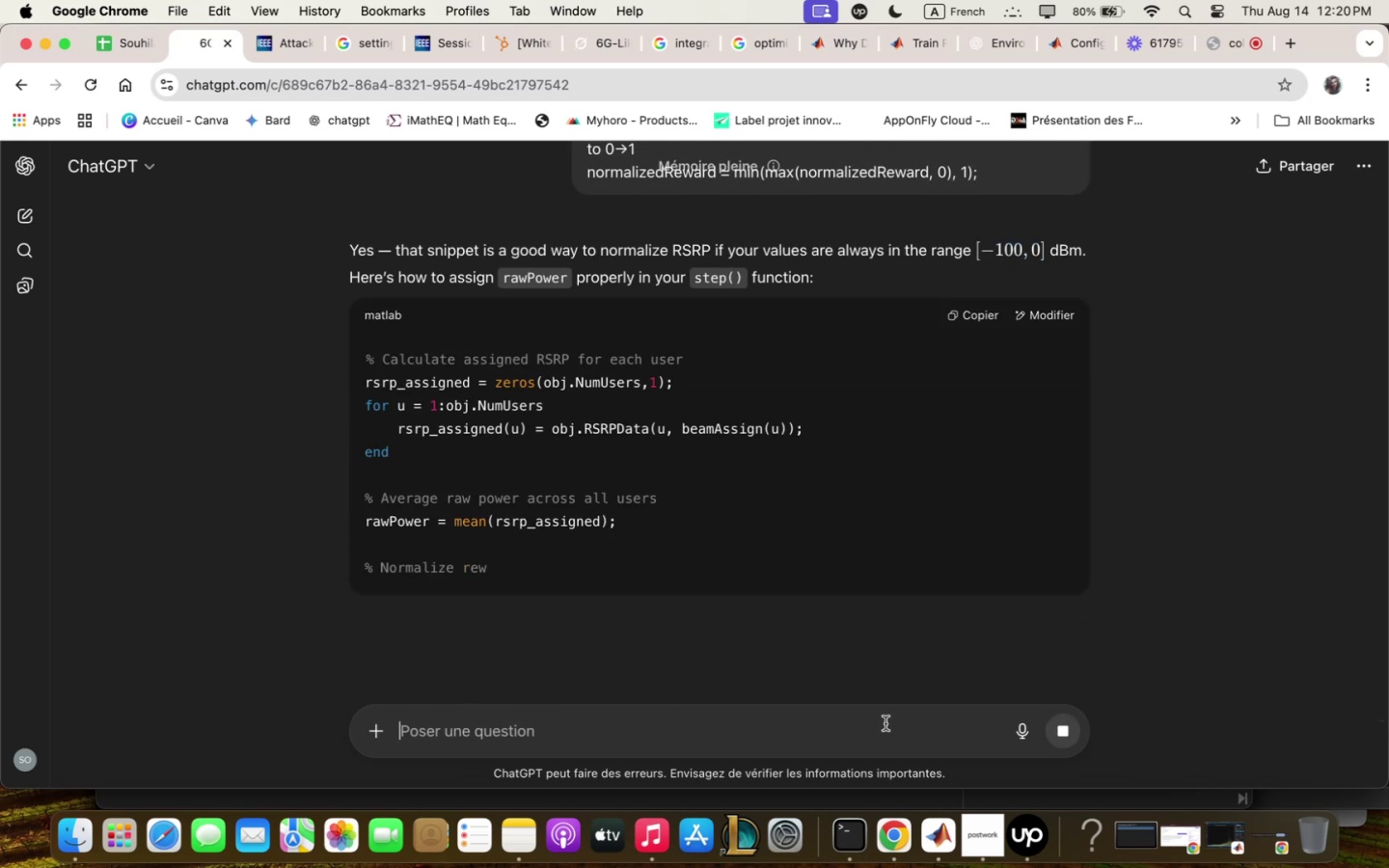 
wait(9.06)
 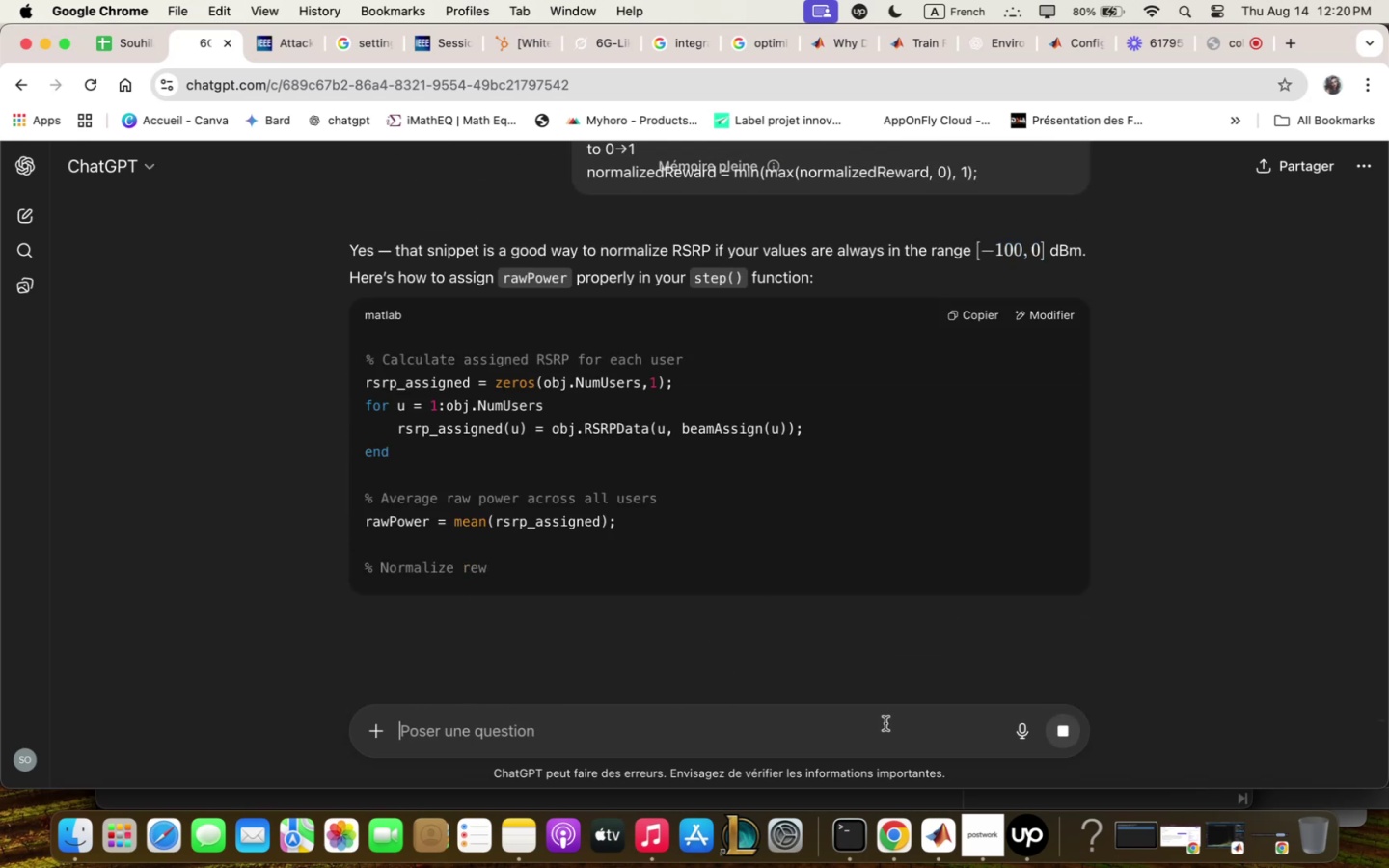 
scroll: coordinate [940, 496], scroll_direction: down, amount: 9.0
 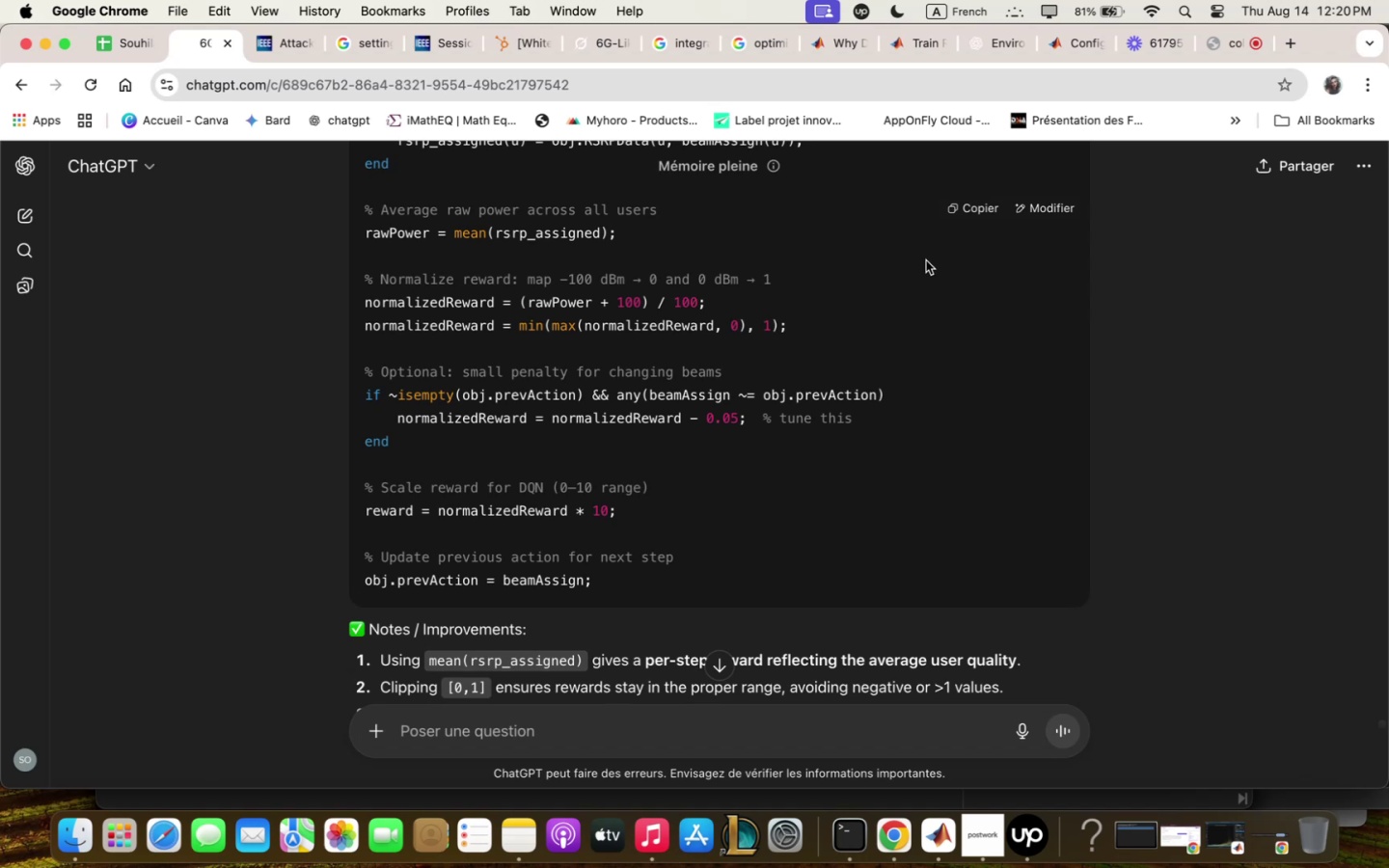 
left_click([965, 219])
 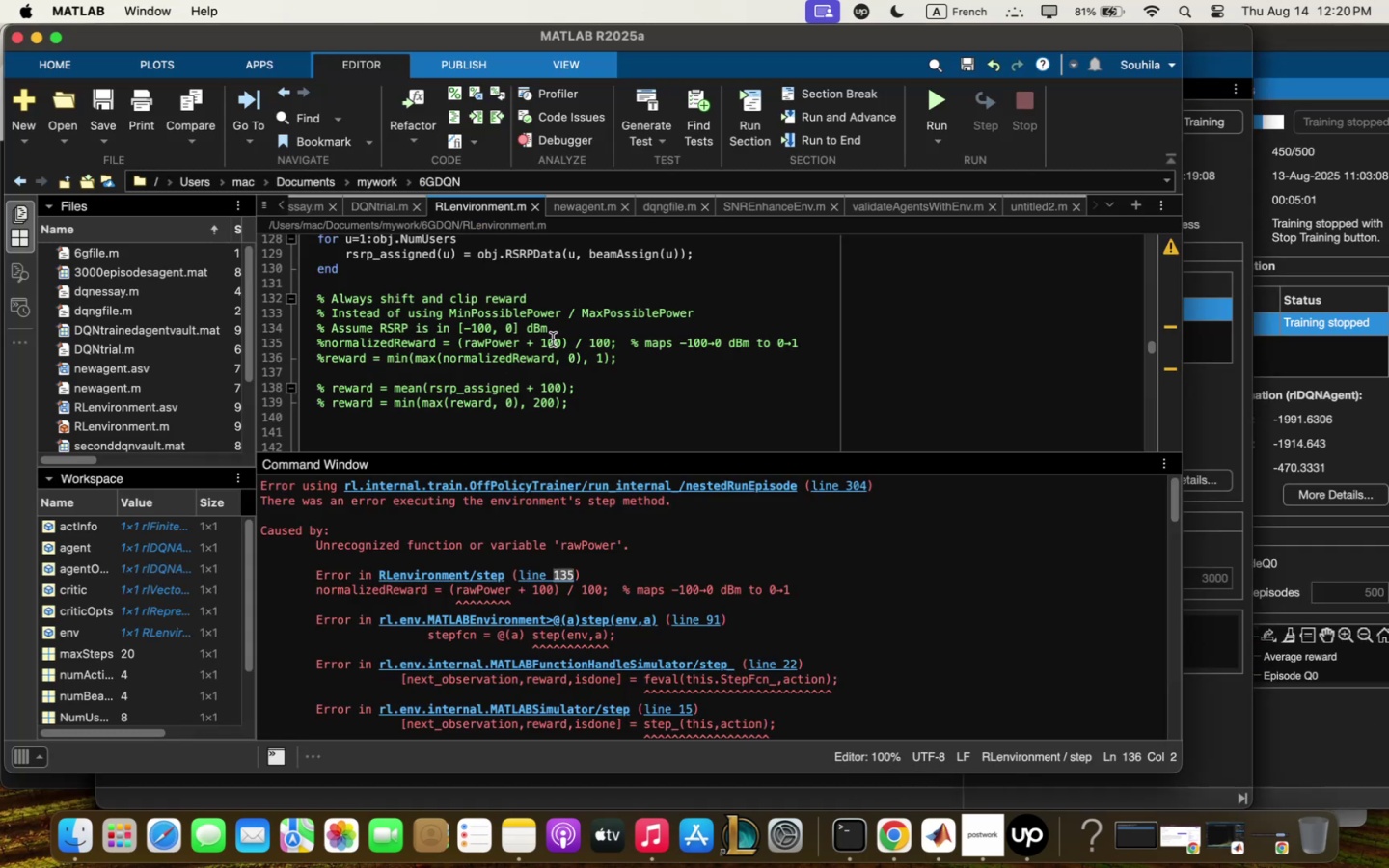 
scroll: coordinate [548, 390], scroll_direction: down, amount: 5.0
 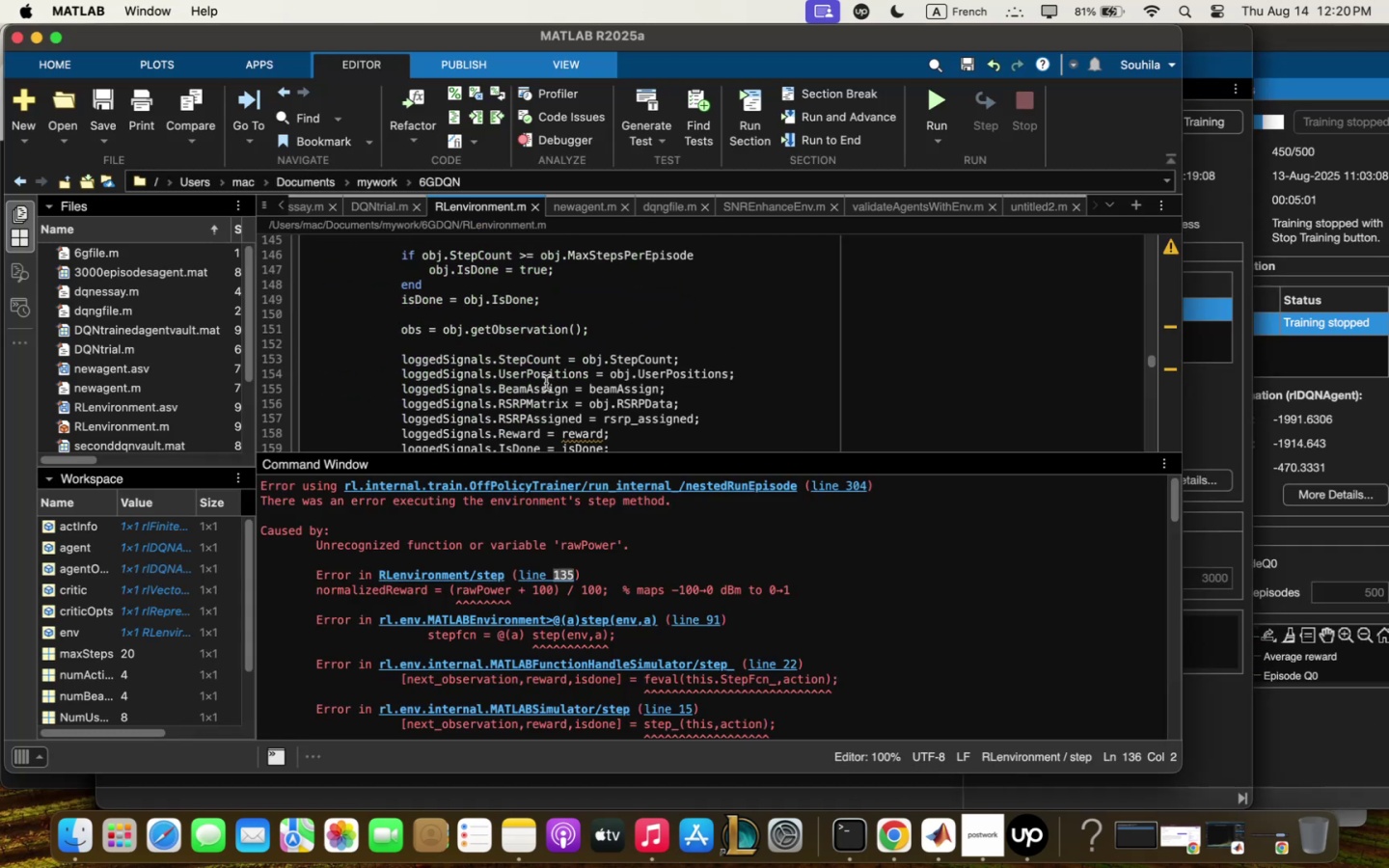 
scroll: coordinate [541, 376], scroll_direction: up, amount: 13.0
 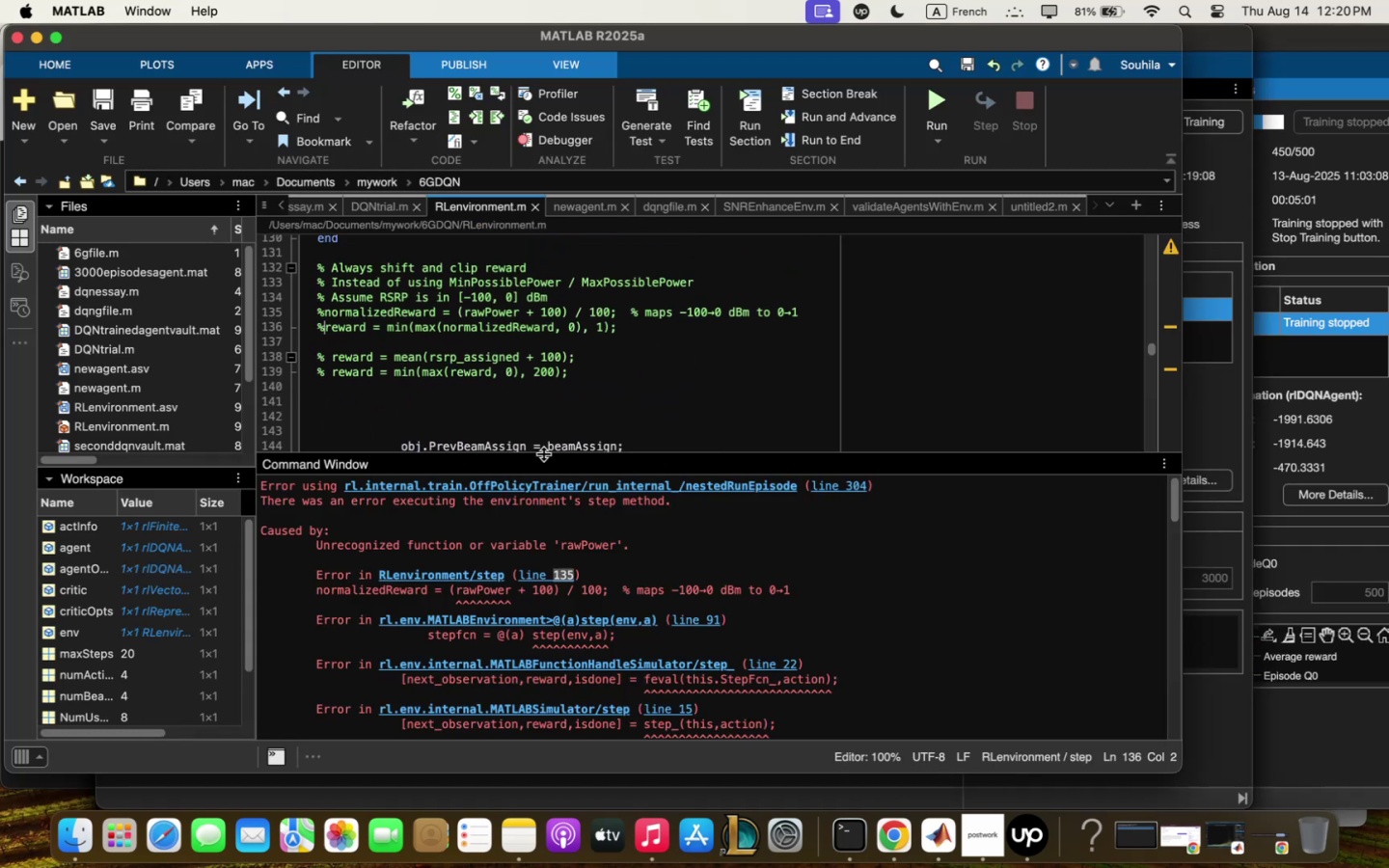 
left_click_drag(start_coordinate=[545, 453], to_coordinate=[550, 635])
 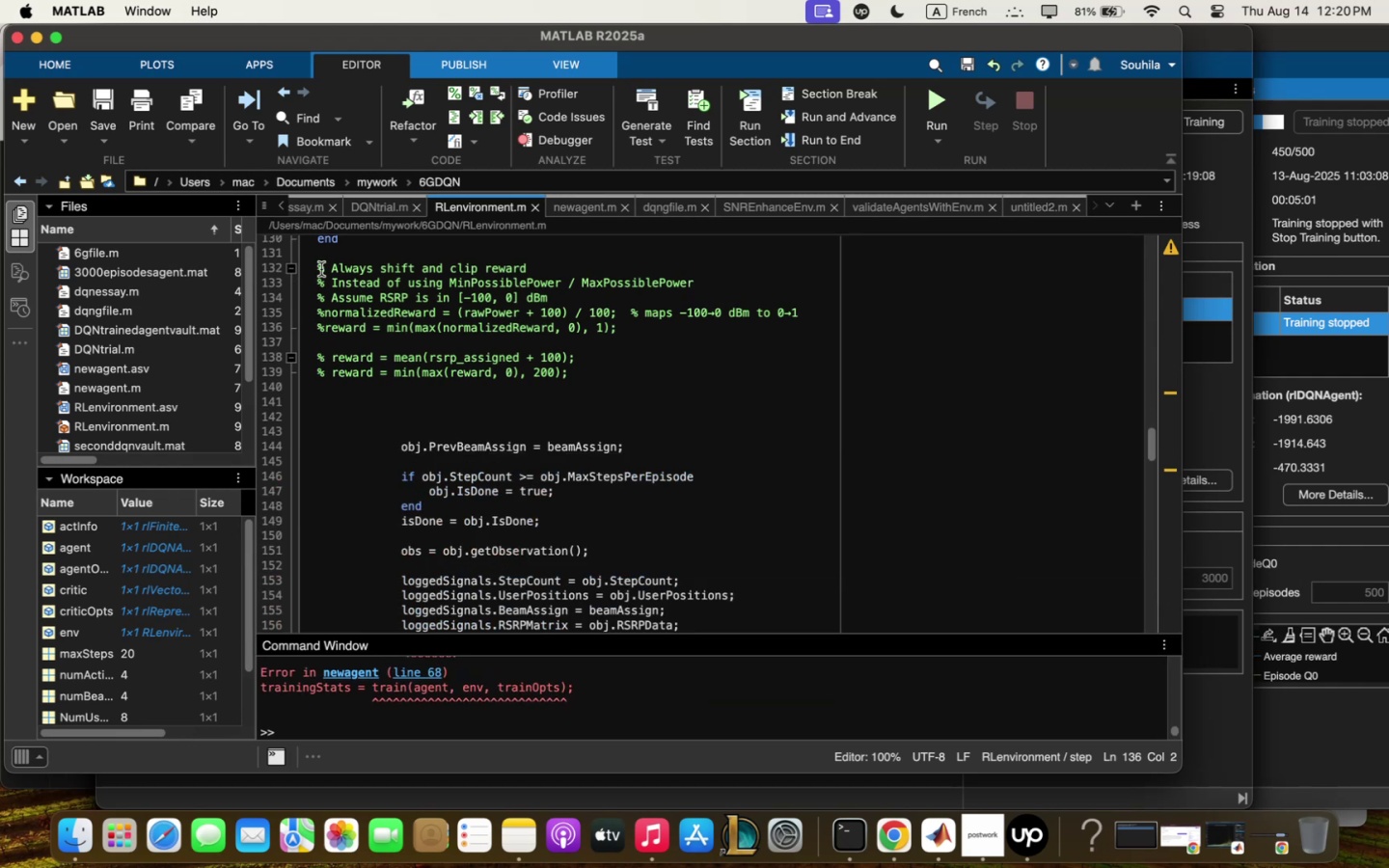 
left_click_drag(start_coordinate=[319, 266], to_coordinate=[629, 461])
 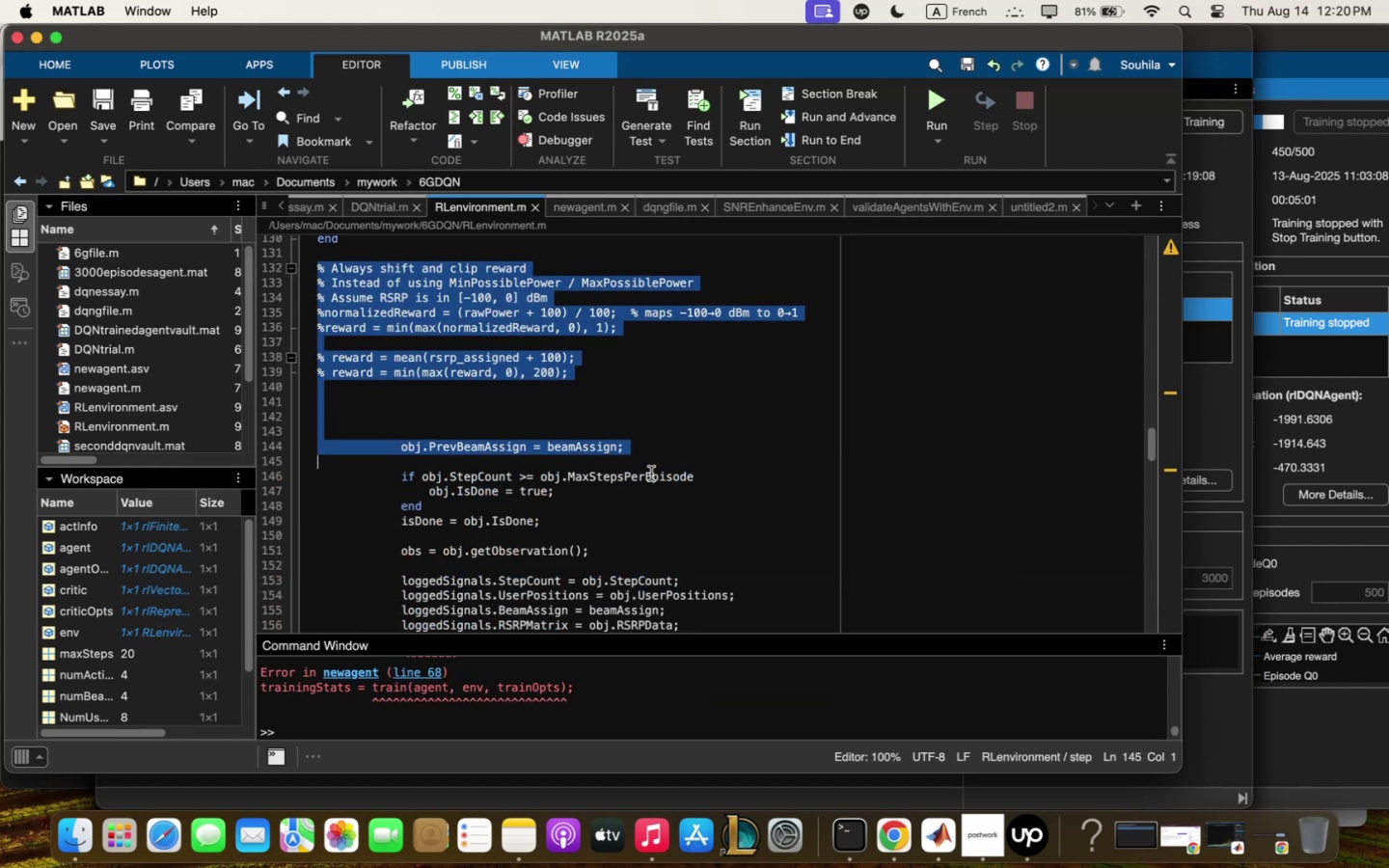 
key(Meta+V)
 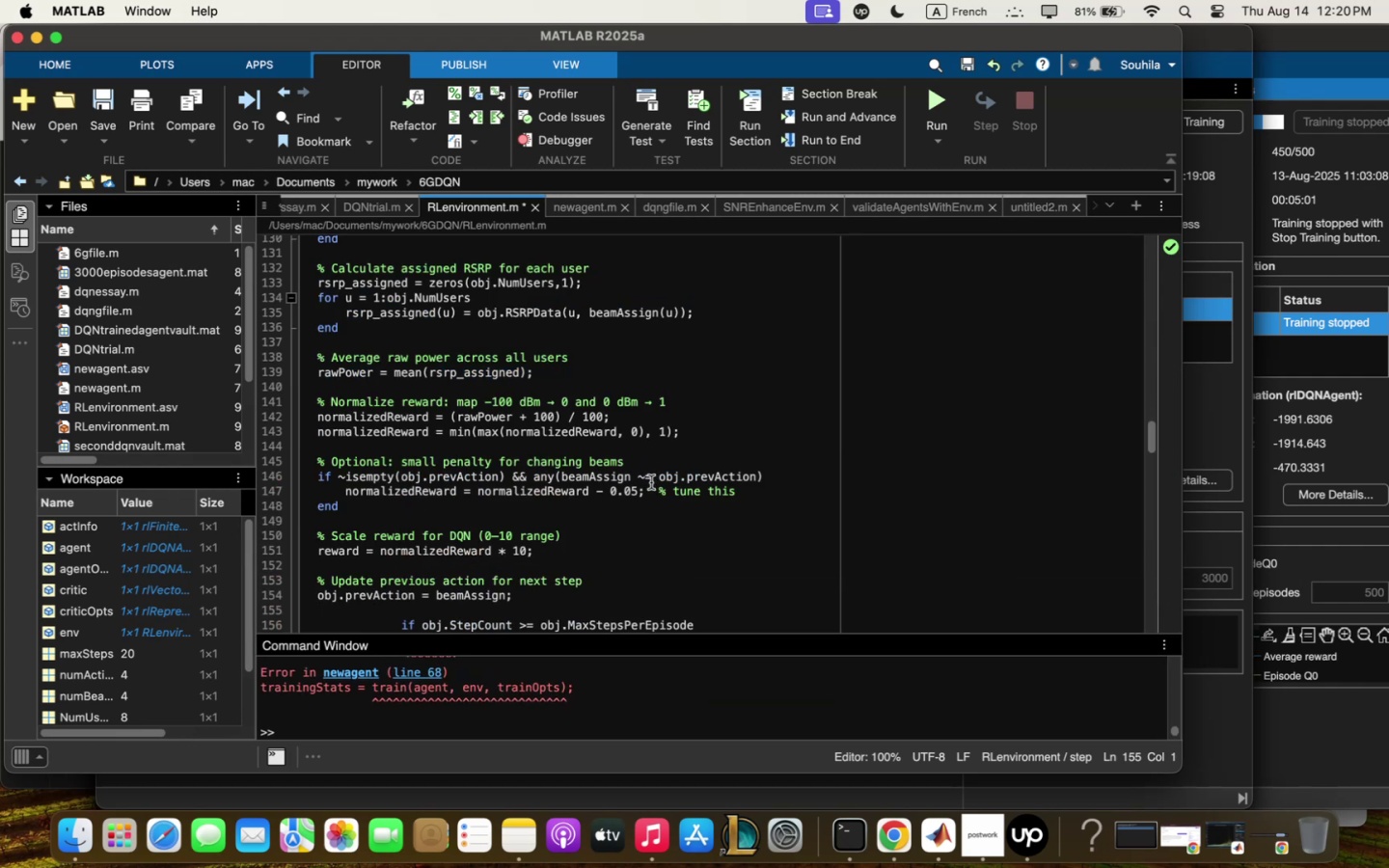 
scroll: coordinate [649, 498], scroll_direction: up, amount: 3.0
 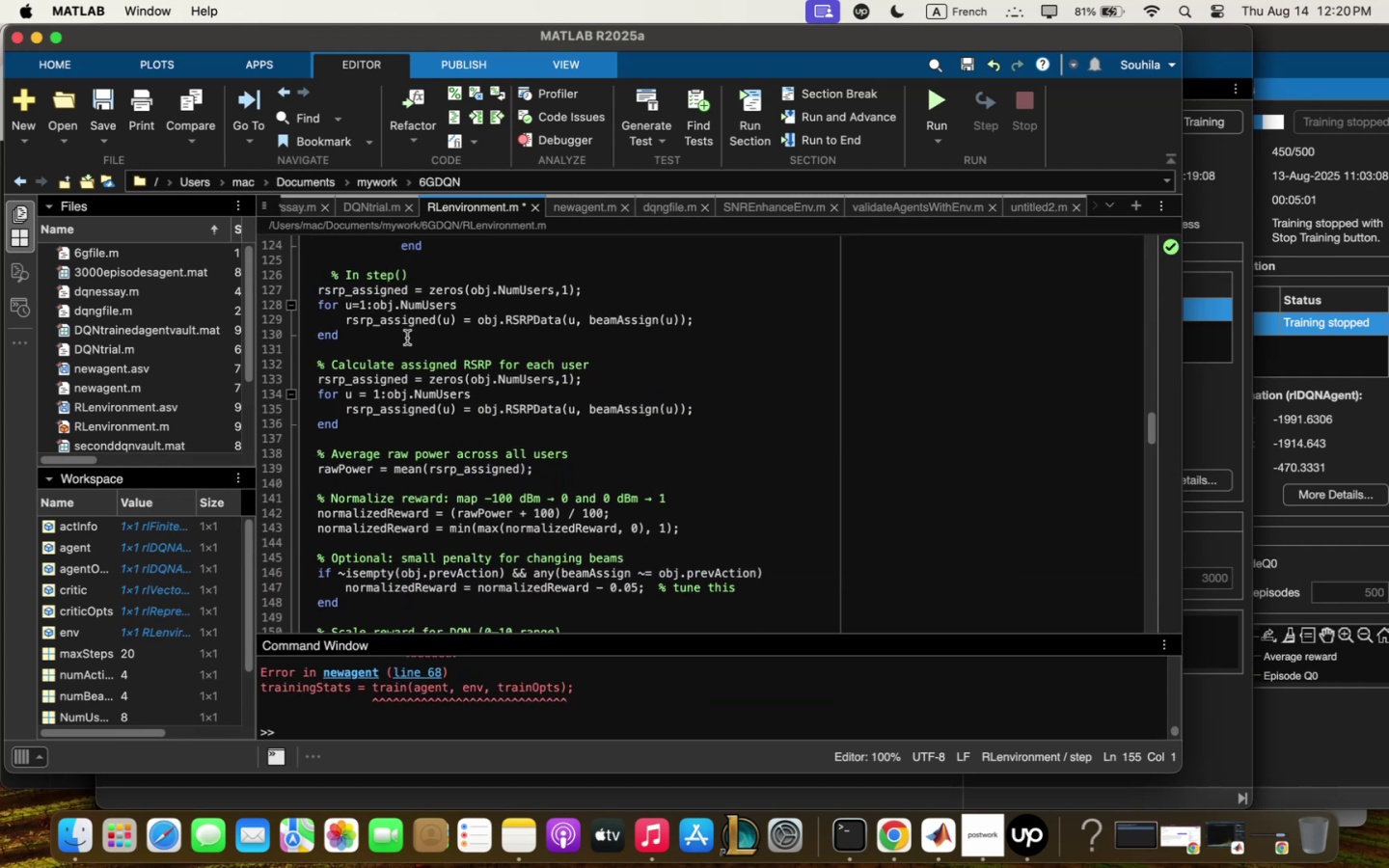 
left_click_drag(start_coordinate=[369, 332], to_coordinate=[303, 283])
 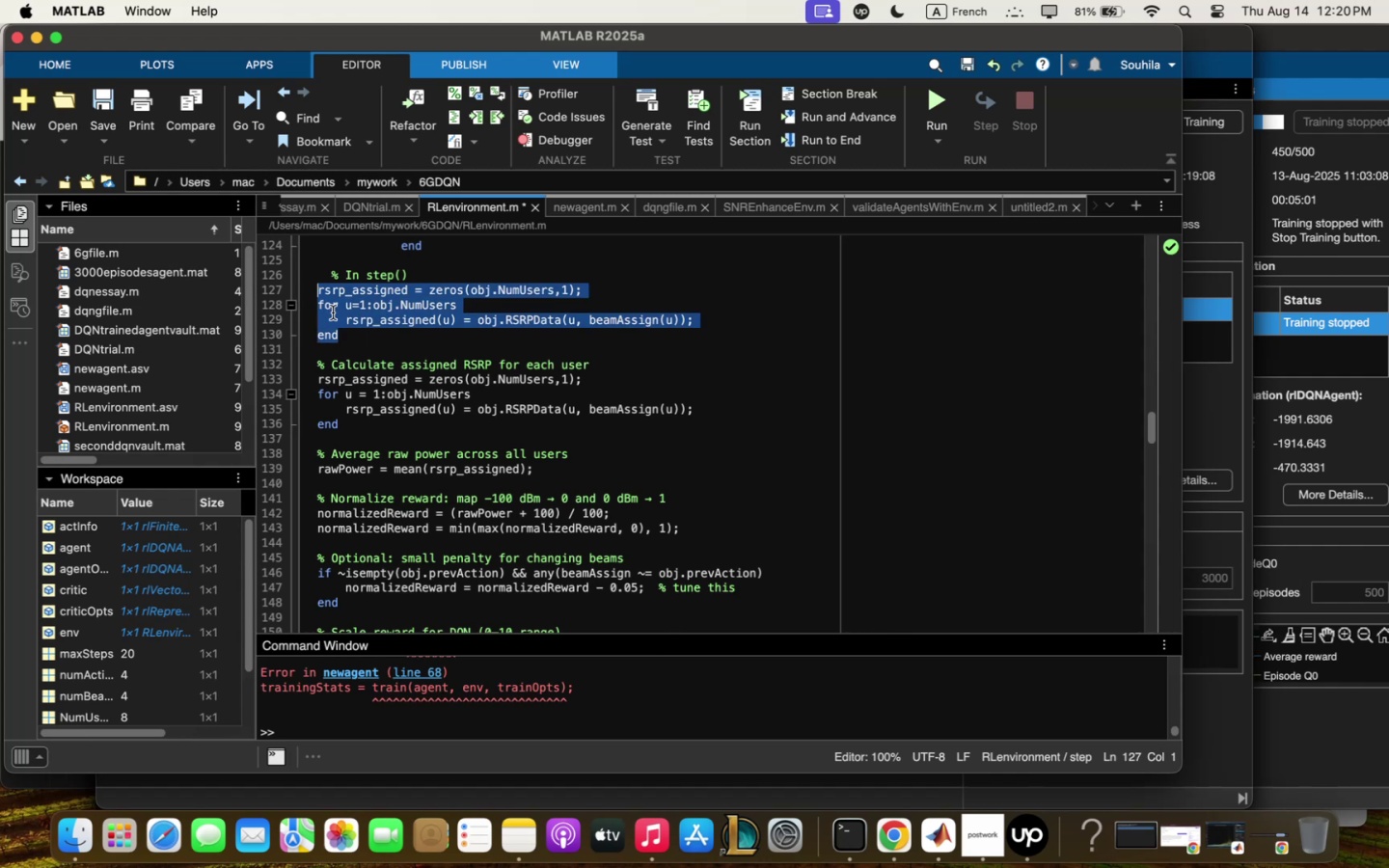 
right_click([333, 312])
 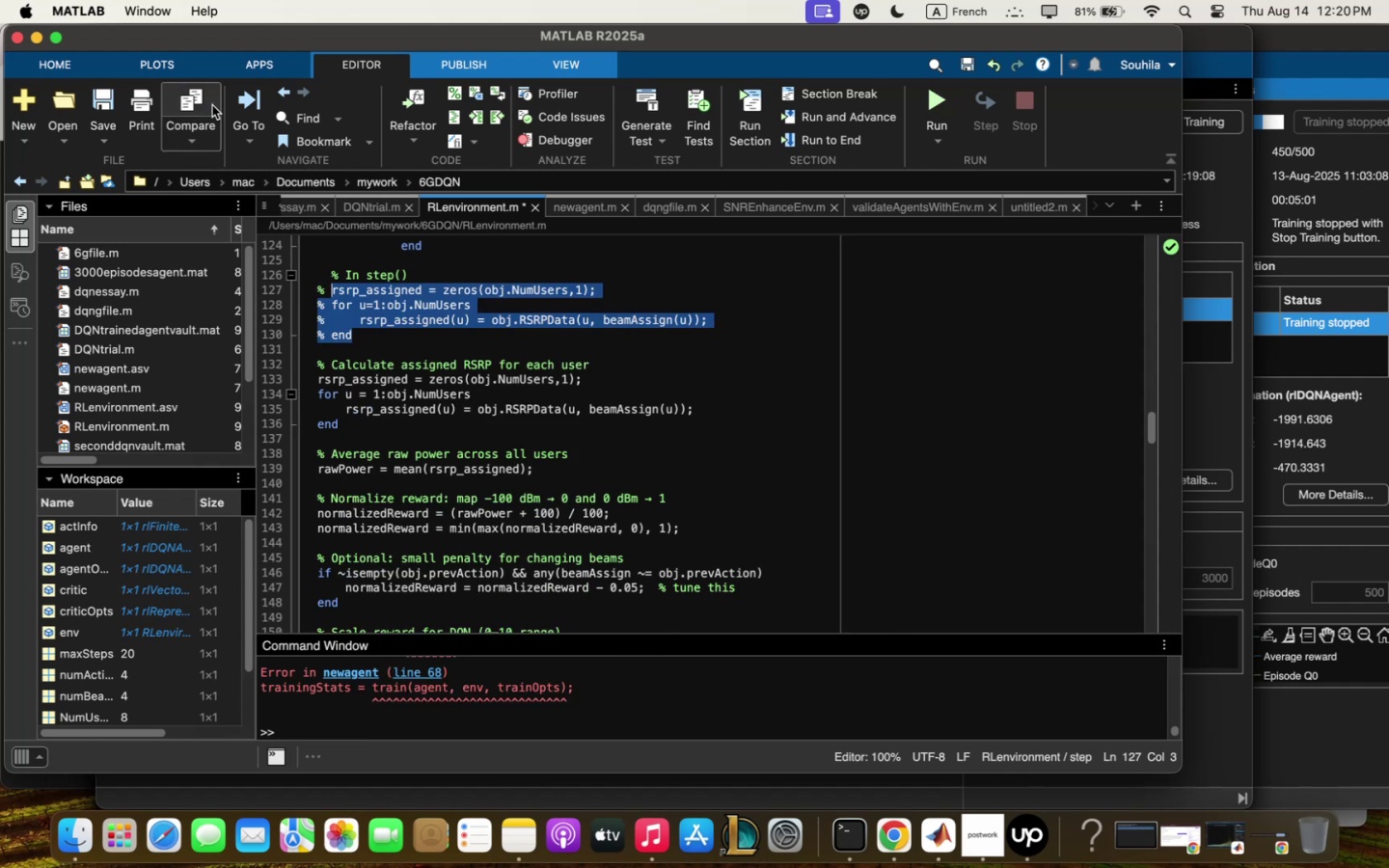 
left_click([99, 101])
 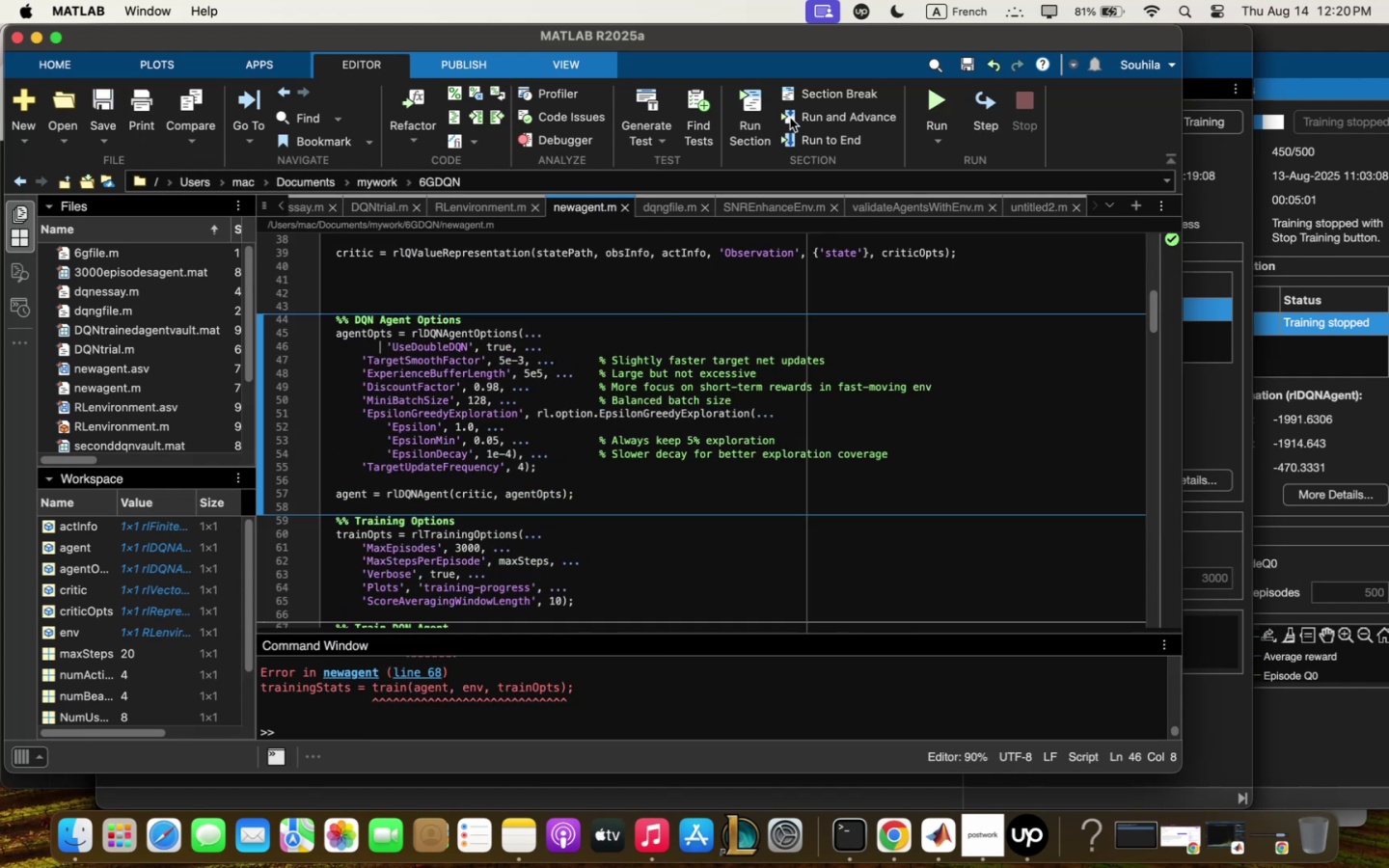 
left_click([926, 98])
 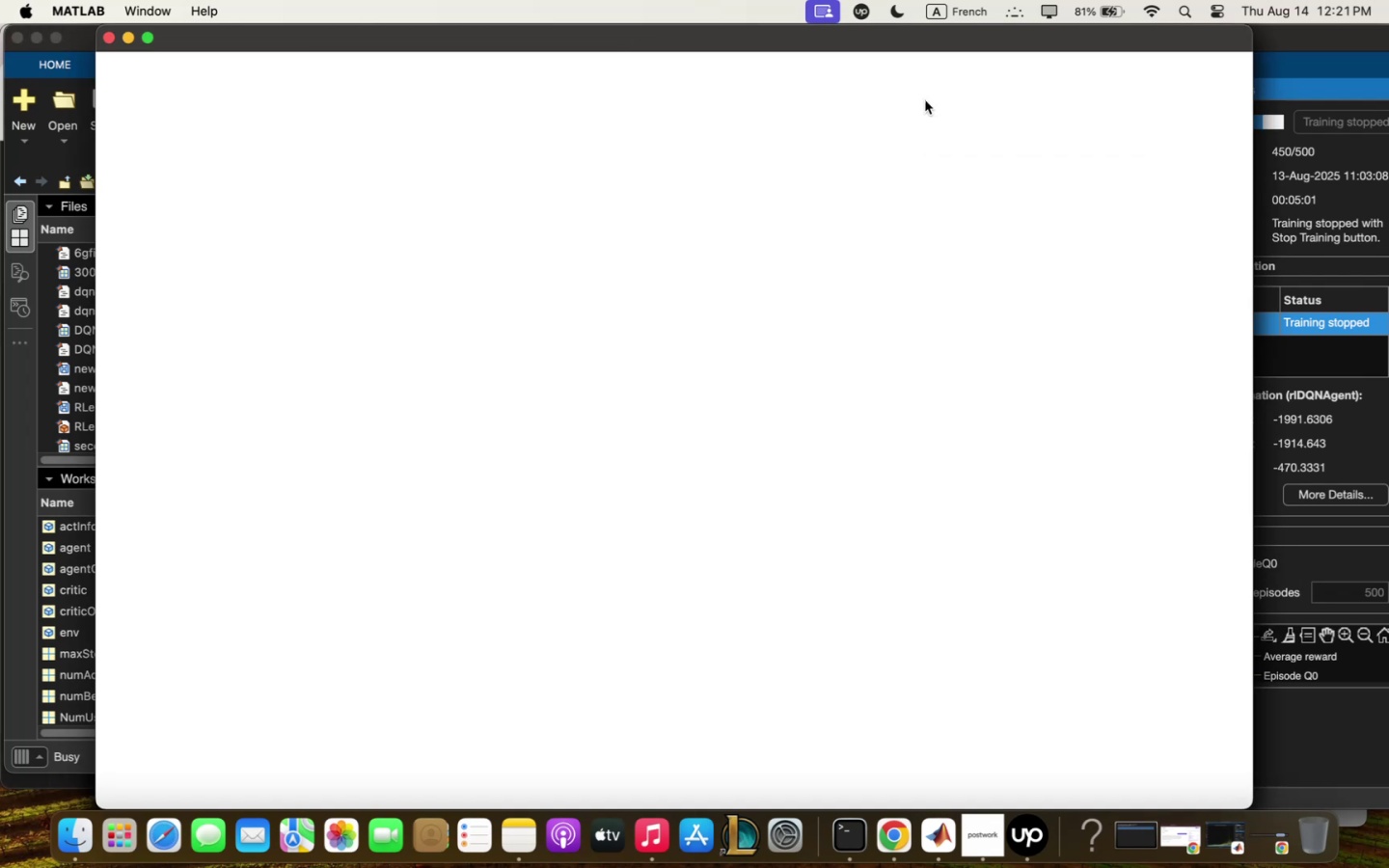 
wait(6.66)
 